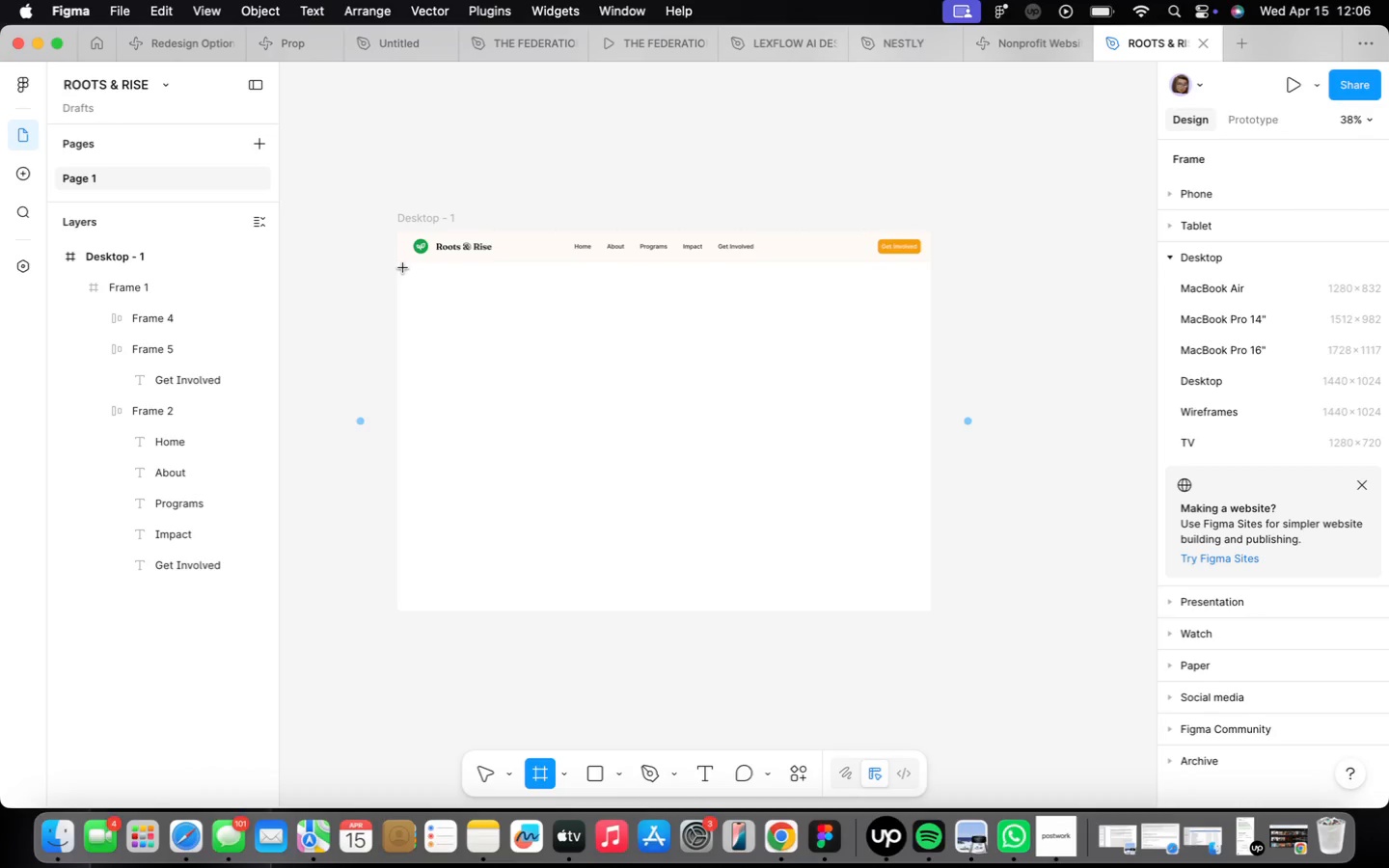 
left_click_drag(start_coordinate=[400, 263], to_coordinate=[932, 610])
 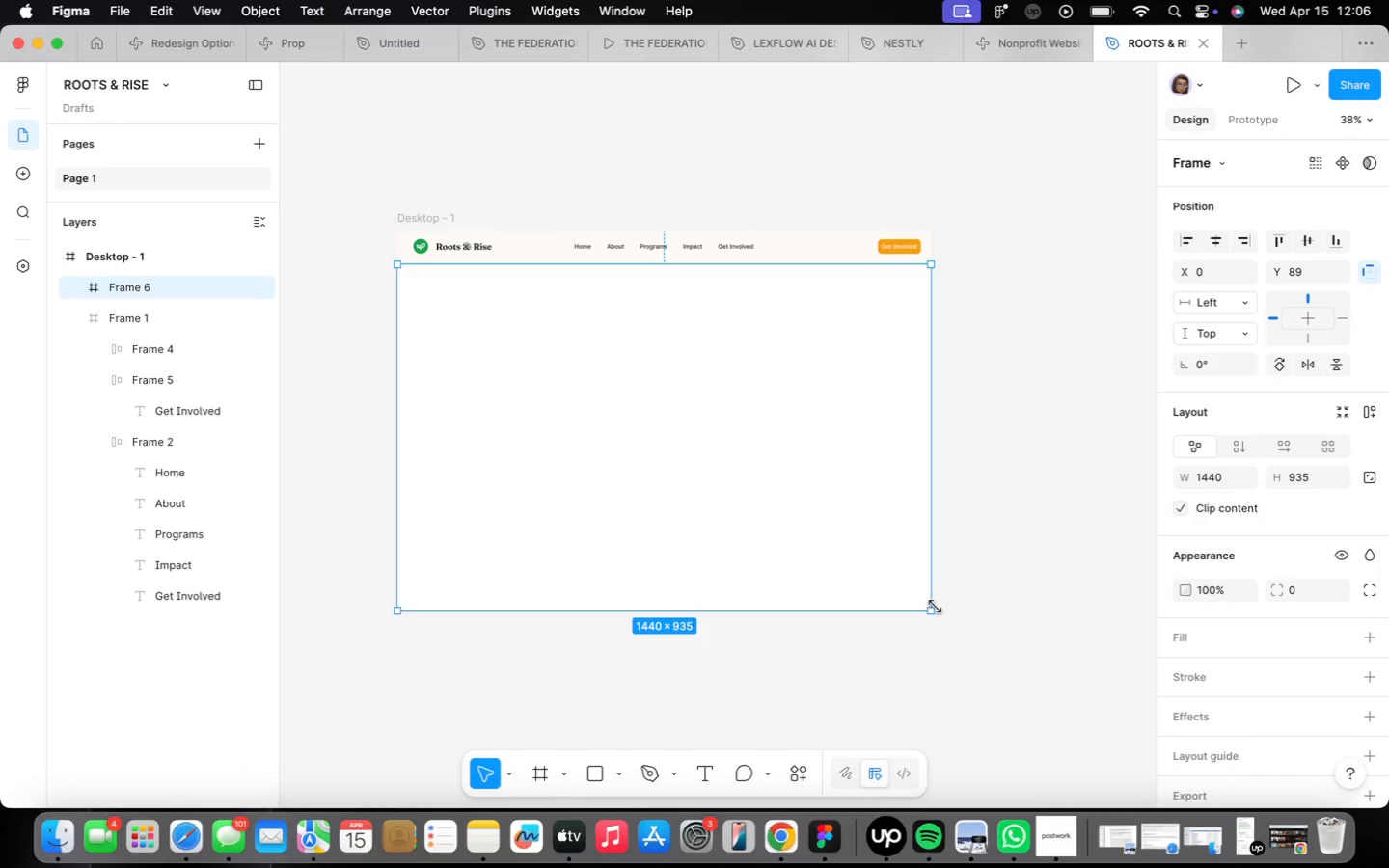 
wait(6.85)
 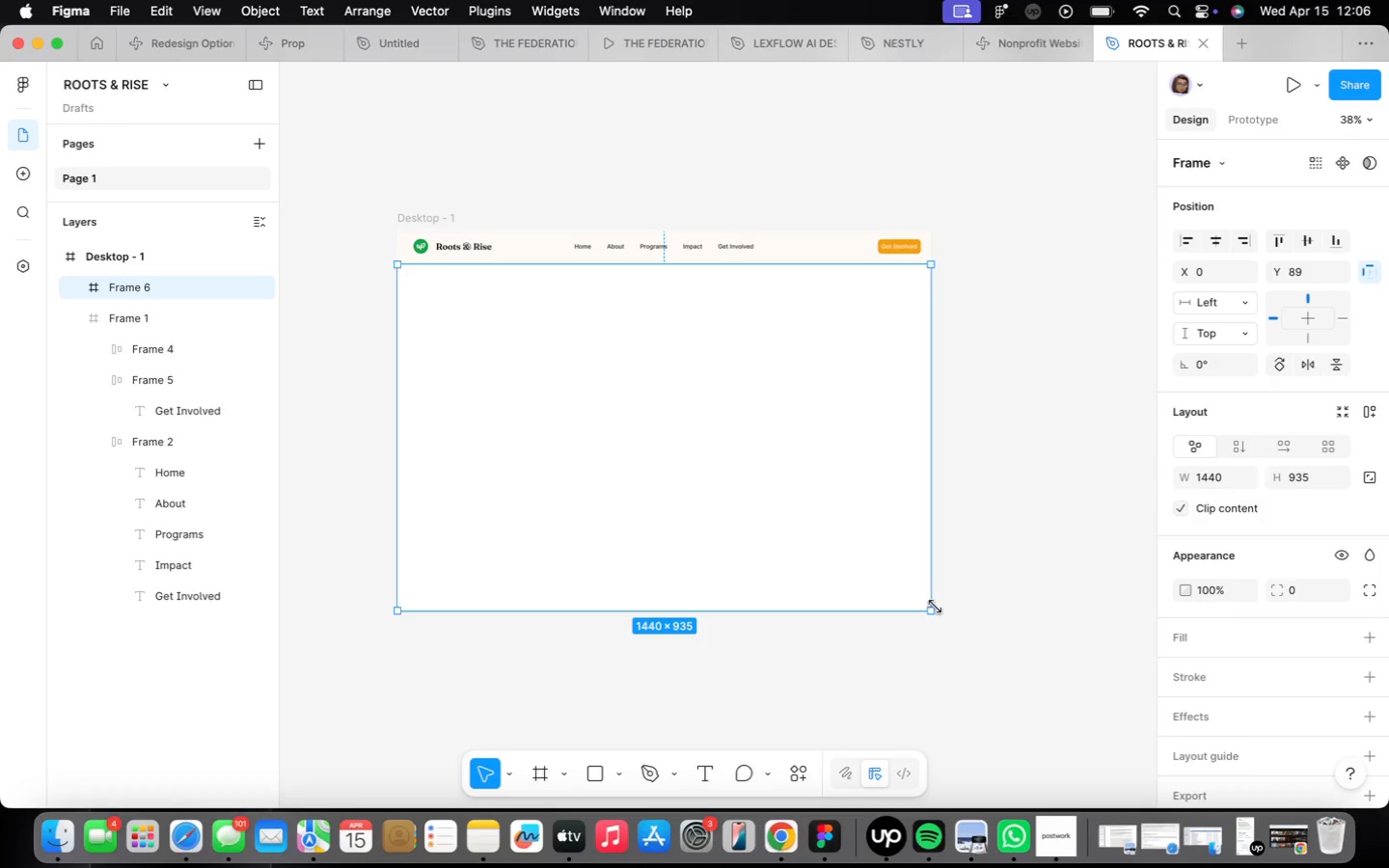 
left_click([1367, 636])
 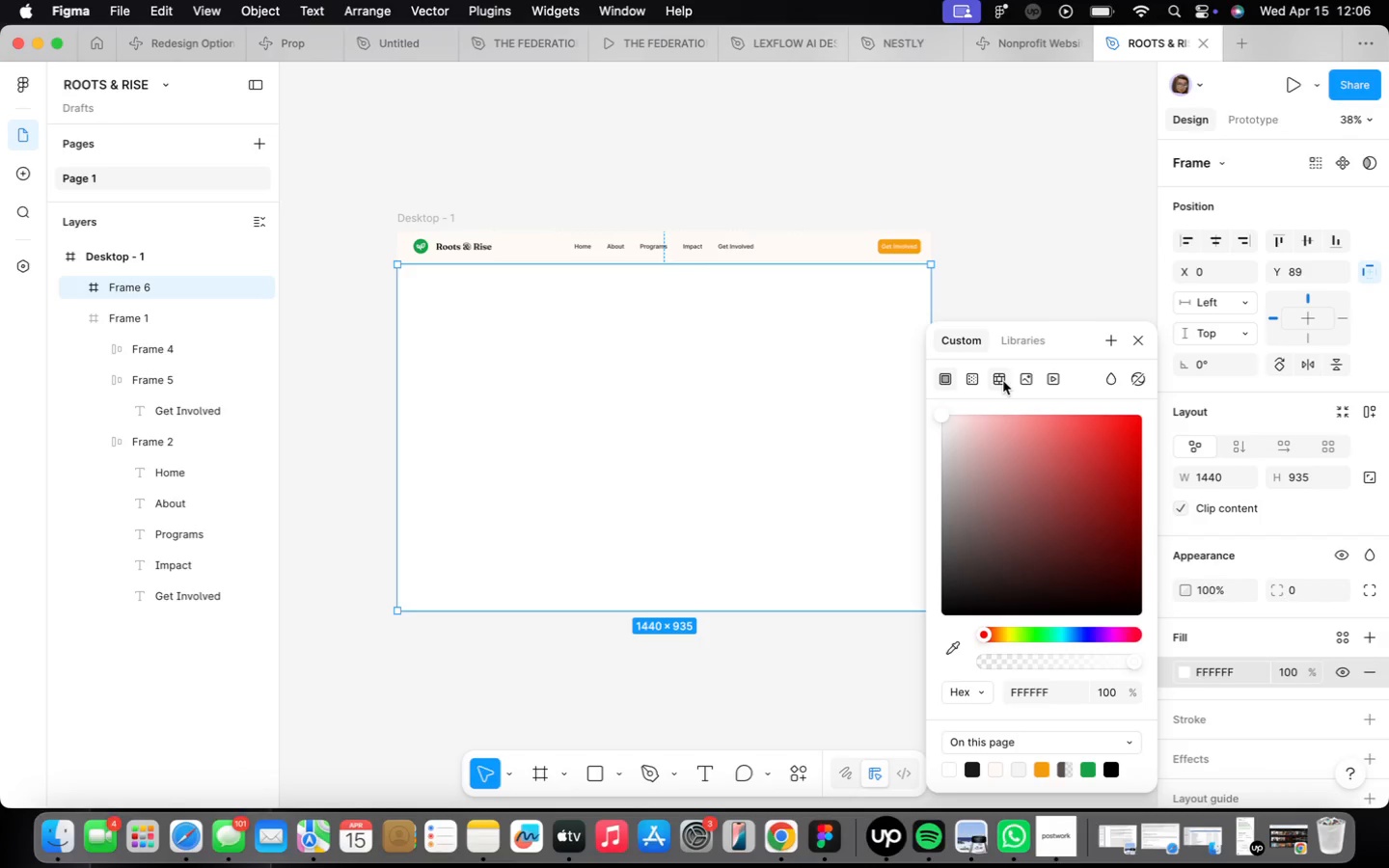 
mouse_move([965, 380])
 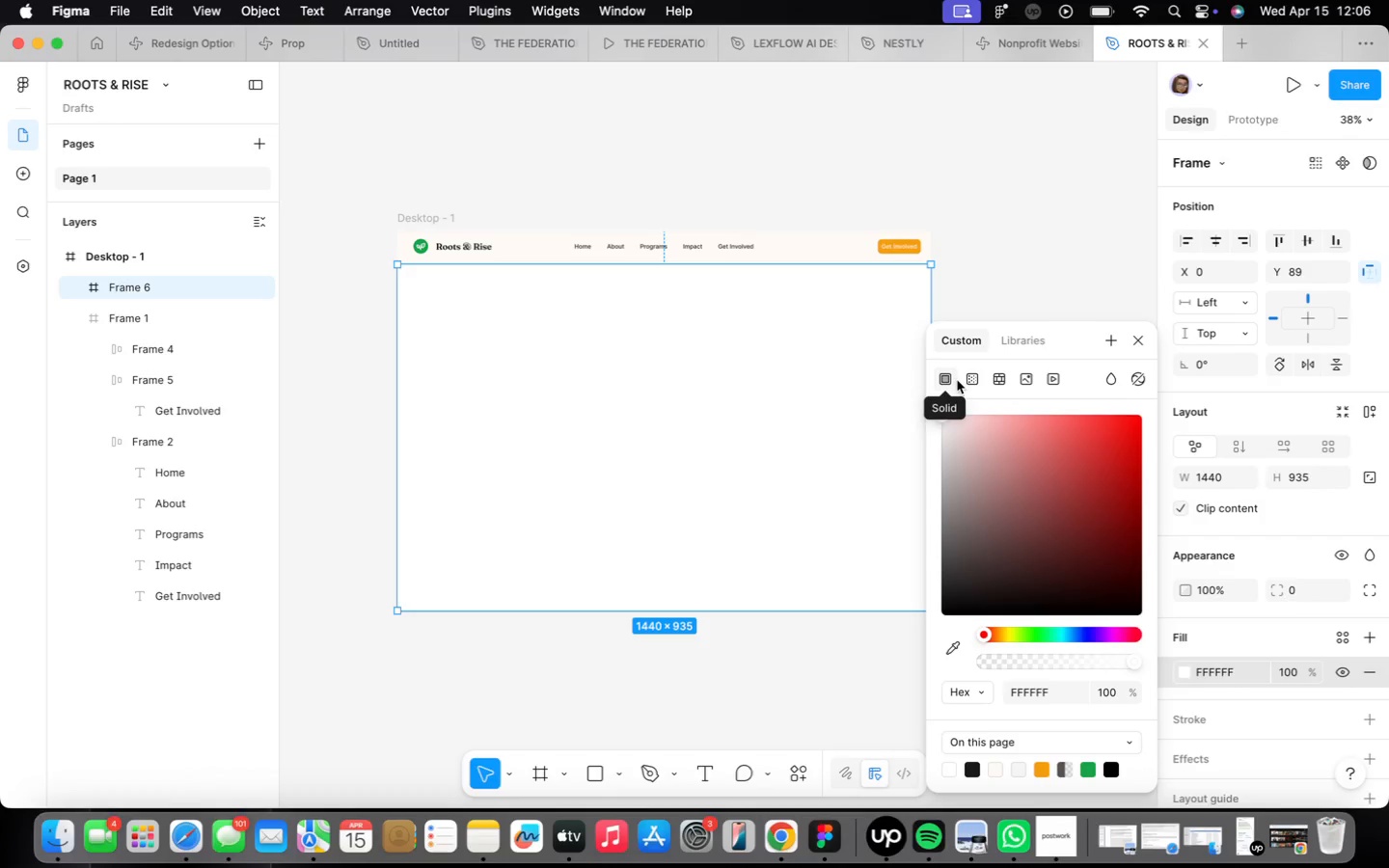 
left_click([965, 380])
 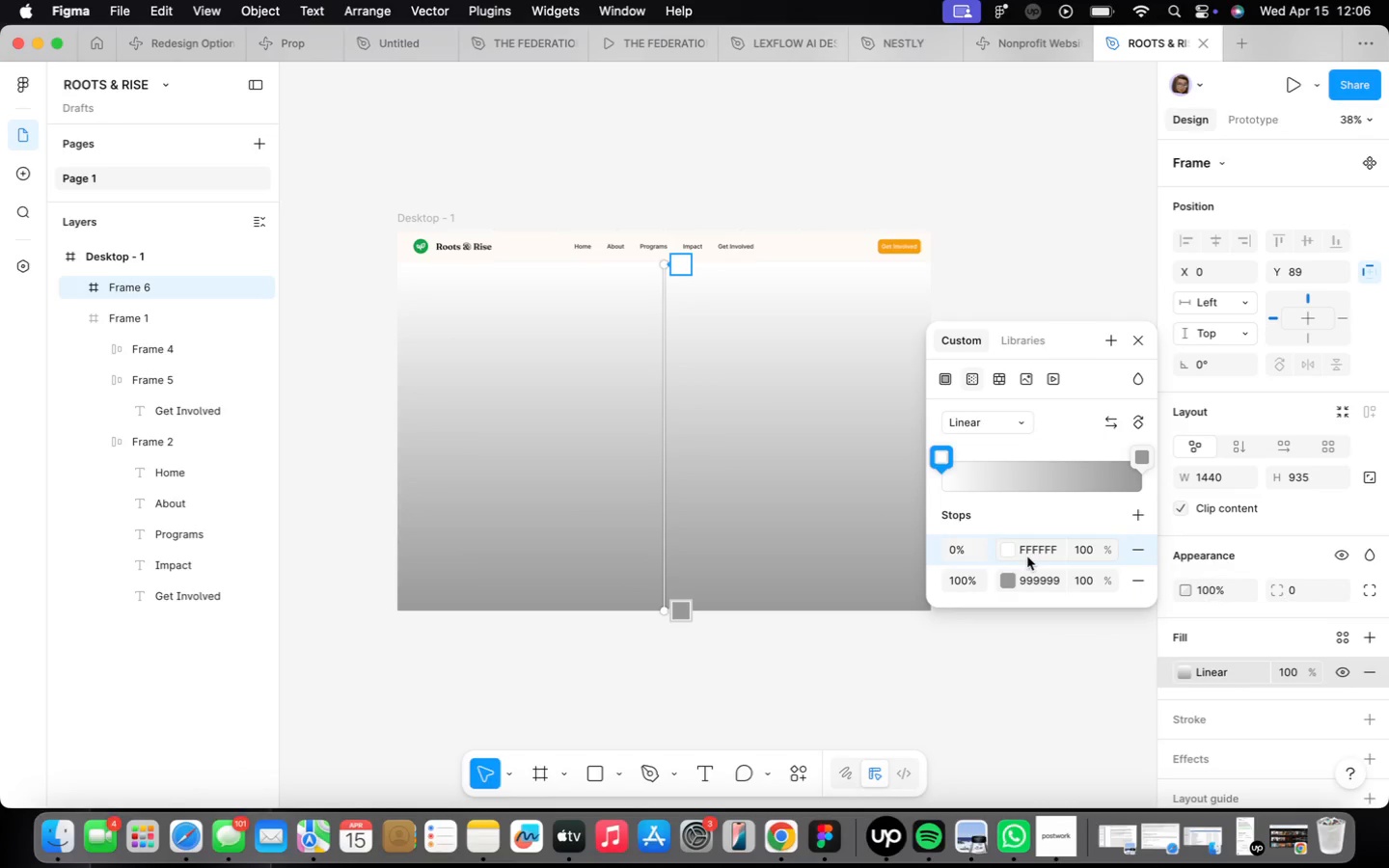 
left_click([1051, 546])
 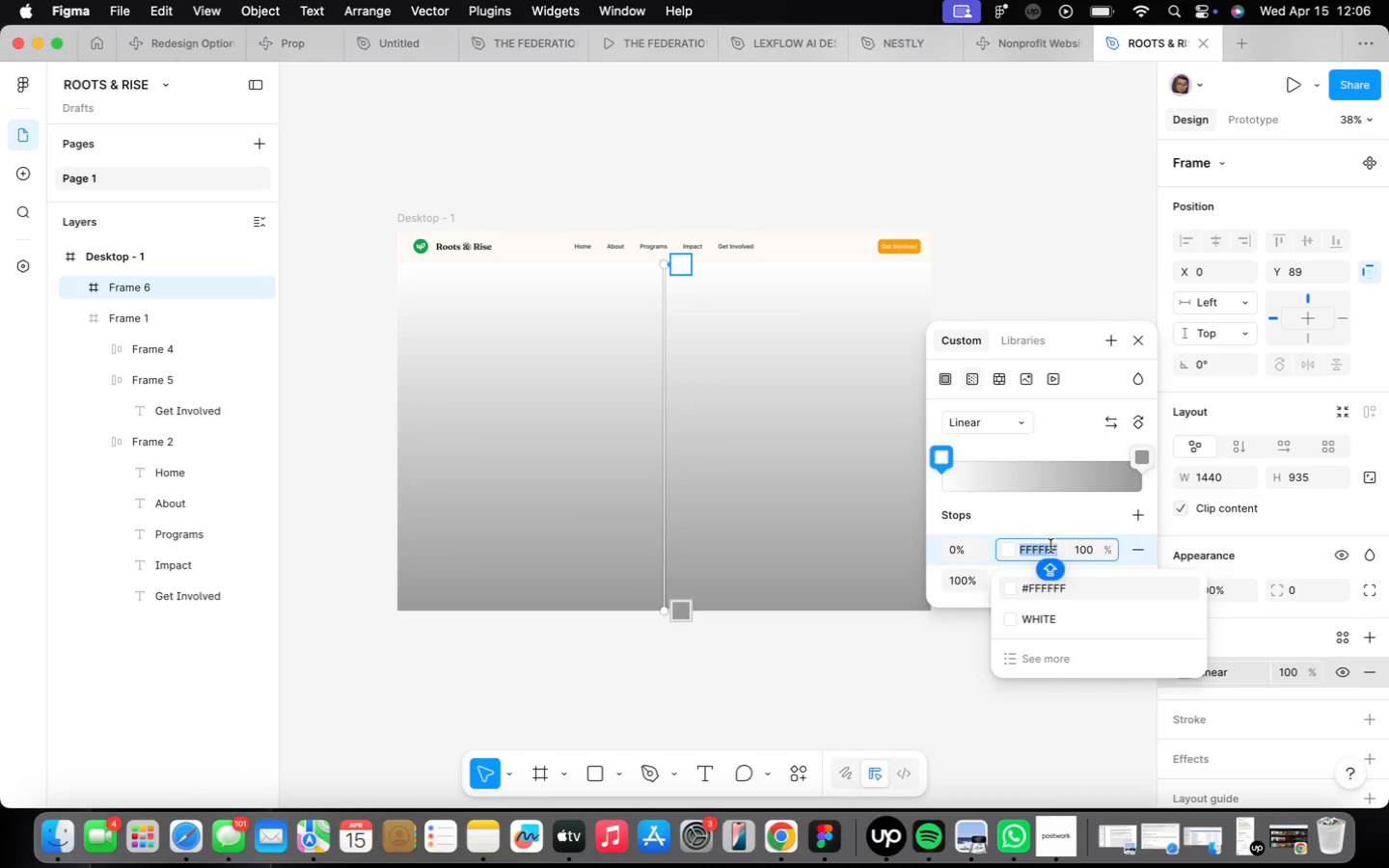 
type(F59E0B)
 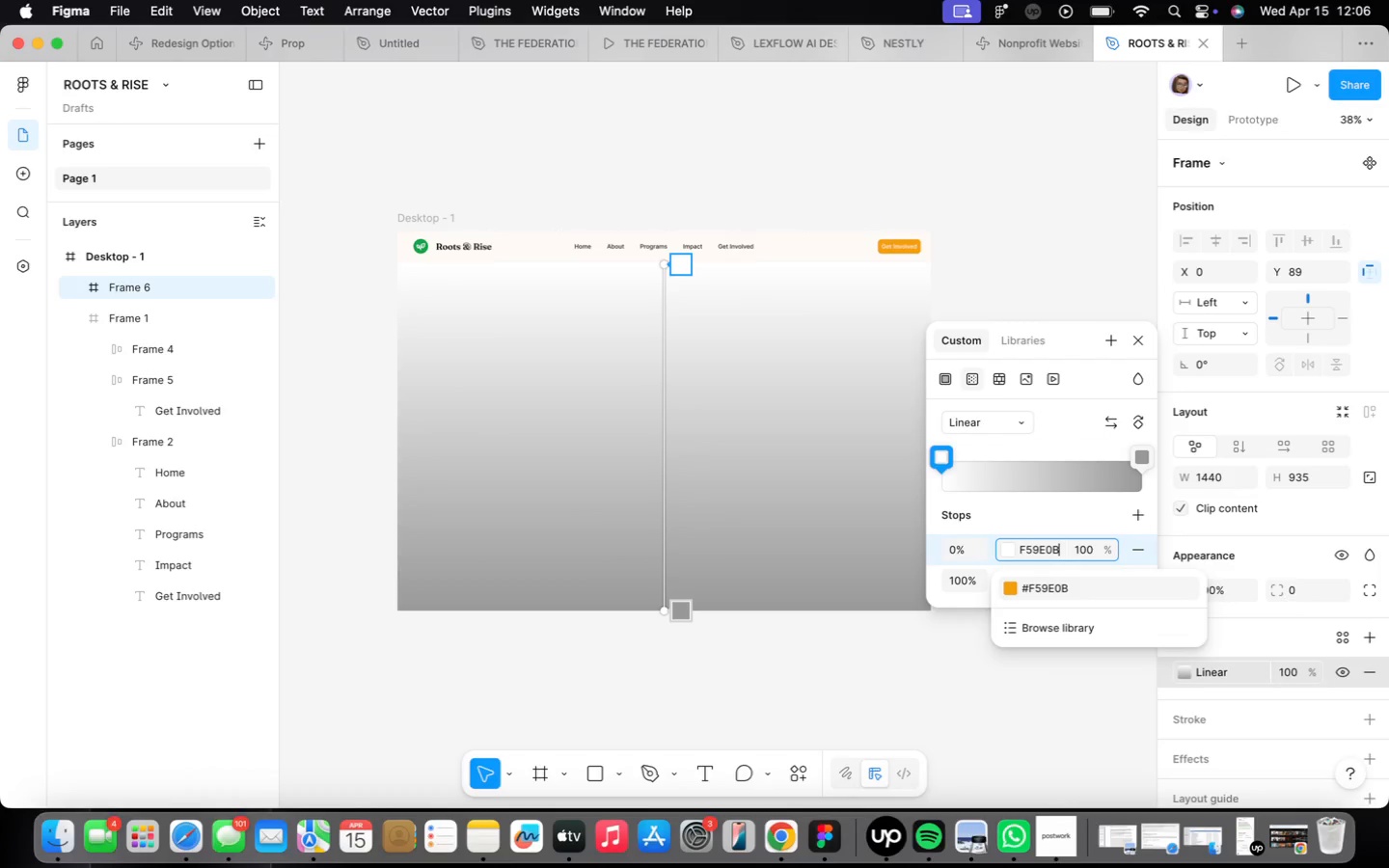 
key(Enter)
 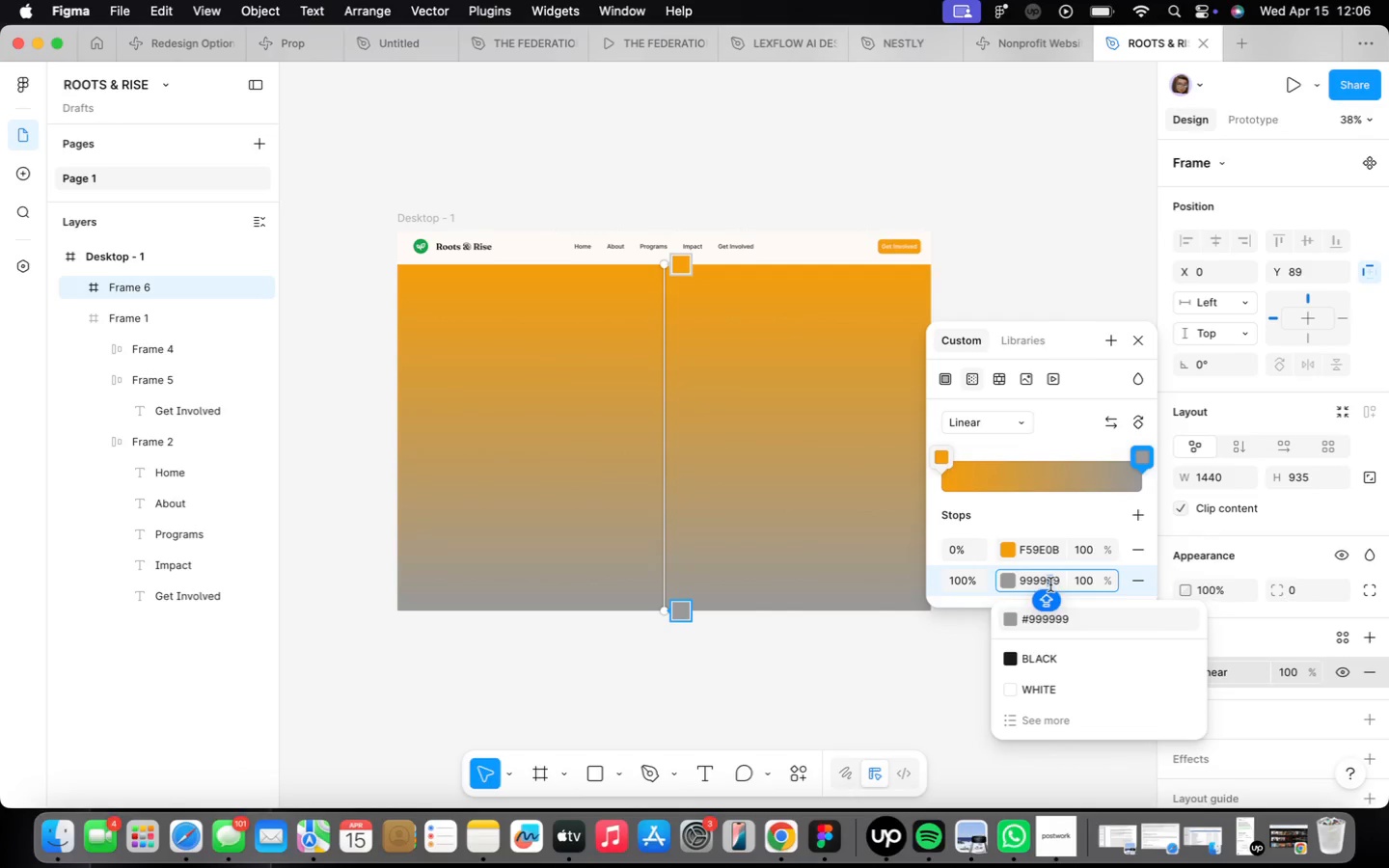 
wait(5.04)
 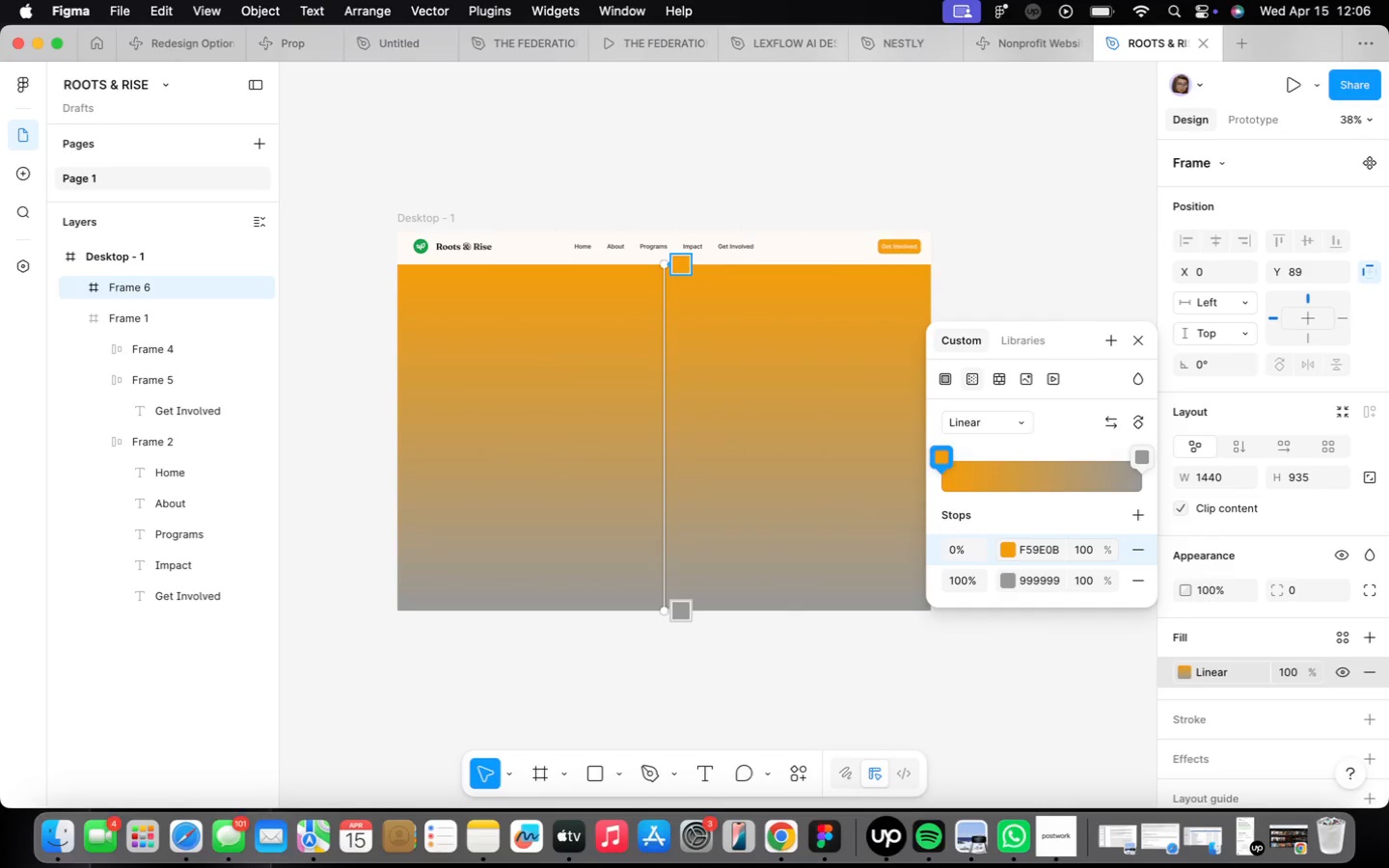 
type(D9770)
 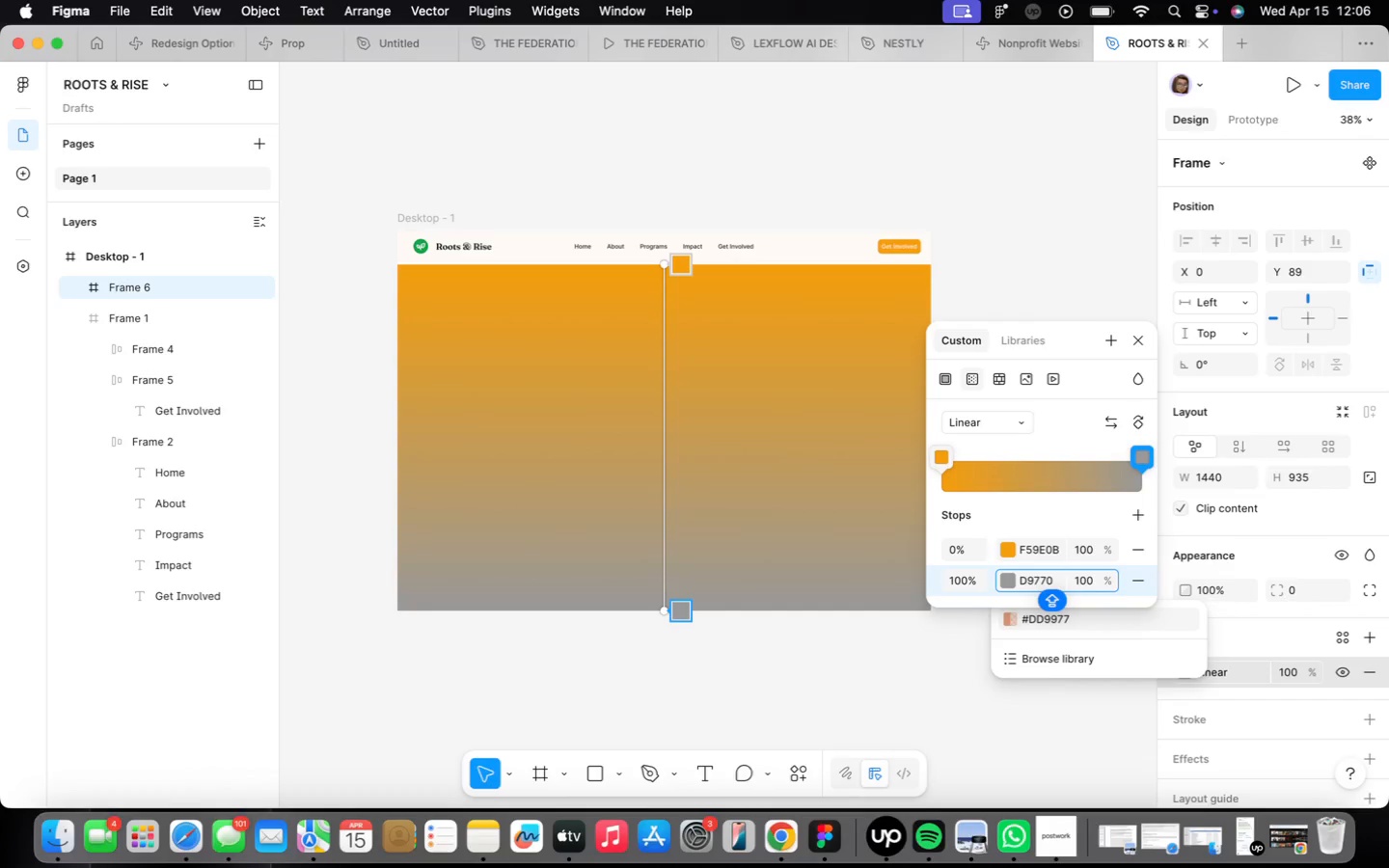 
key(6)
 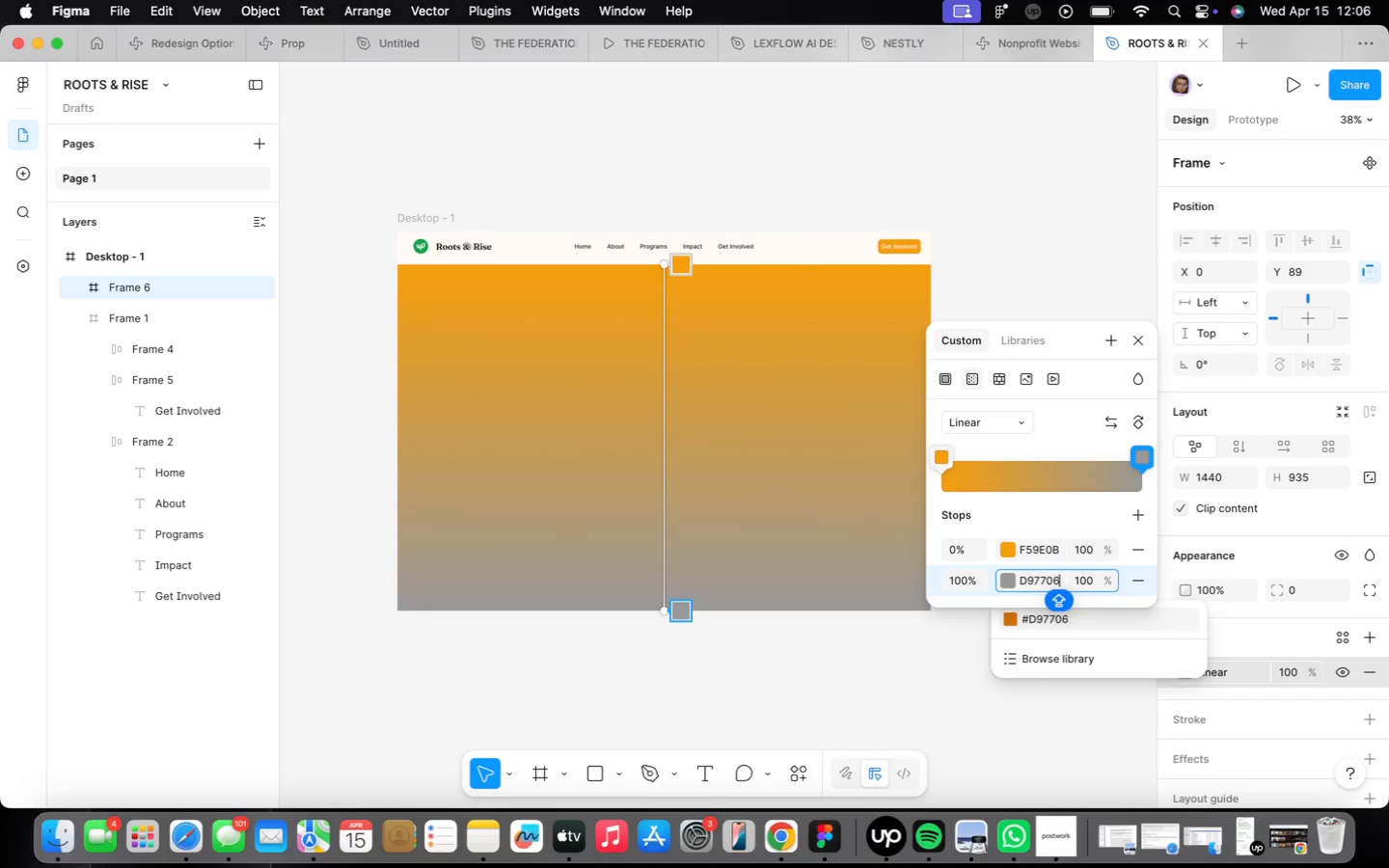 
key(Enter)
 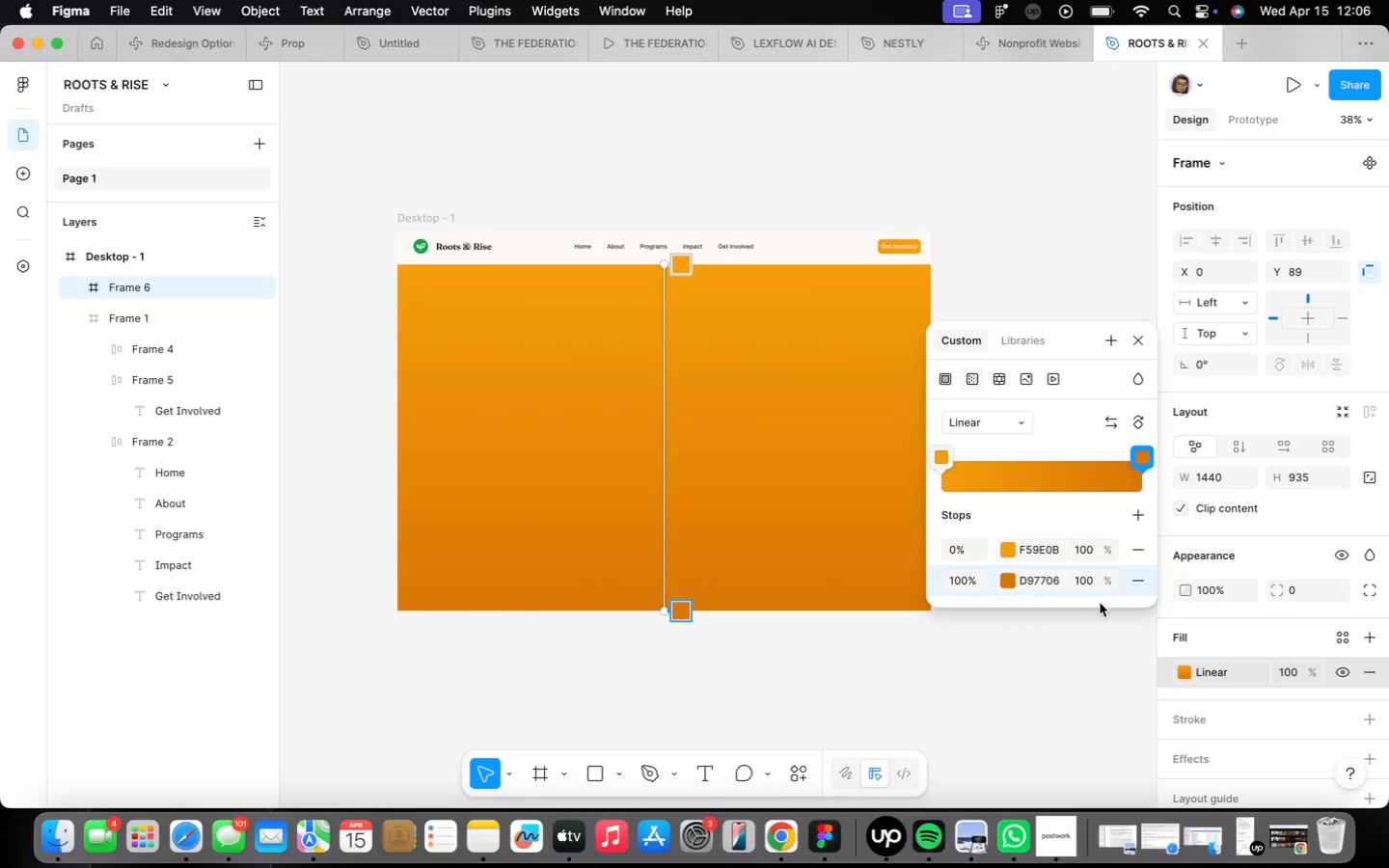 
left_click([1093, 583])
 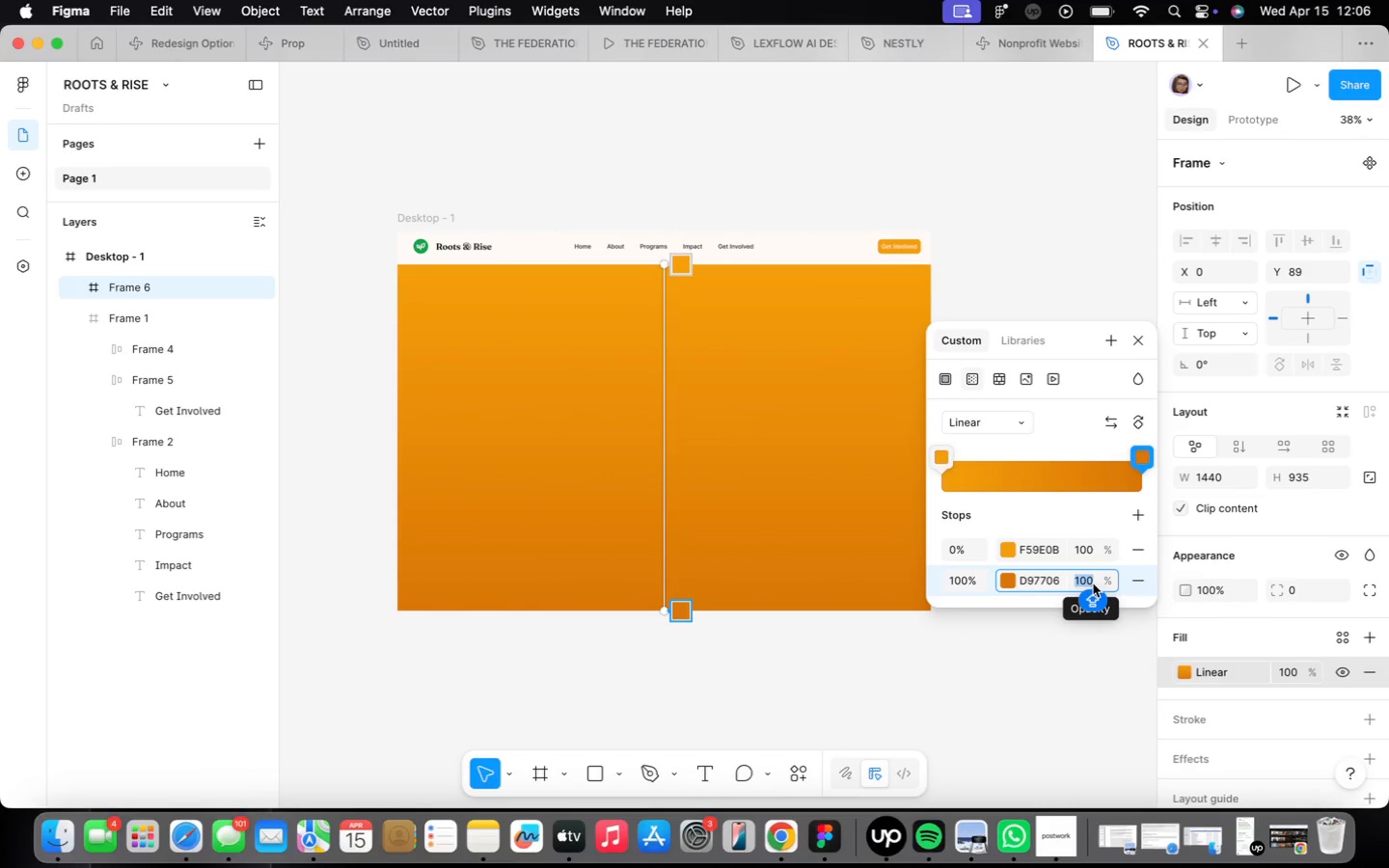 
type(60)
 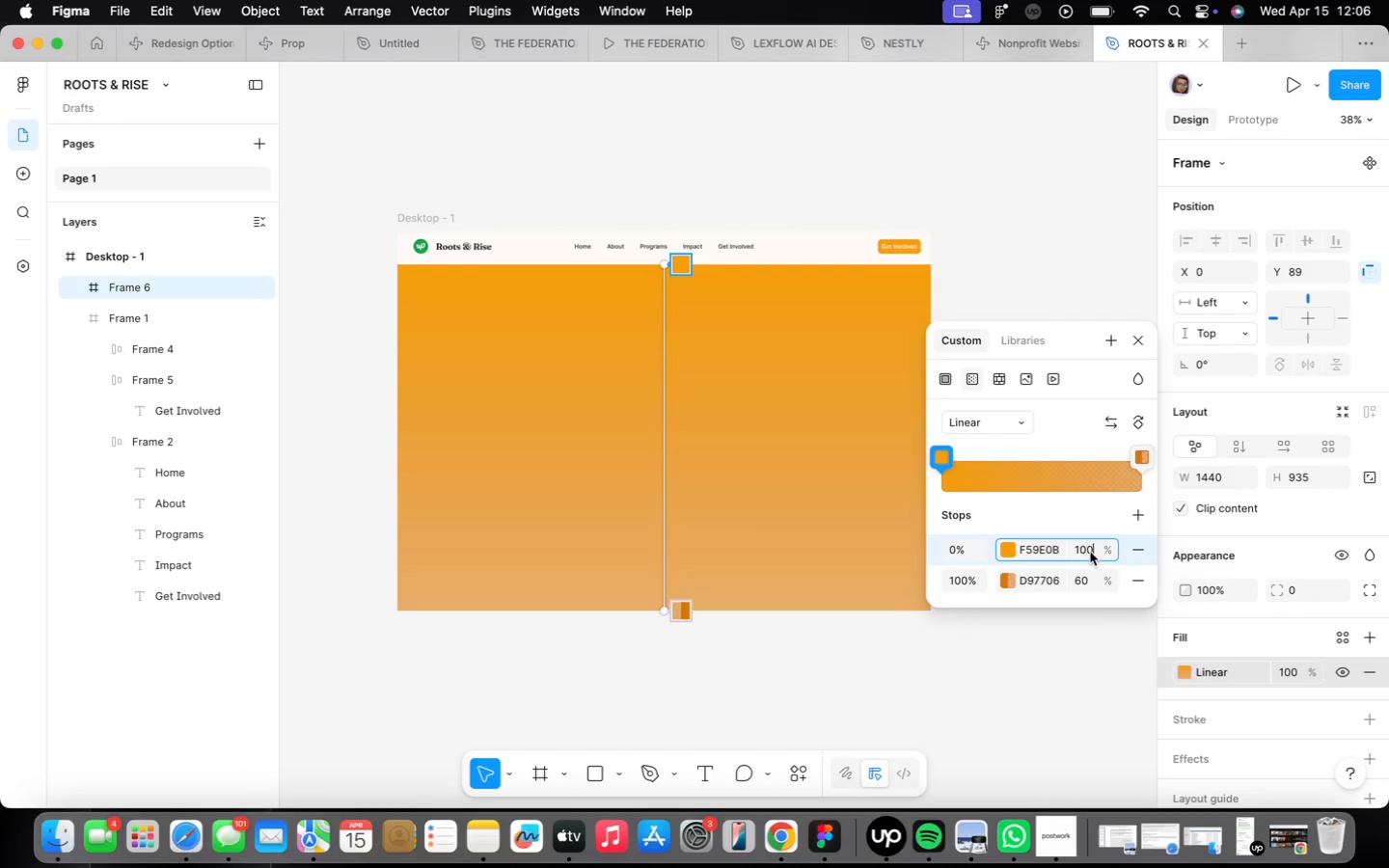 
double_click([1095, 555])
 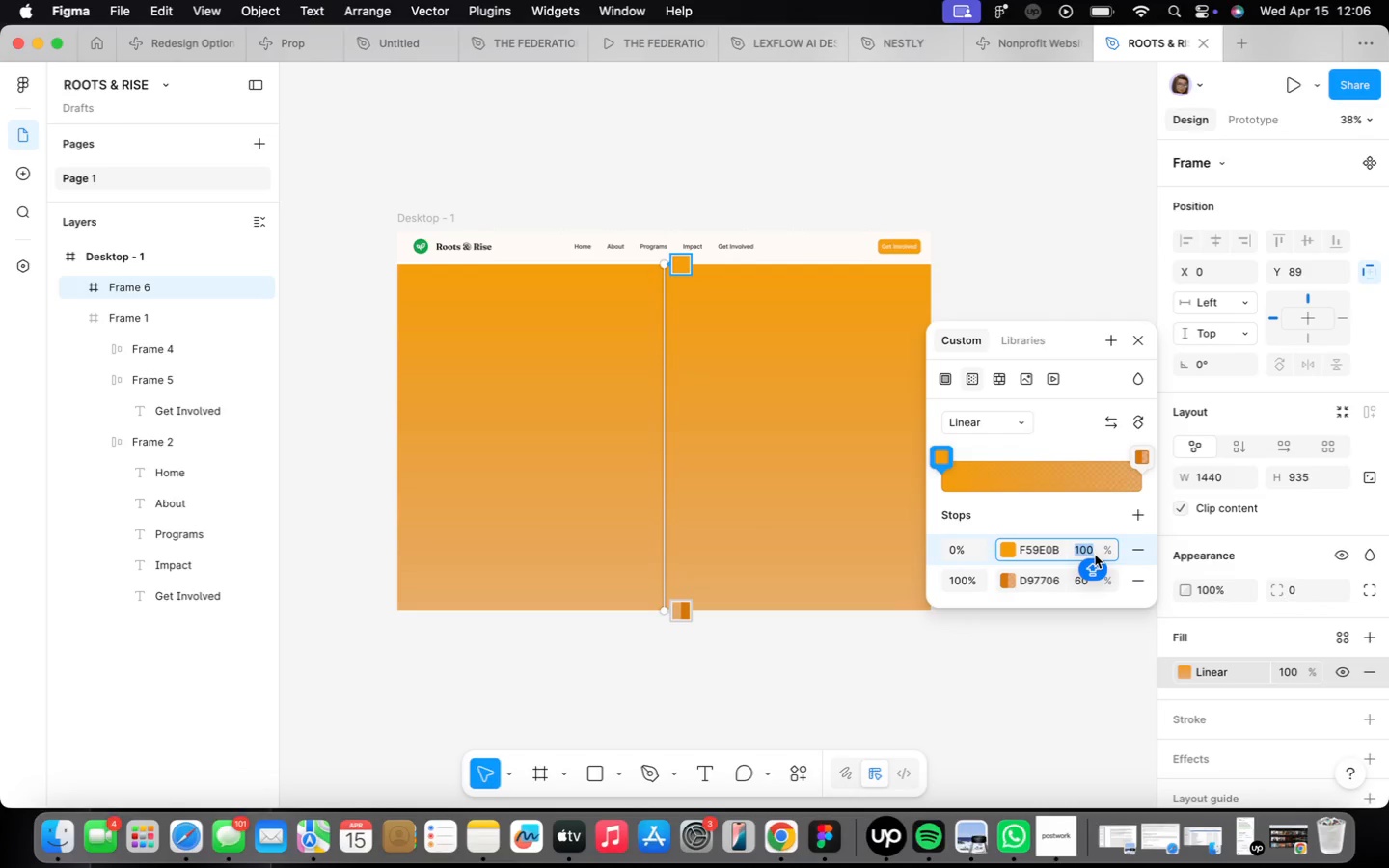 
type(80)
 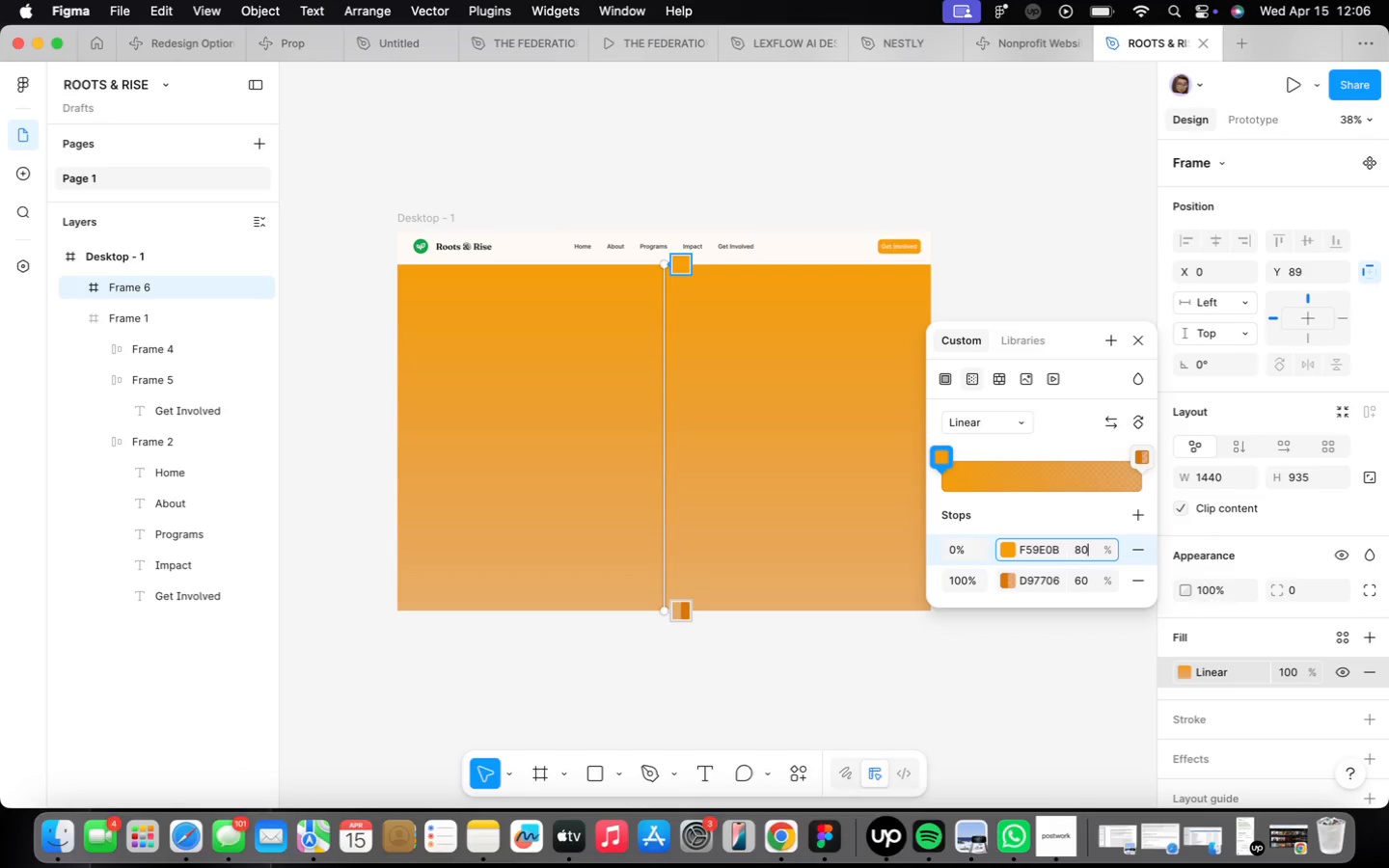 
key(Enter)
 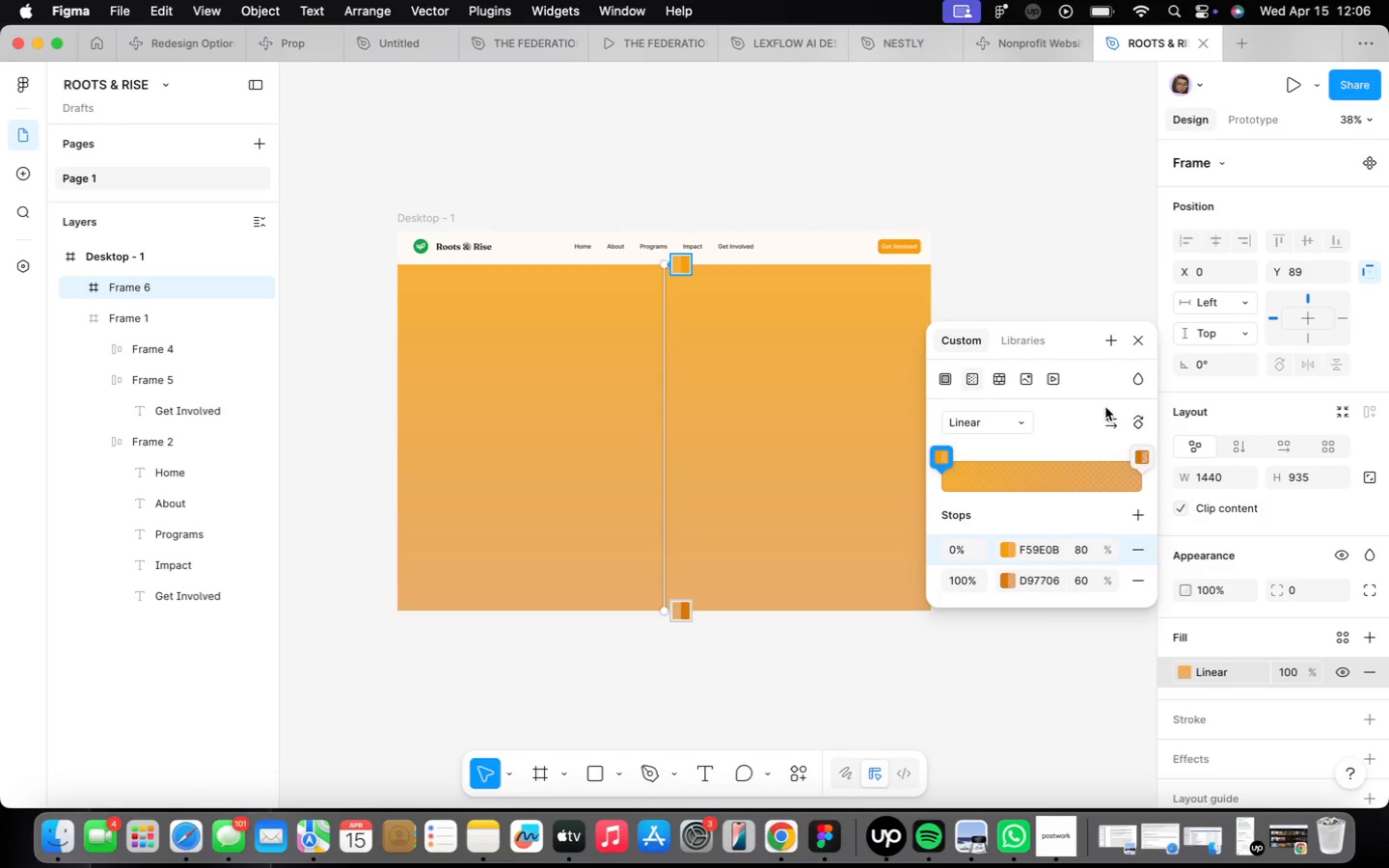 
left_click([1130, 341])
 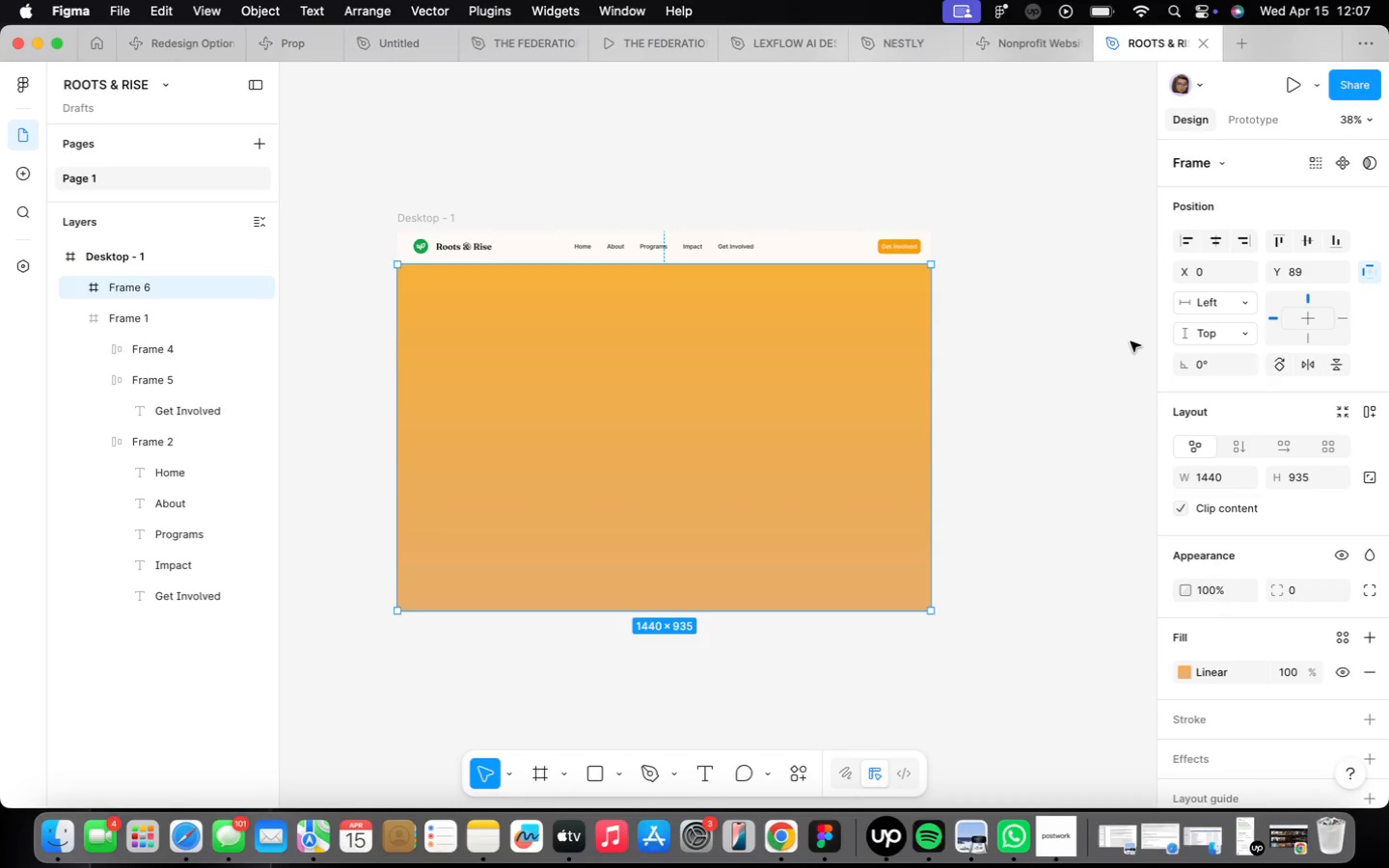 
wait(16.28)
 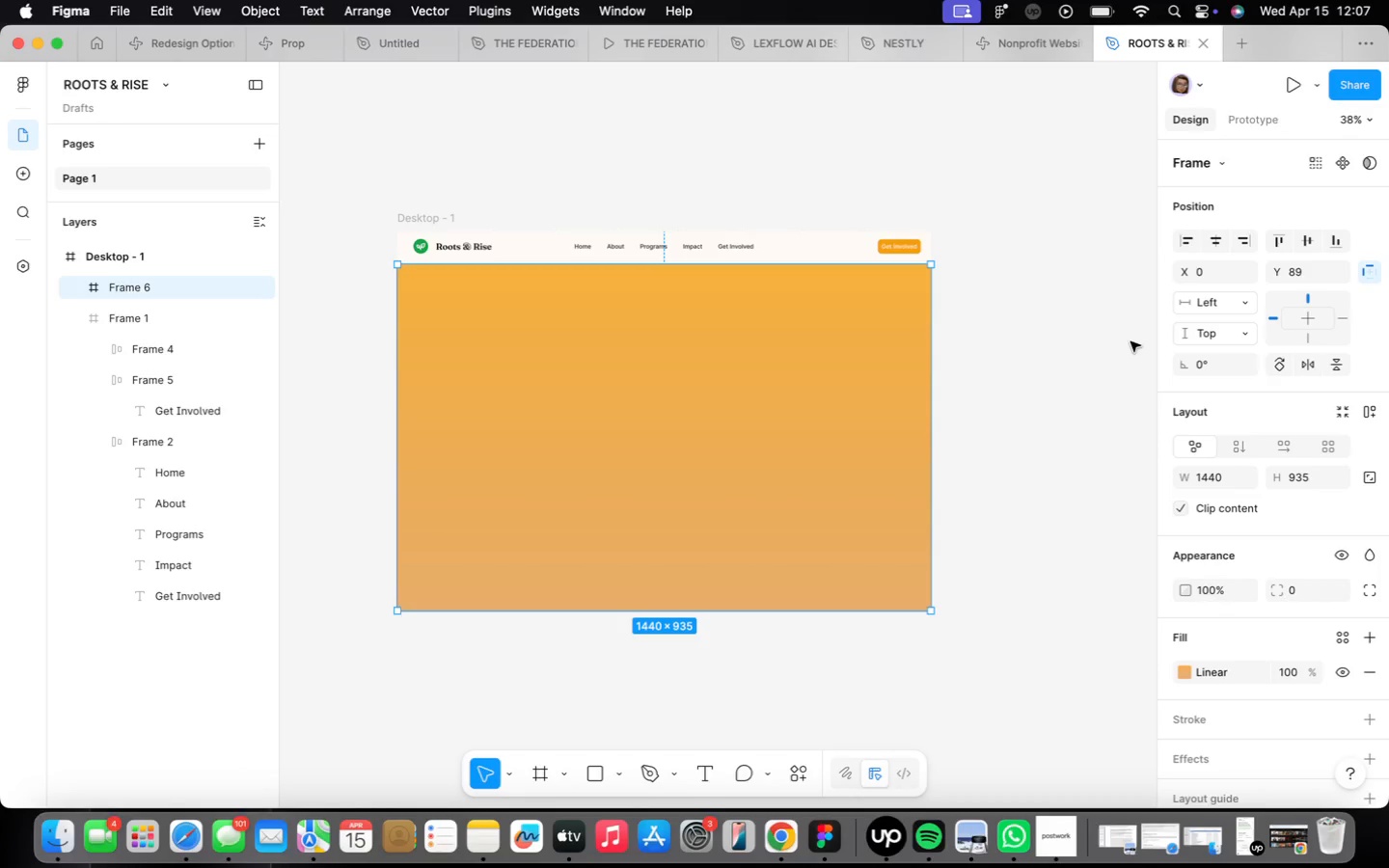 
left_click([1182, 671])
 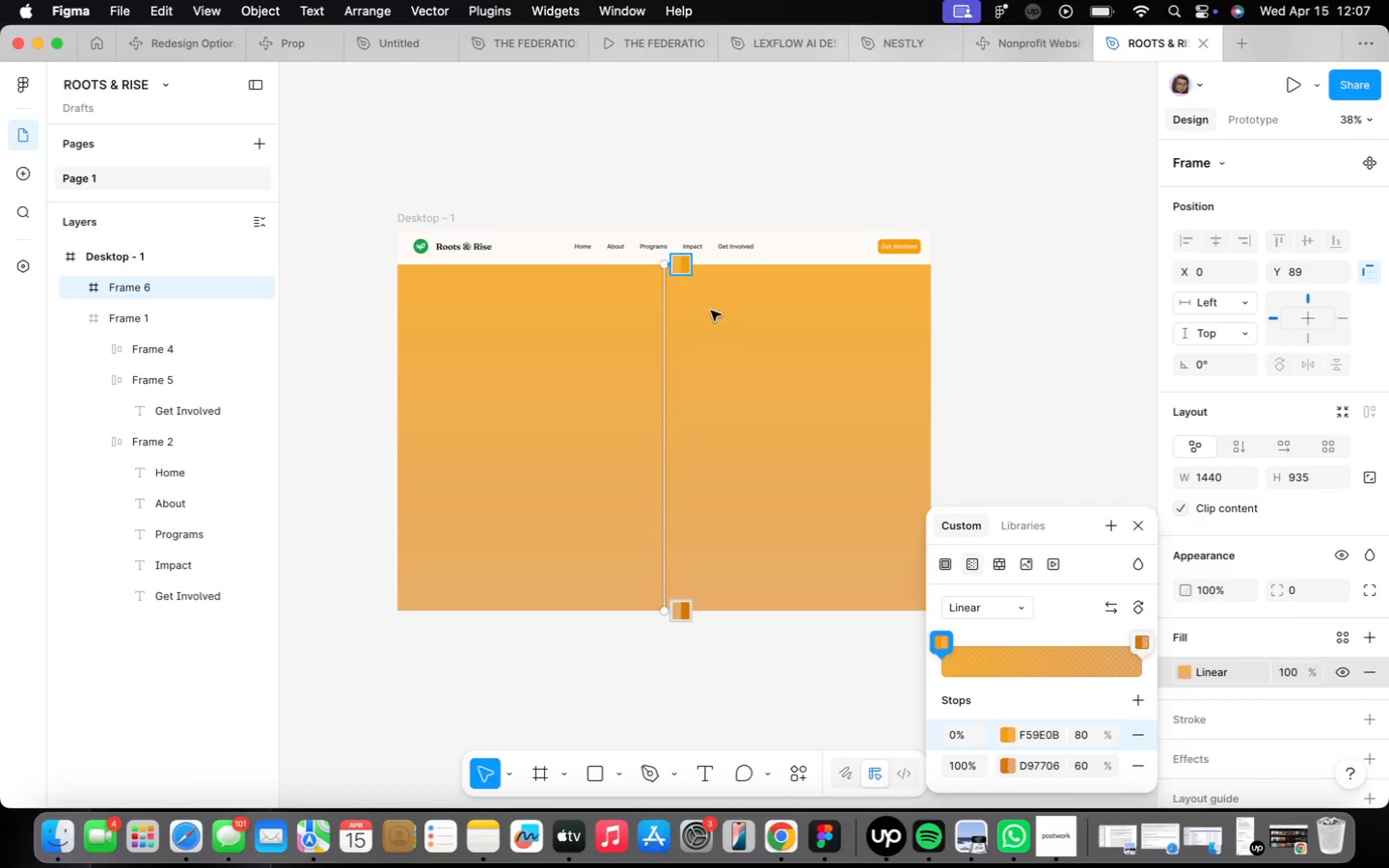 
left_click_drag(start_coordinate=[680, 270], to_coordinate=[855, 194])
 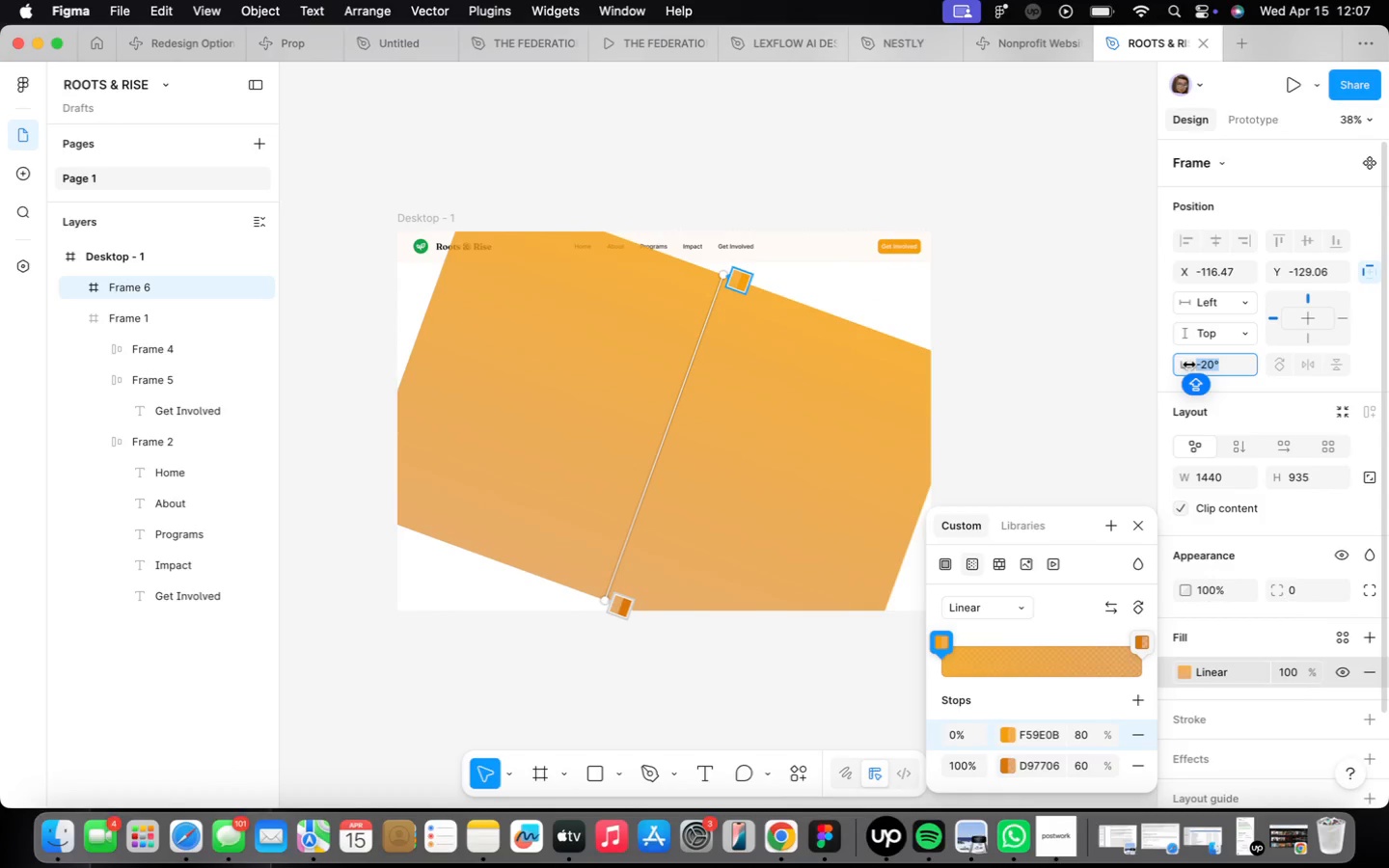 
key(Meta+CommandLeft)
 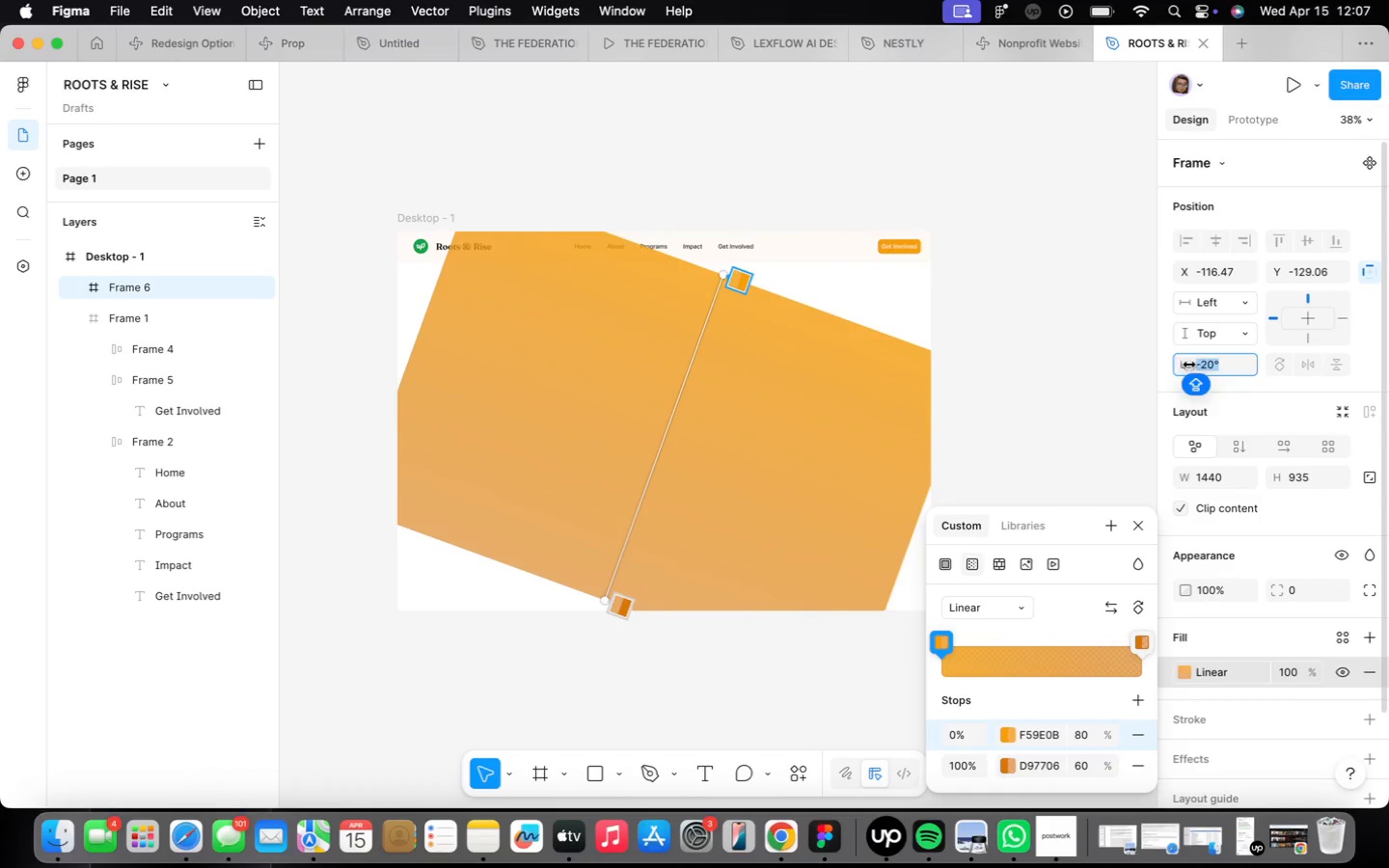 
key(Meta+Z)
 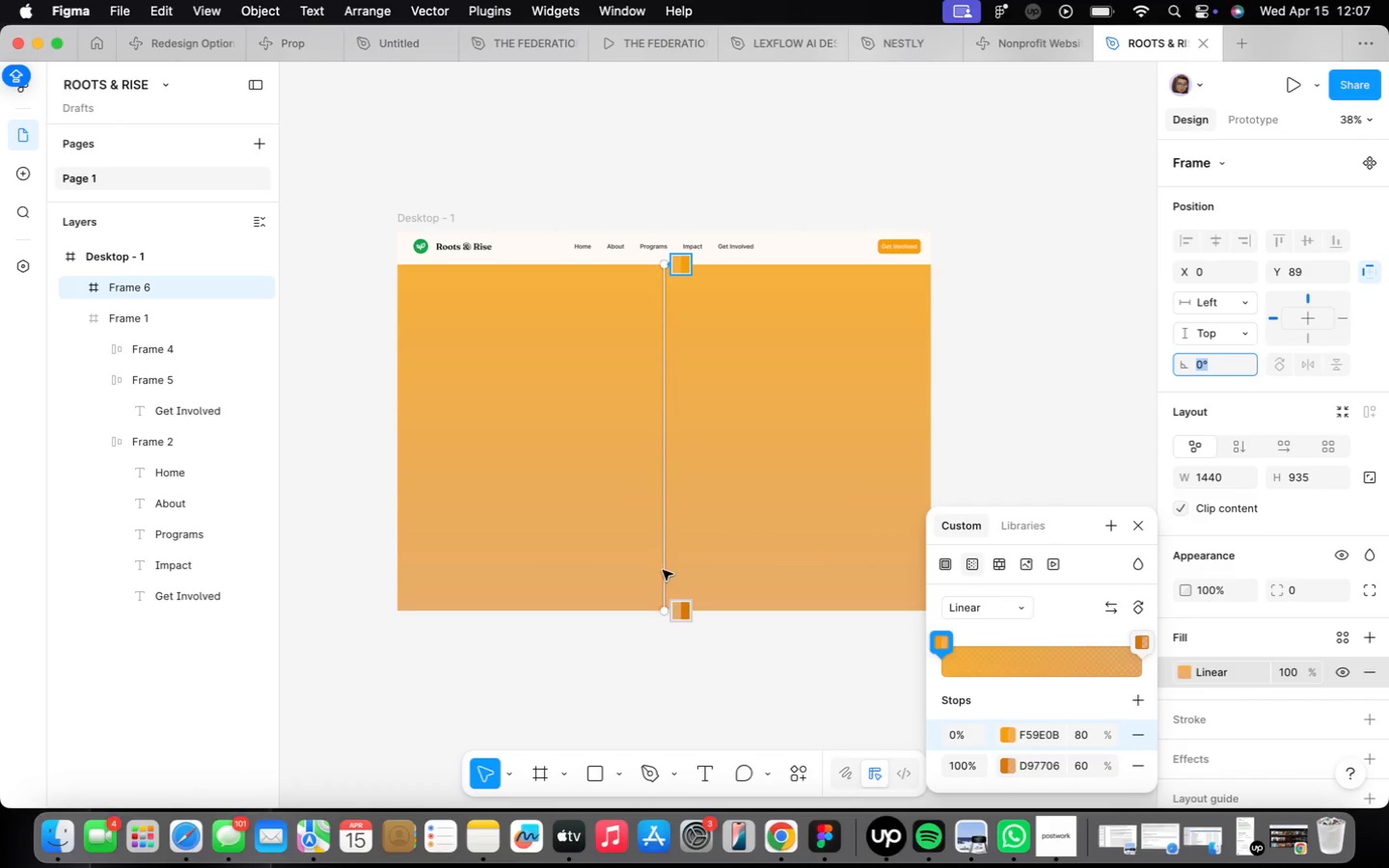 
left_click_drag(start_coordinate=[666, 612], to_coordinate=[395, 420])
 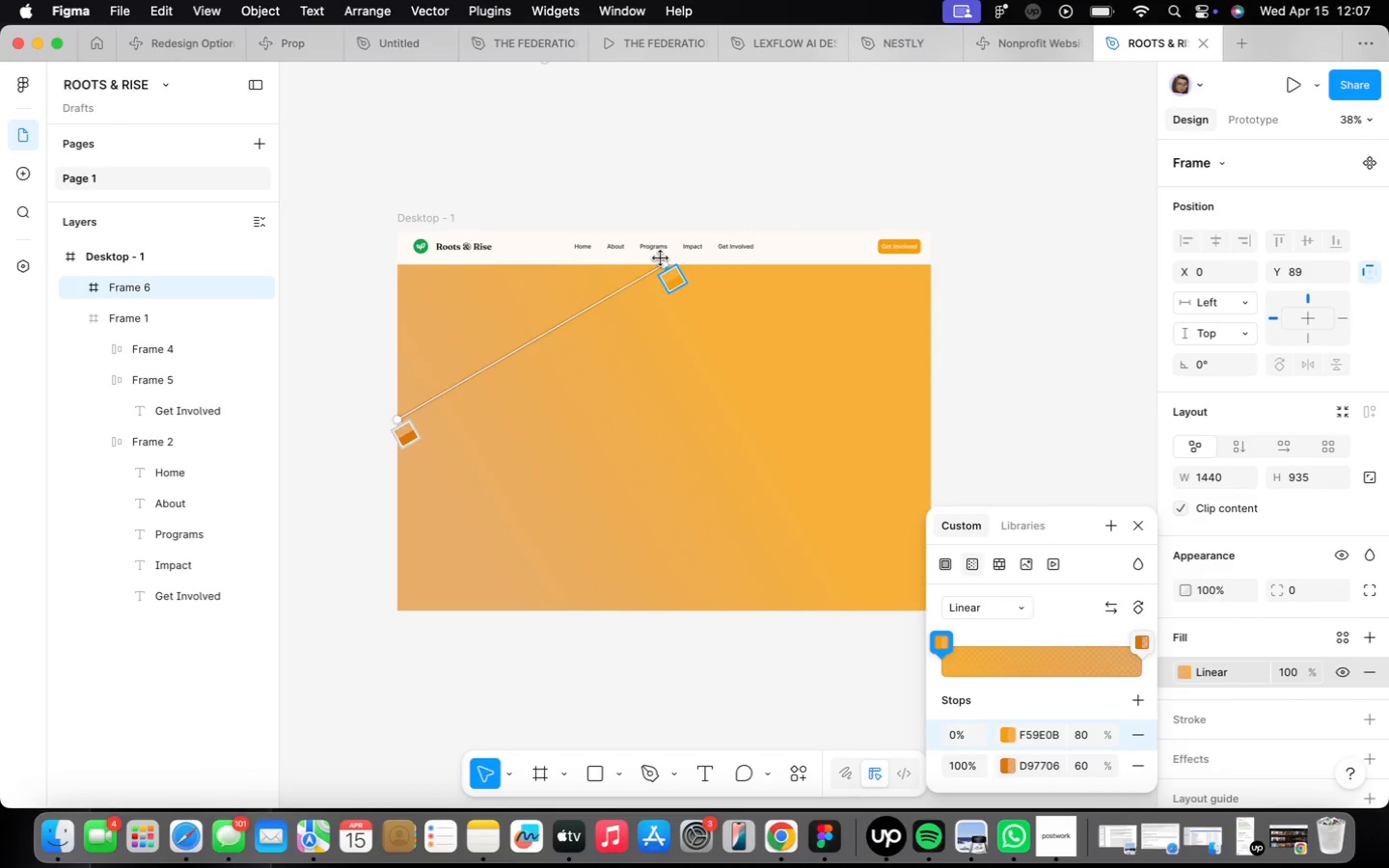 
left_click_drag(start_coordinate=[662, 262], to_coordinate=[928, 421])
 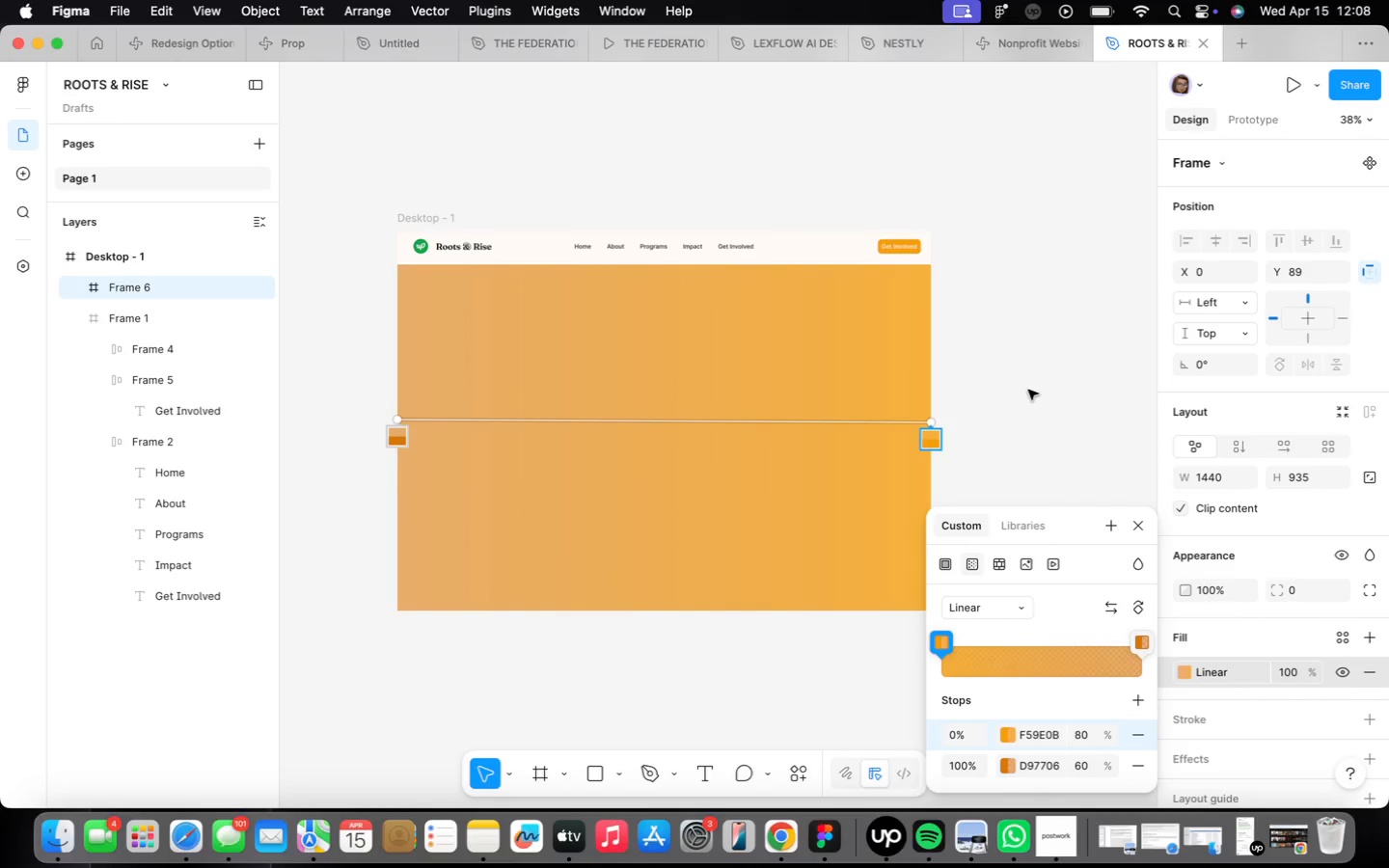 
wait(40.29)
 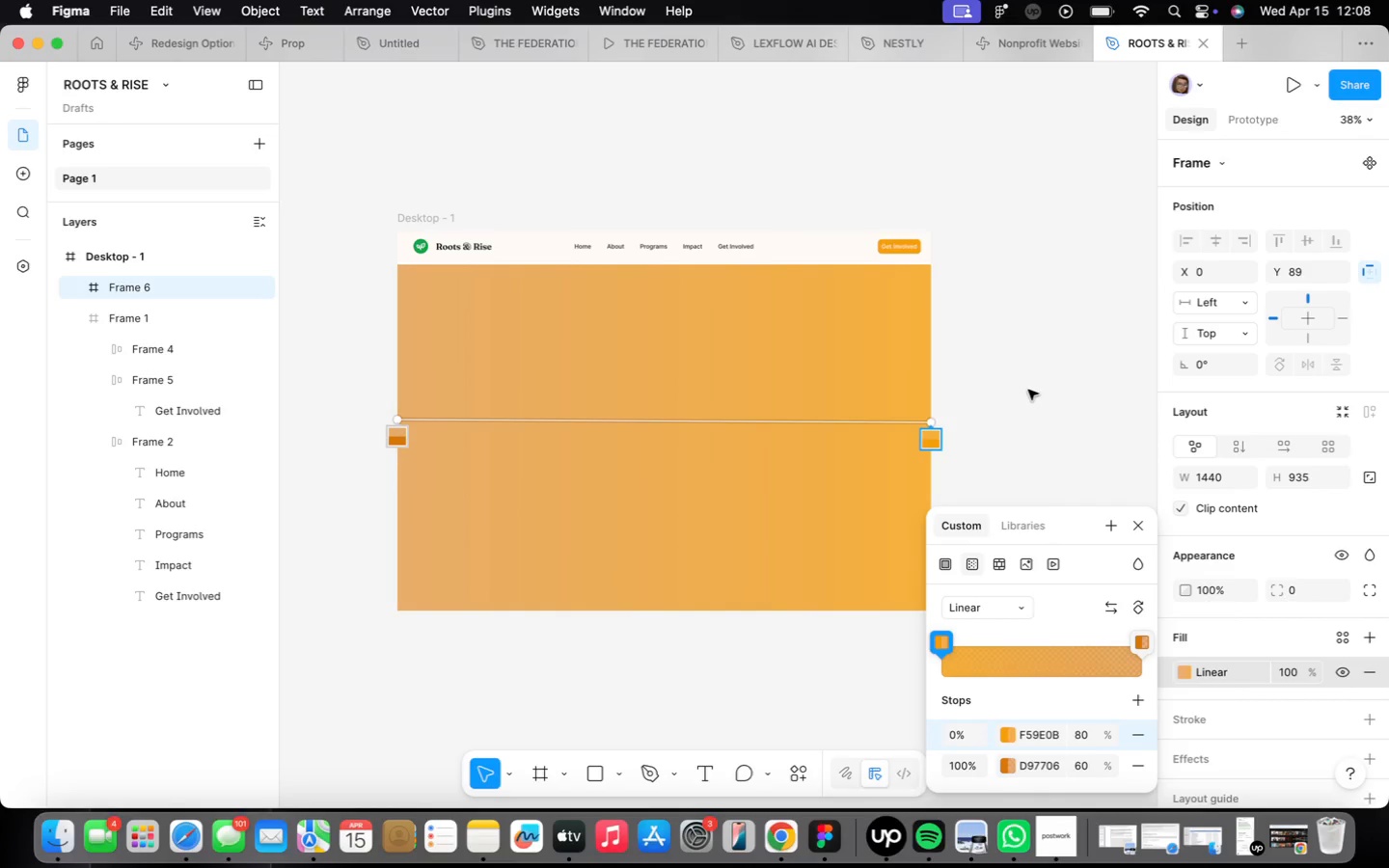 
left_click([1369, 637])
 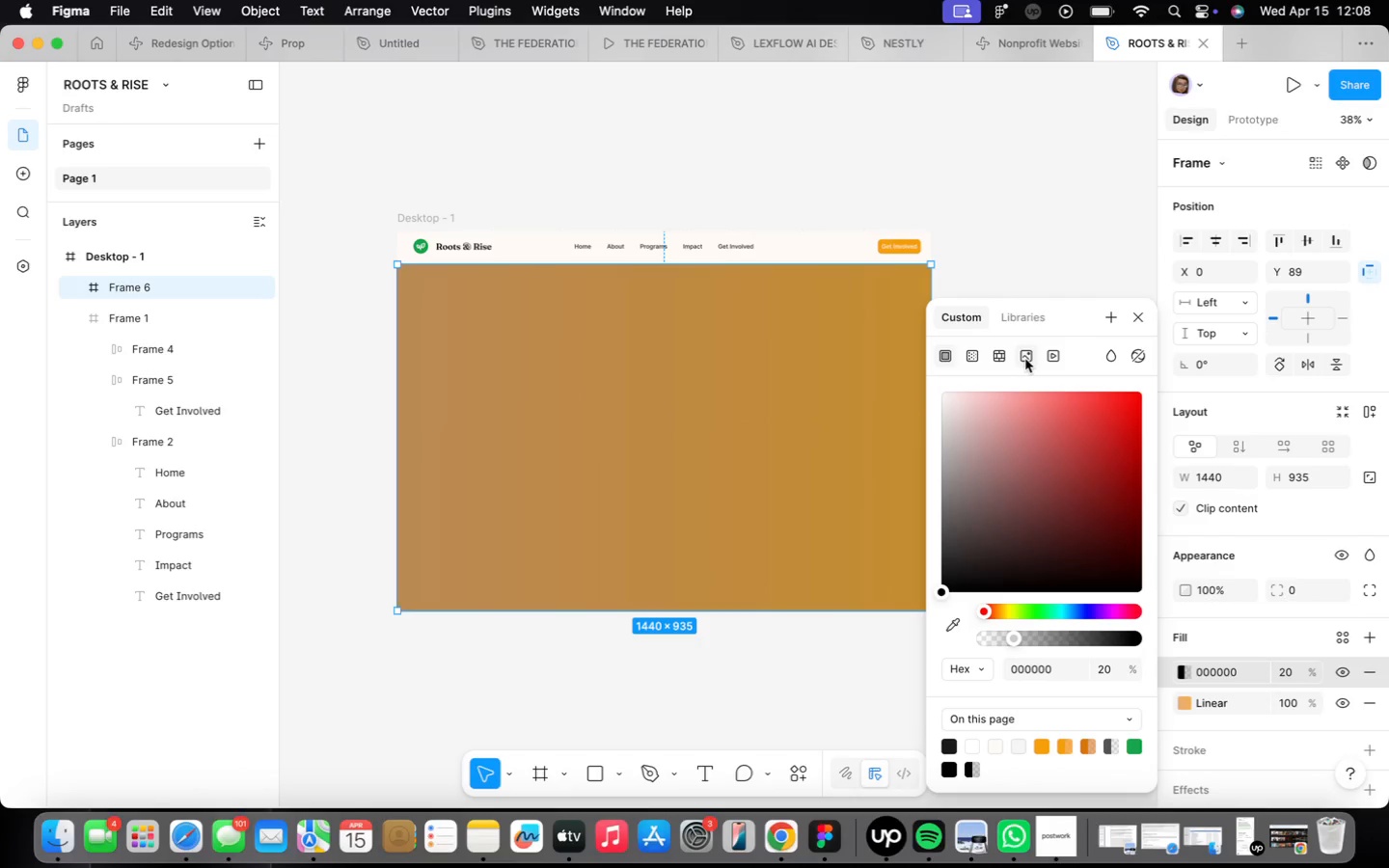 
scroll: coordinate [687, 681], scroll_direction: down, amount: 2.0
 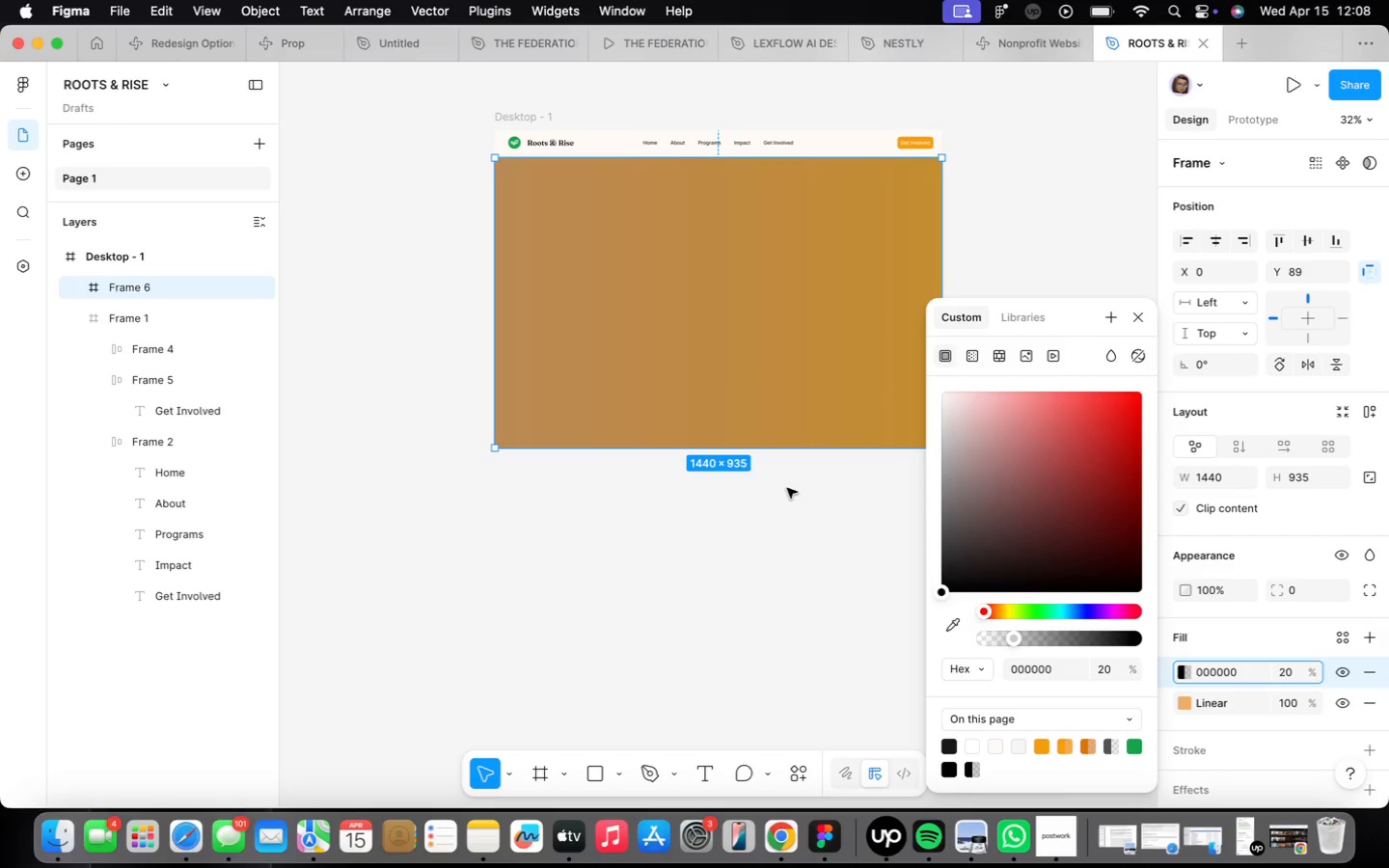 
wait(5.49)
 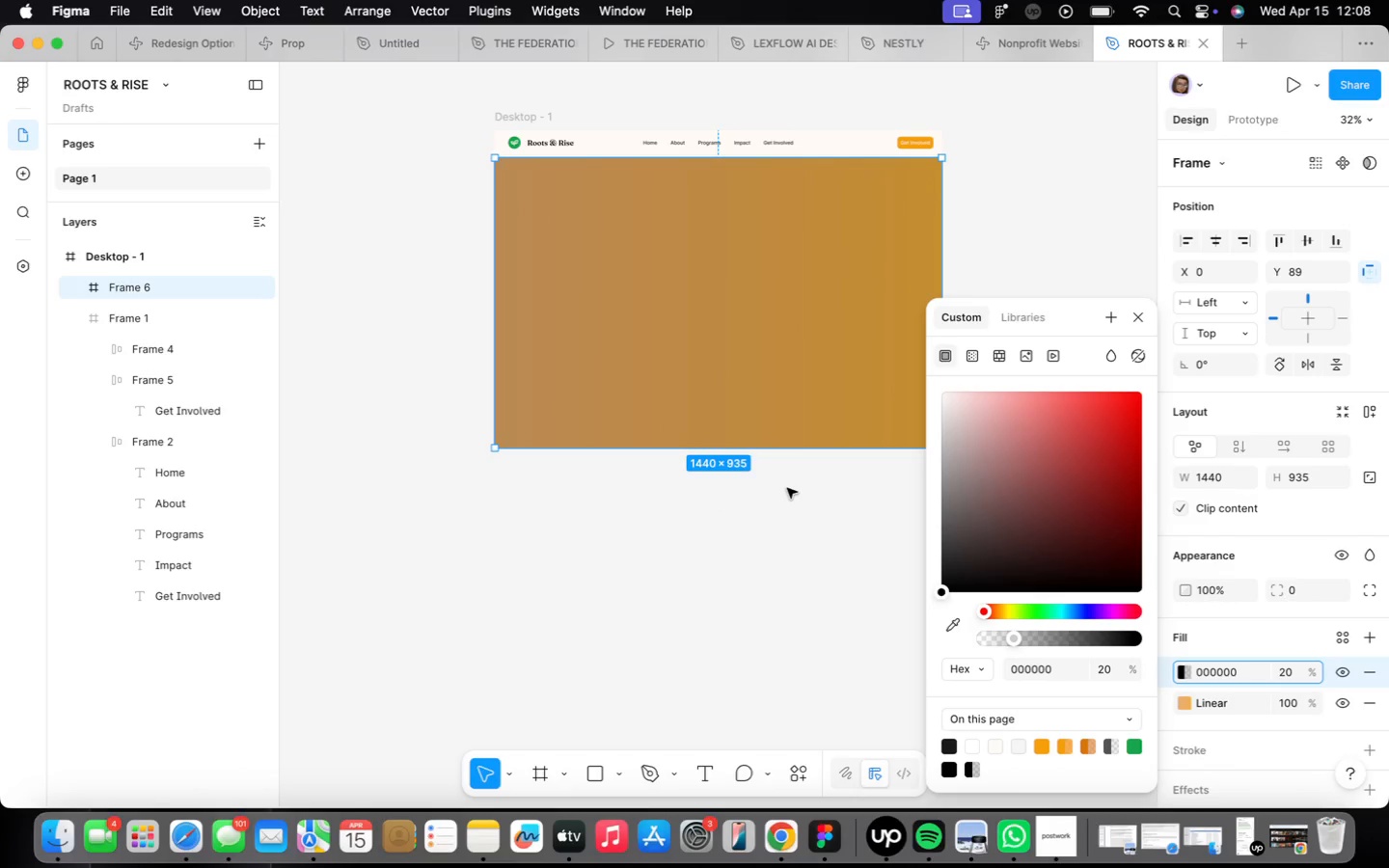 
right_click([575, 619])
 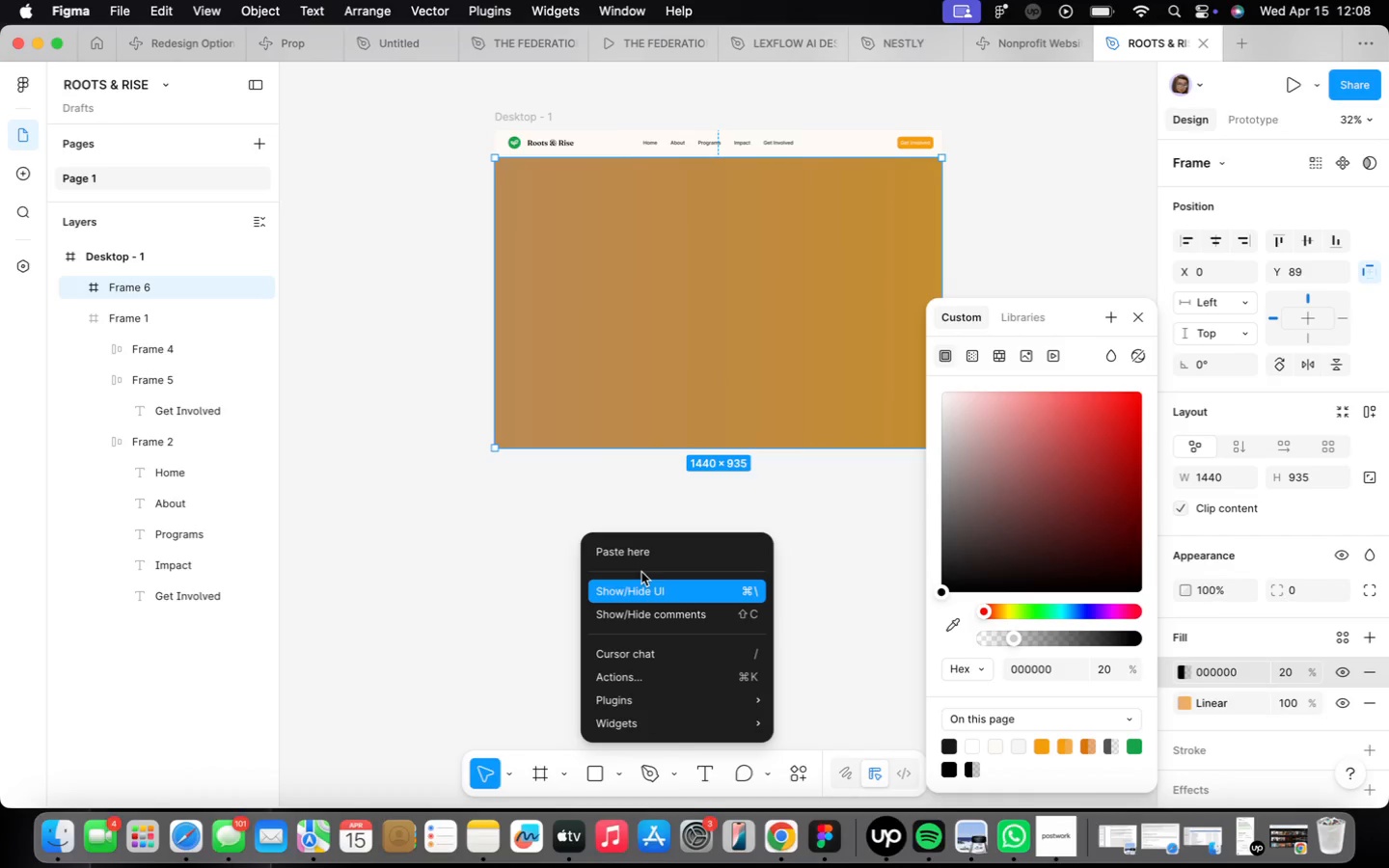 
mouse_move([680, 696])
 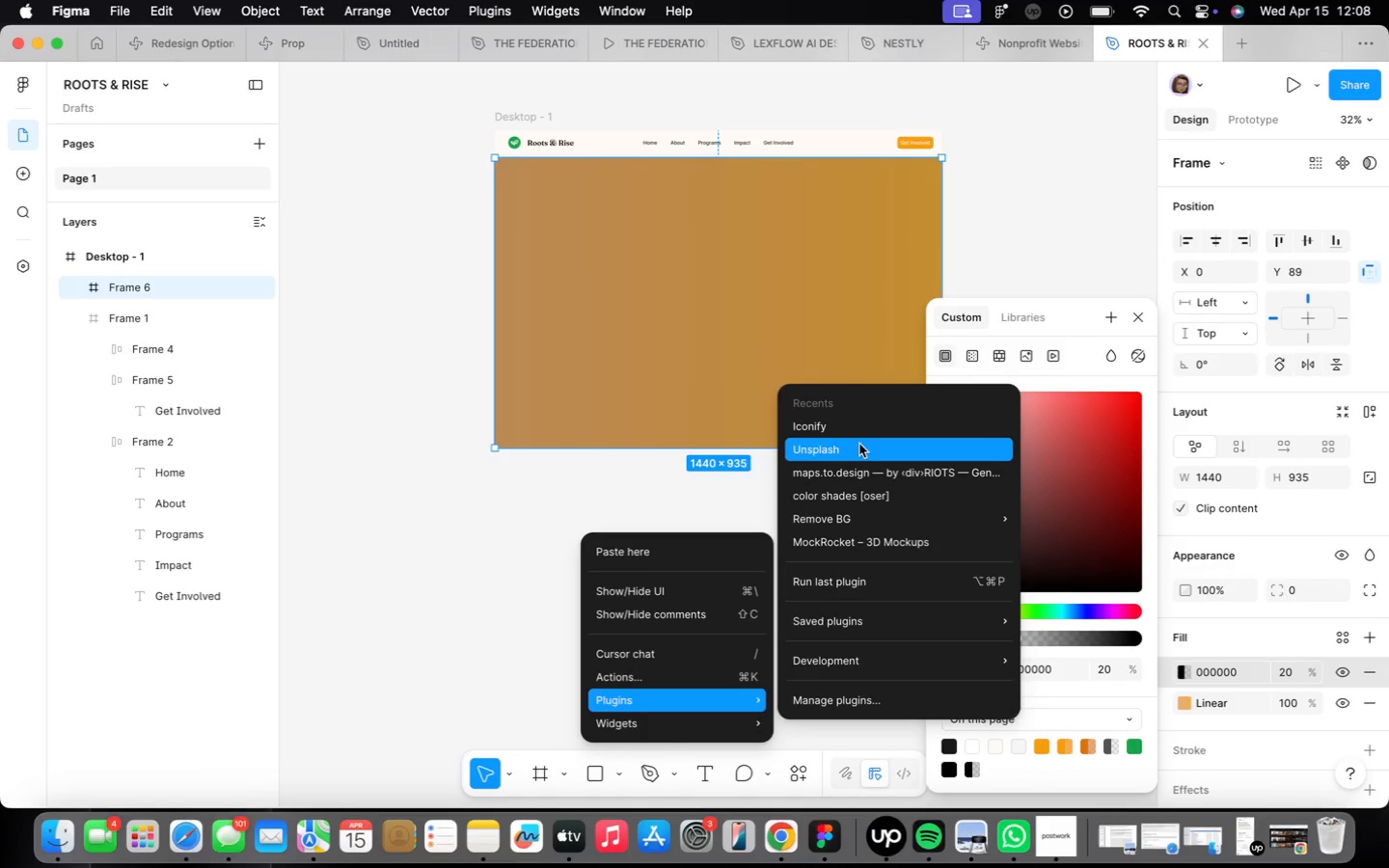 
left_click([859, 449])
 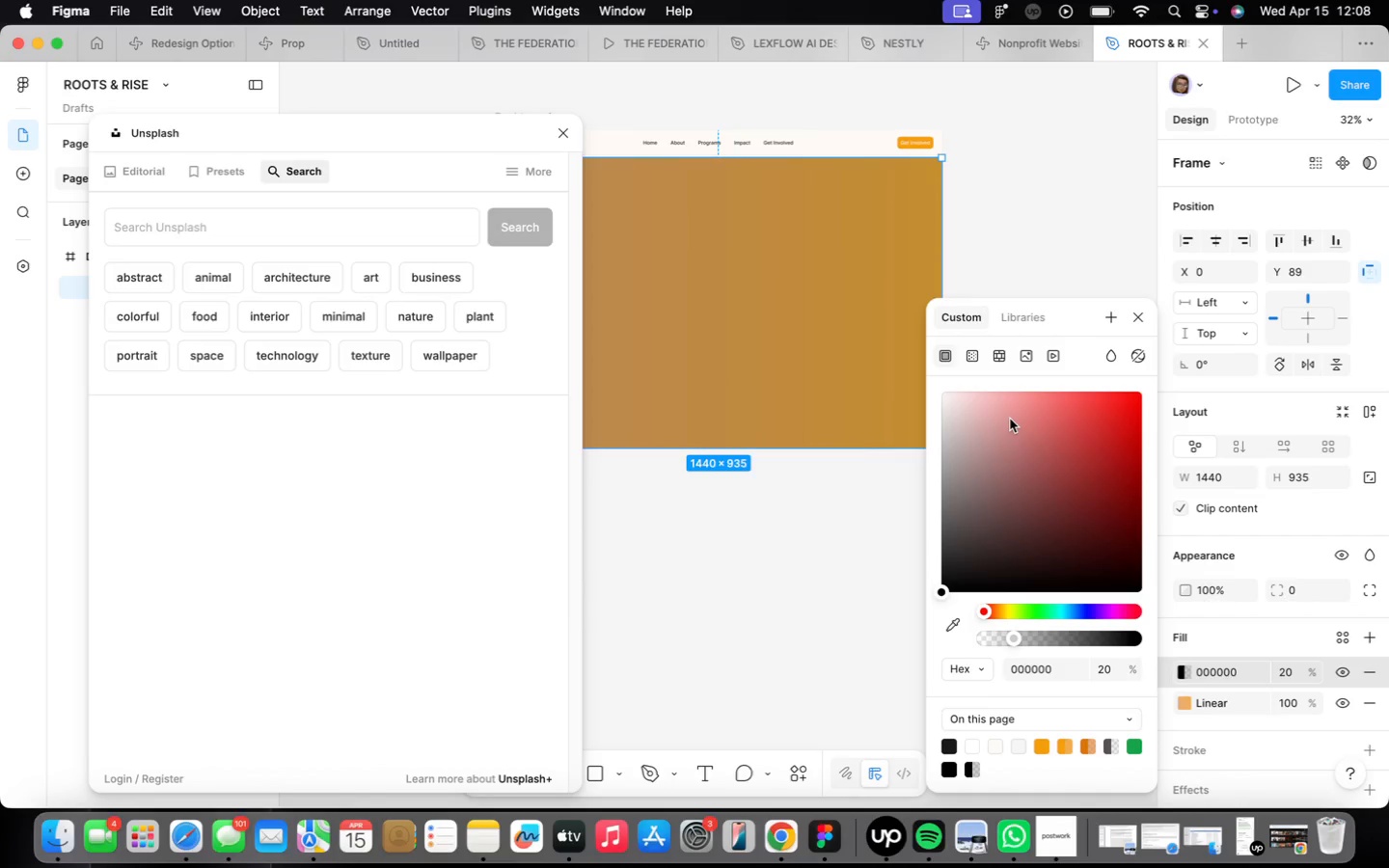 
wait(9.61)
 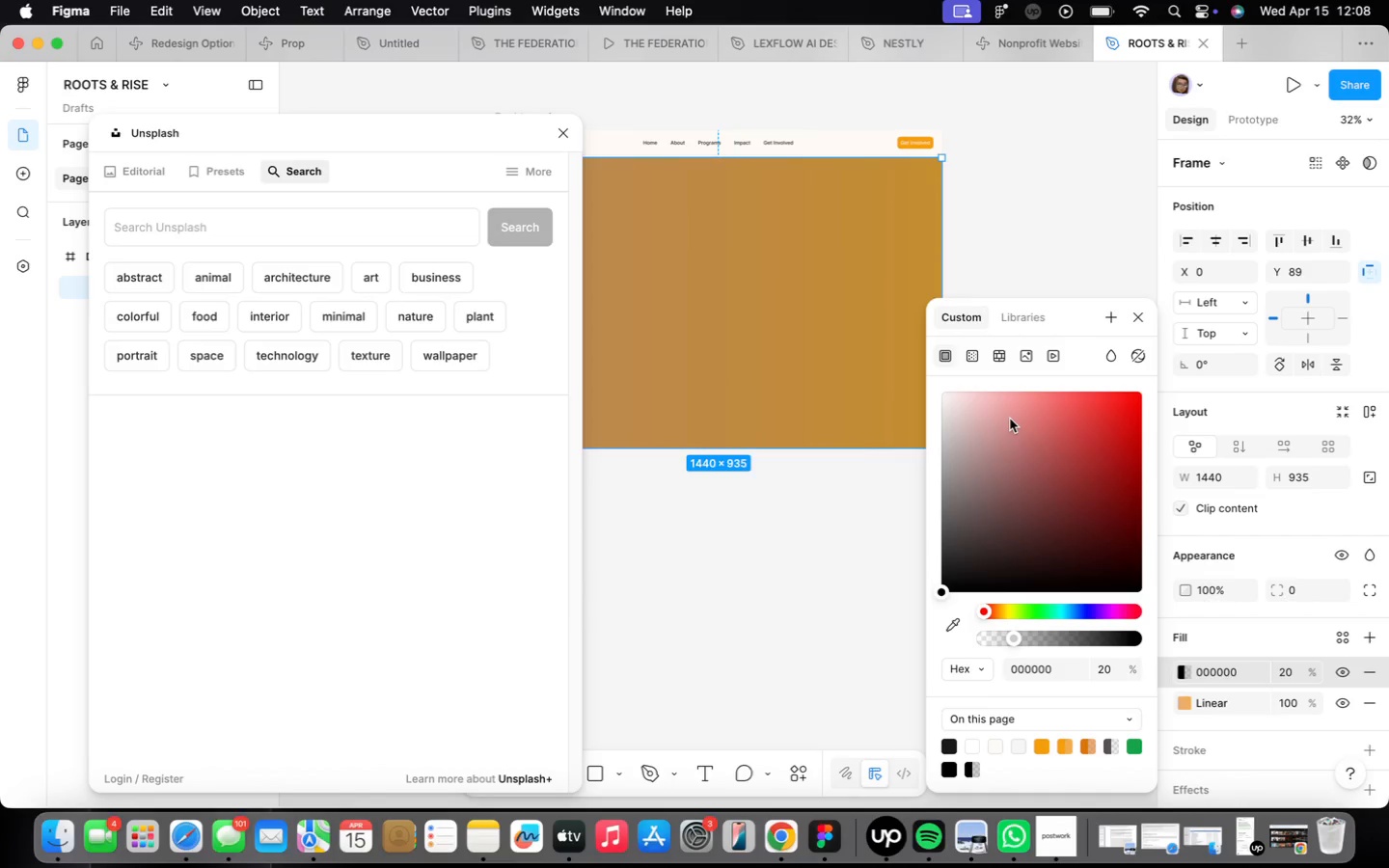 
left_click_drag(start_coordinate=[255, 235], to_coordinate=[255, 242])
 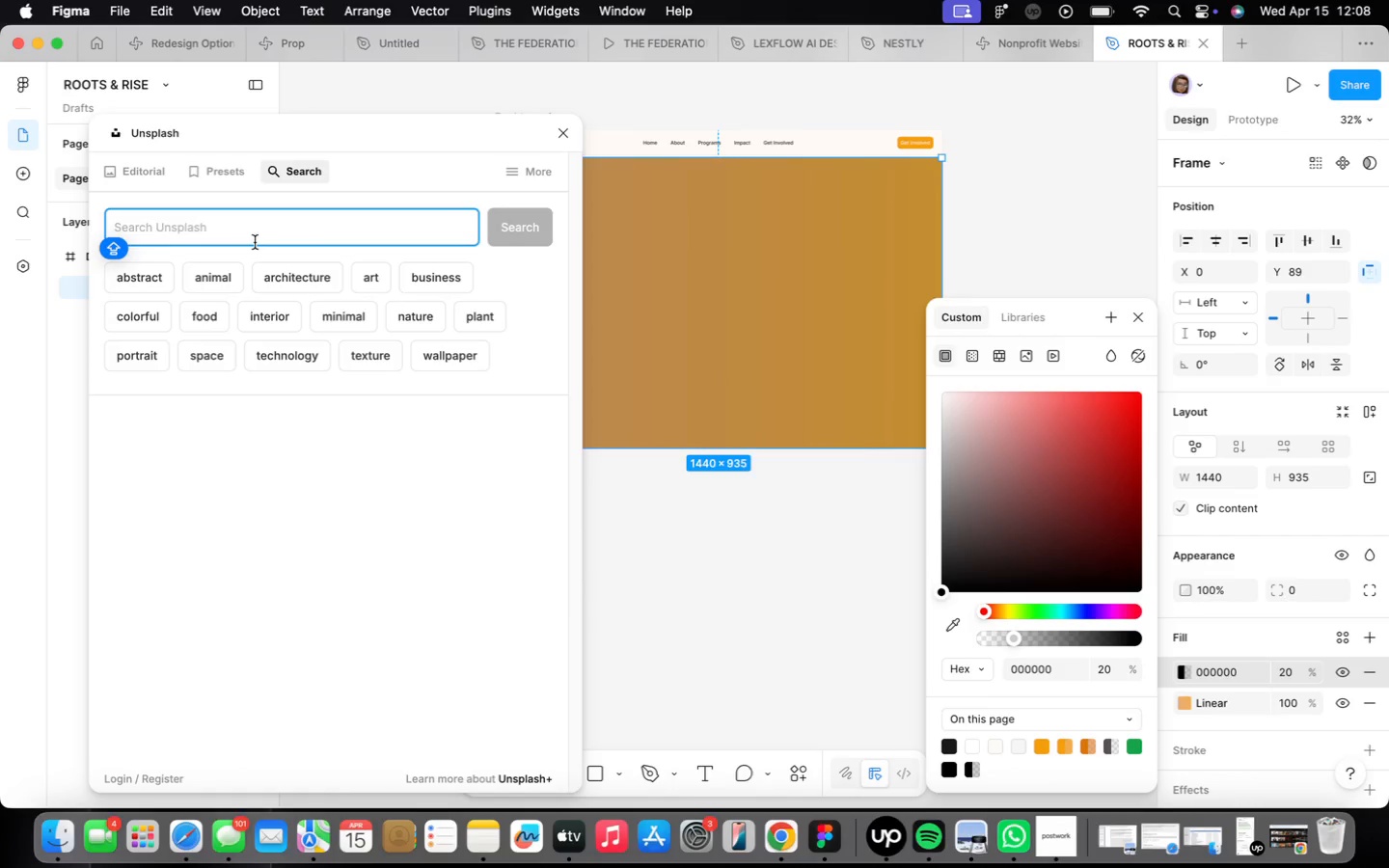 
type(AFRICAN CHILDREN)
 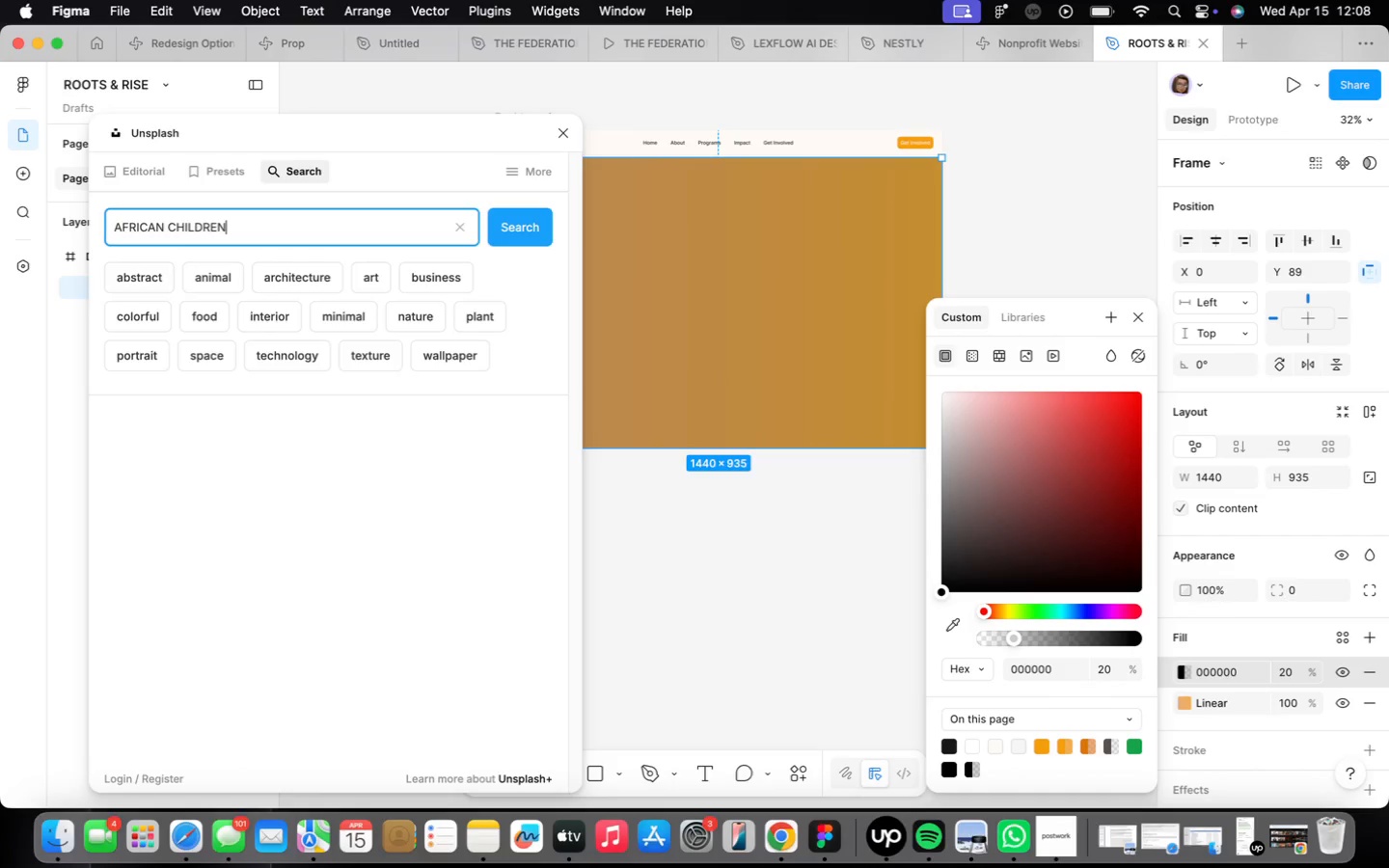 
key(Enter)
 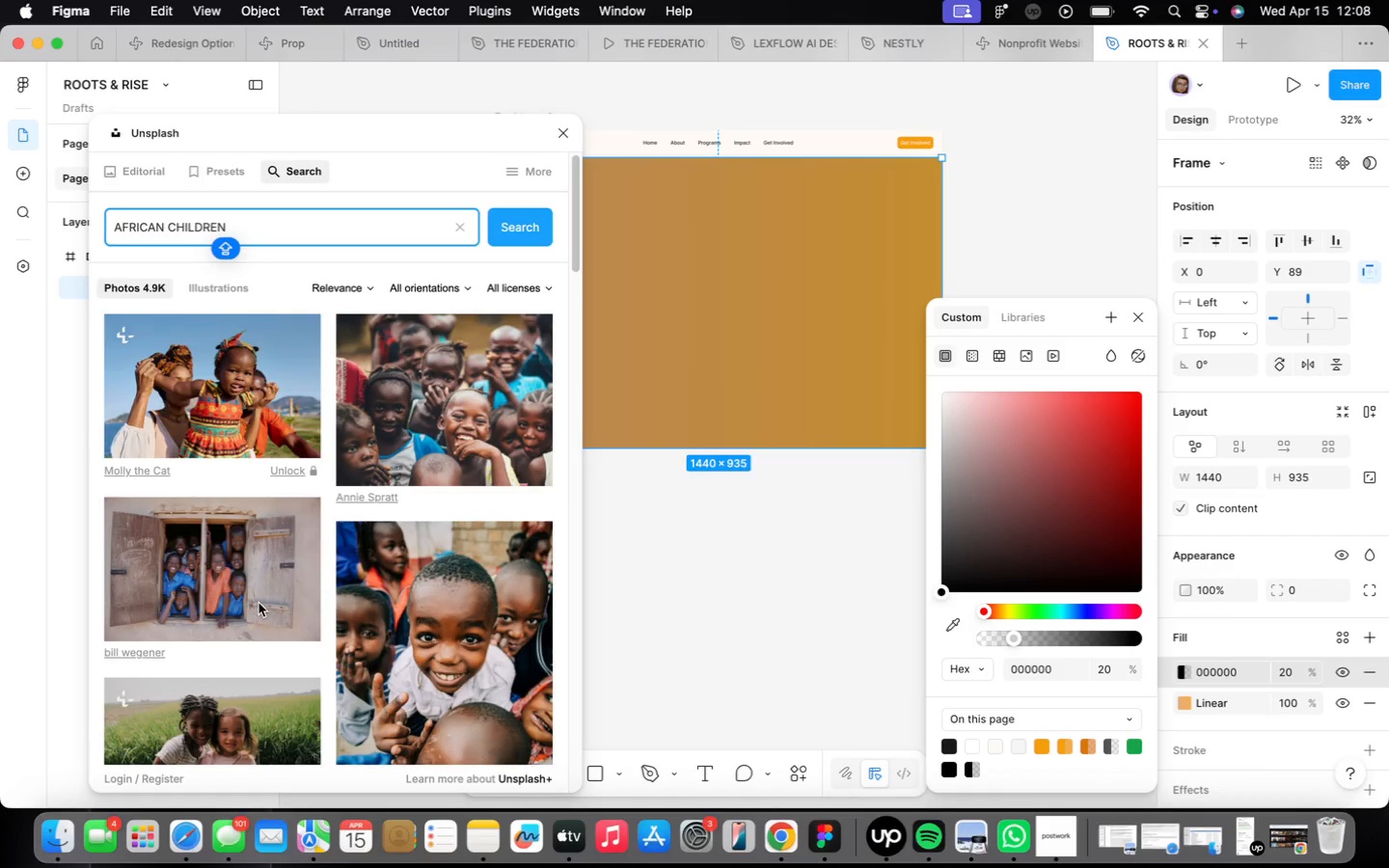 
scroll: coordinate [355, 518], scroll_direction: down, amount: 27.0
 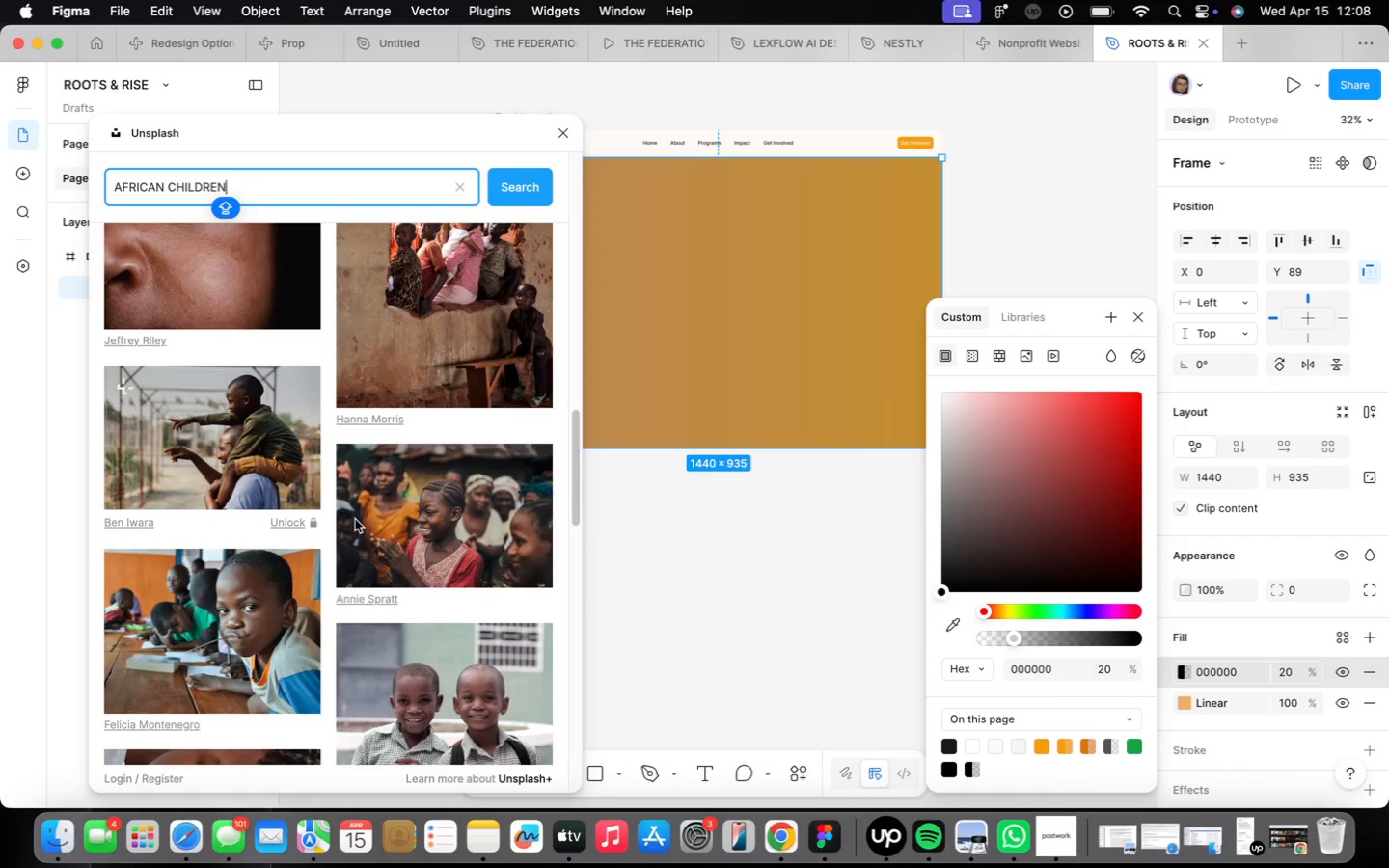 
scroll: coordinate [444, 548], scroll_direction: down, amount: 31.0
 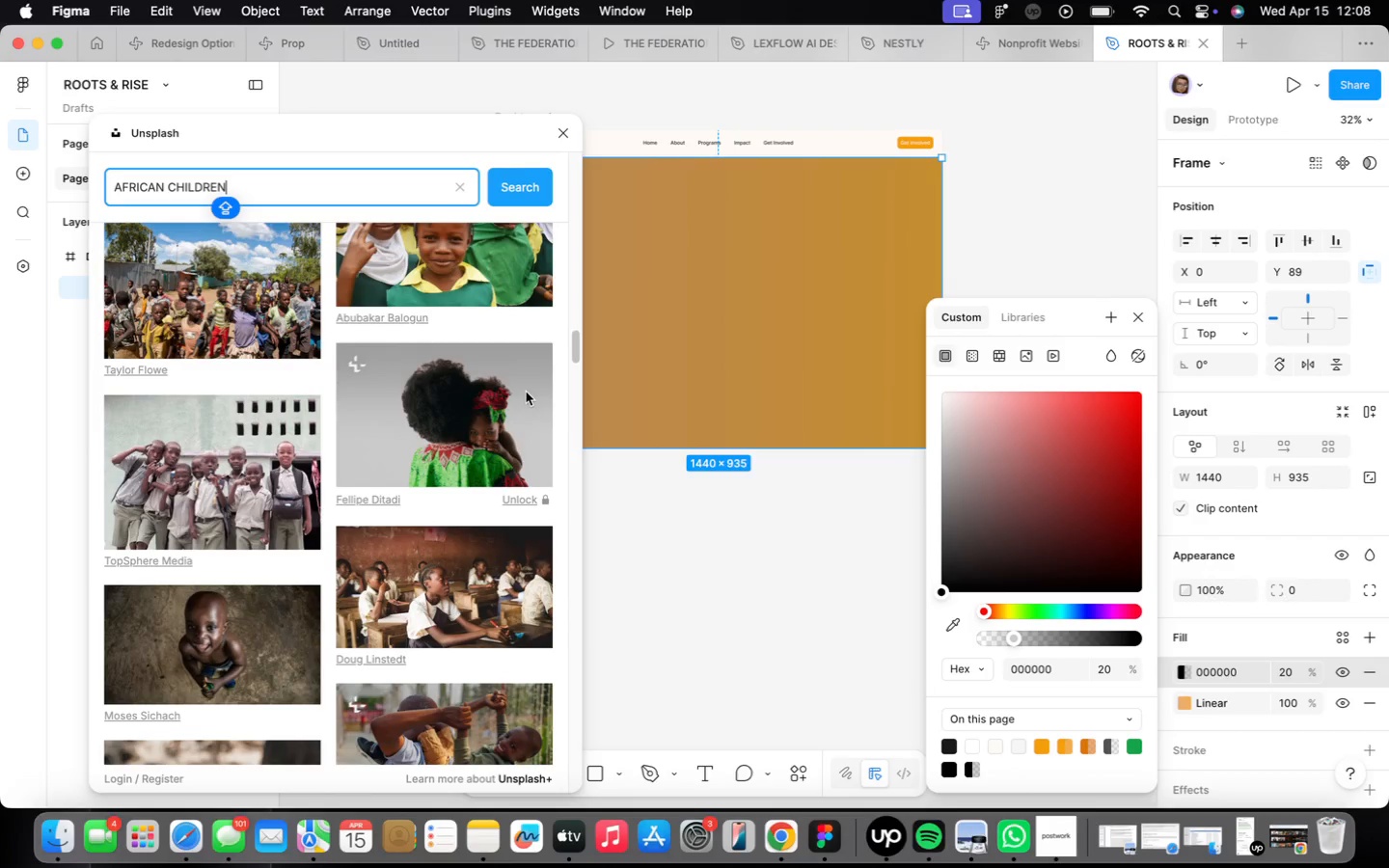 
left_click_drag(start_coordinate=[198, 301], to_coordinate=[185, 312])
 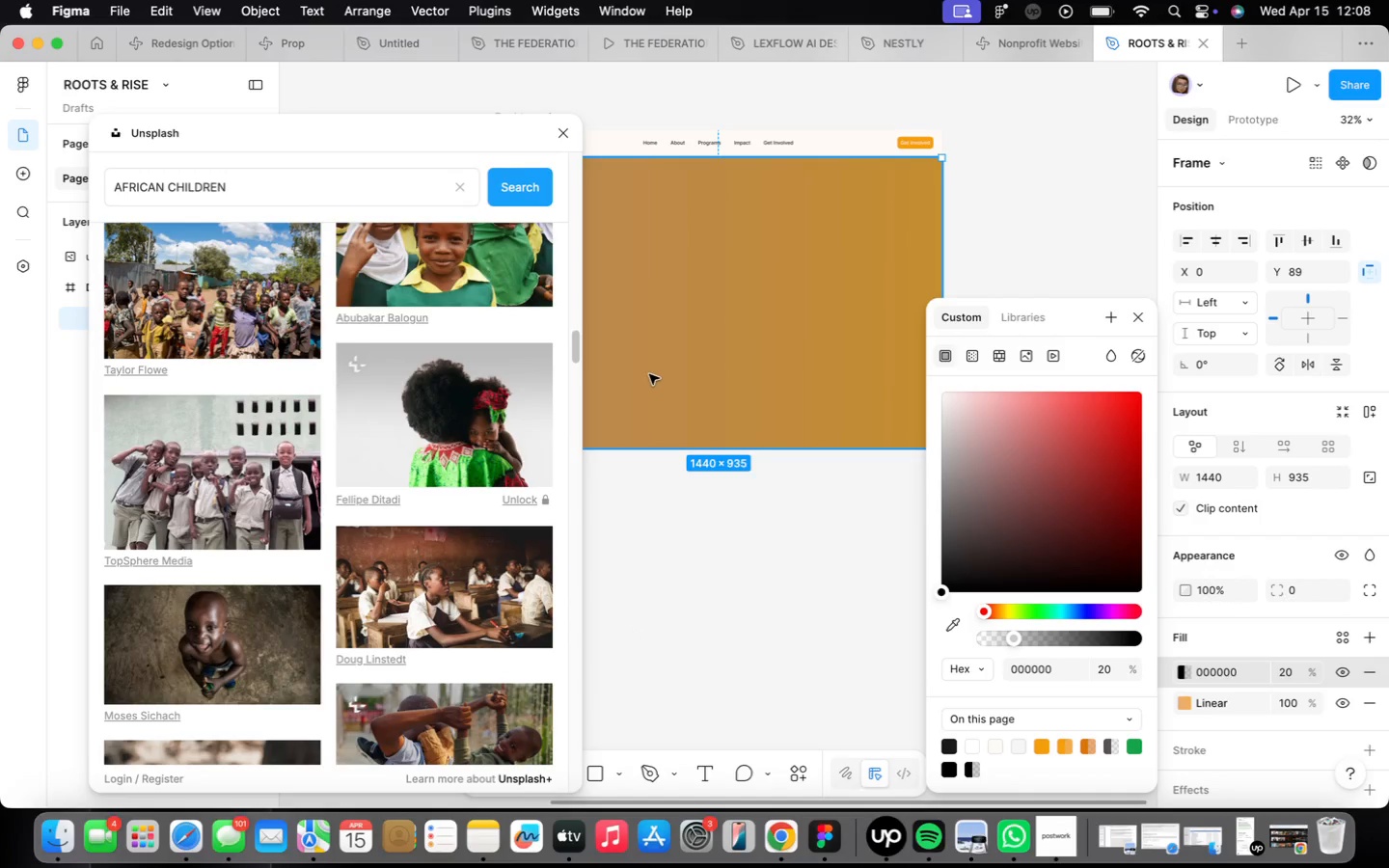 
scroll: coordinate [740, 597], scroll_direction: down, amount: 10.0
 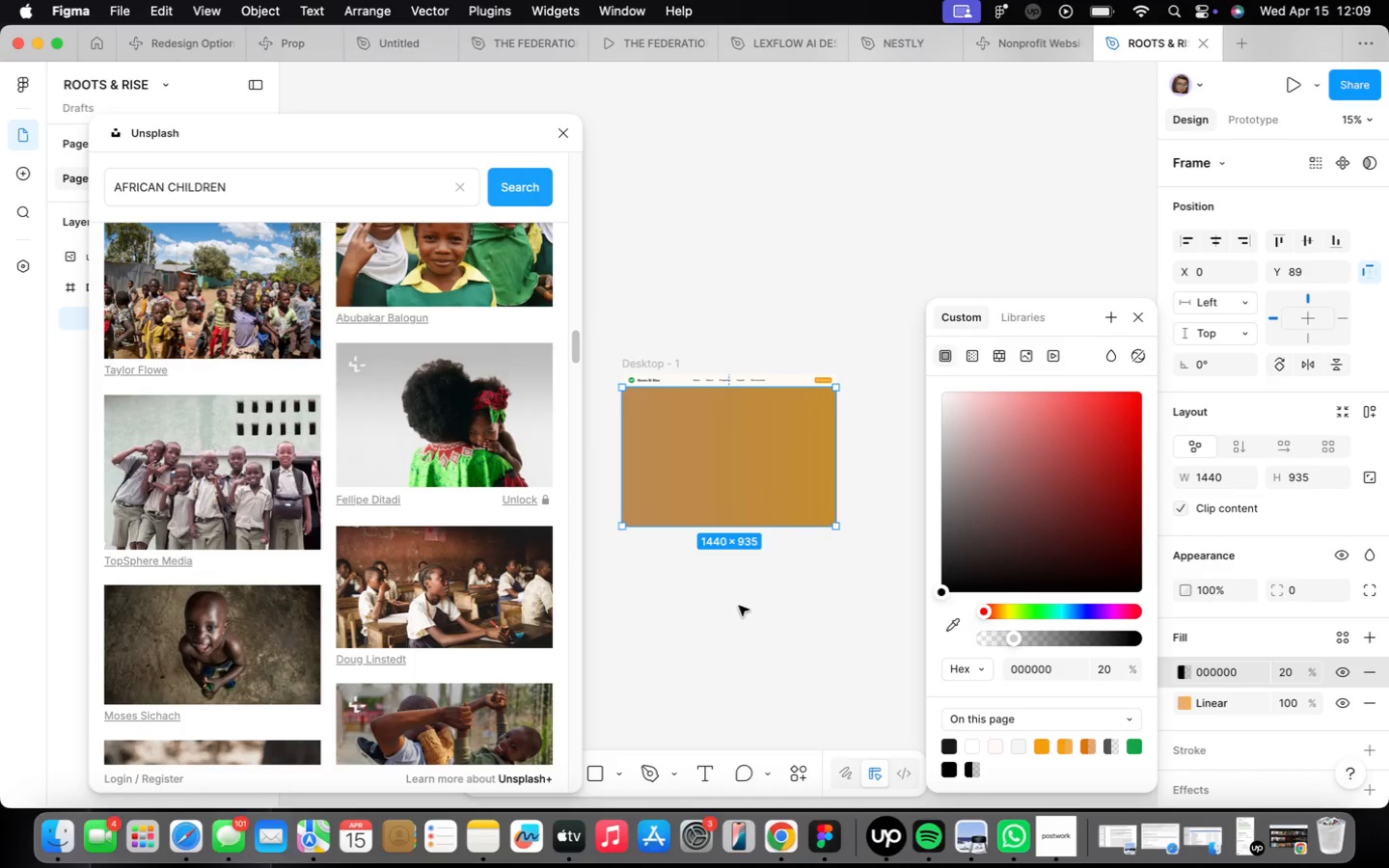 
double_click([739, 606])
 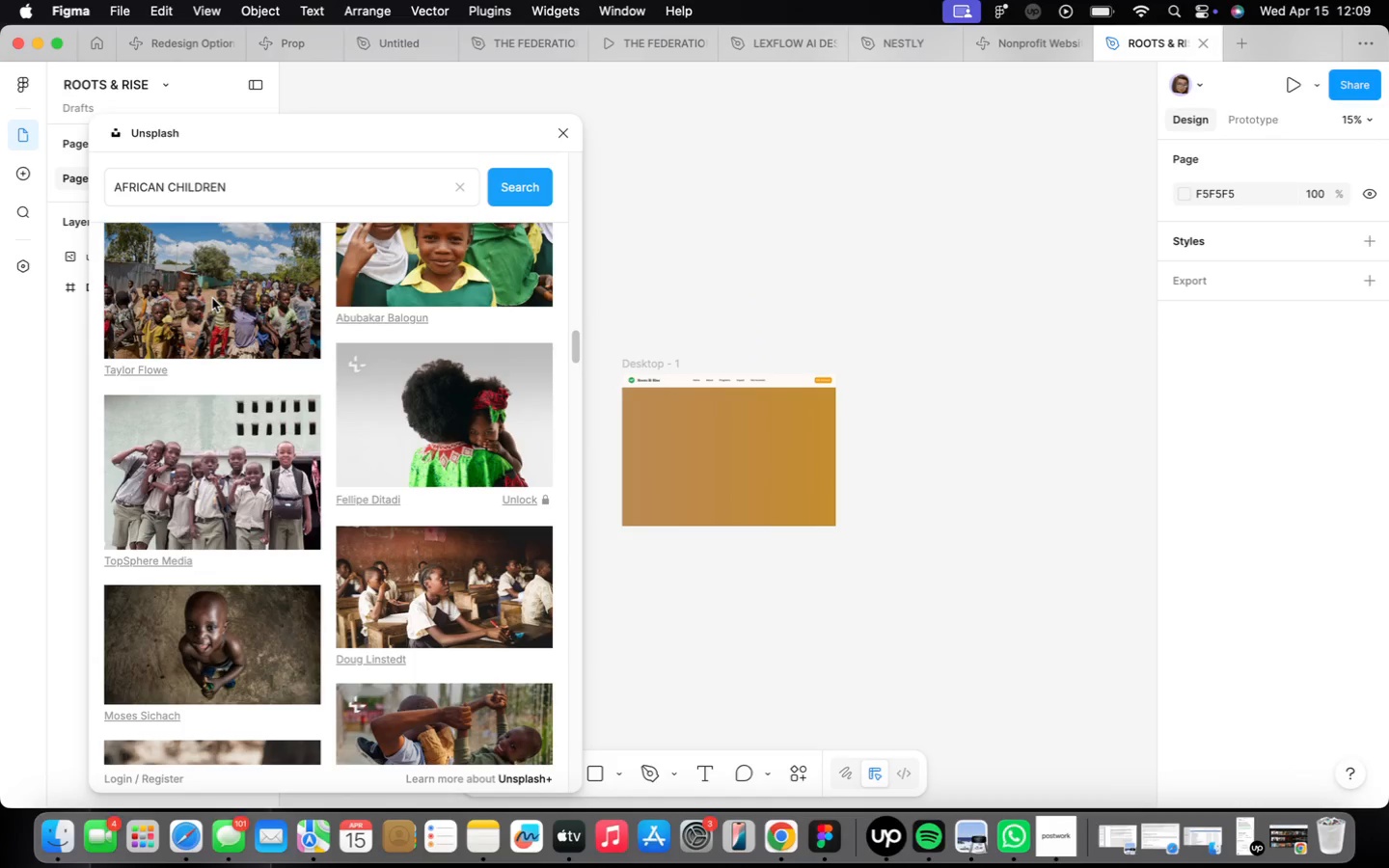 
left_click([212, 298])
 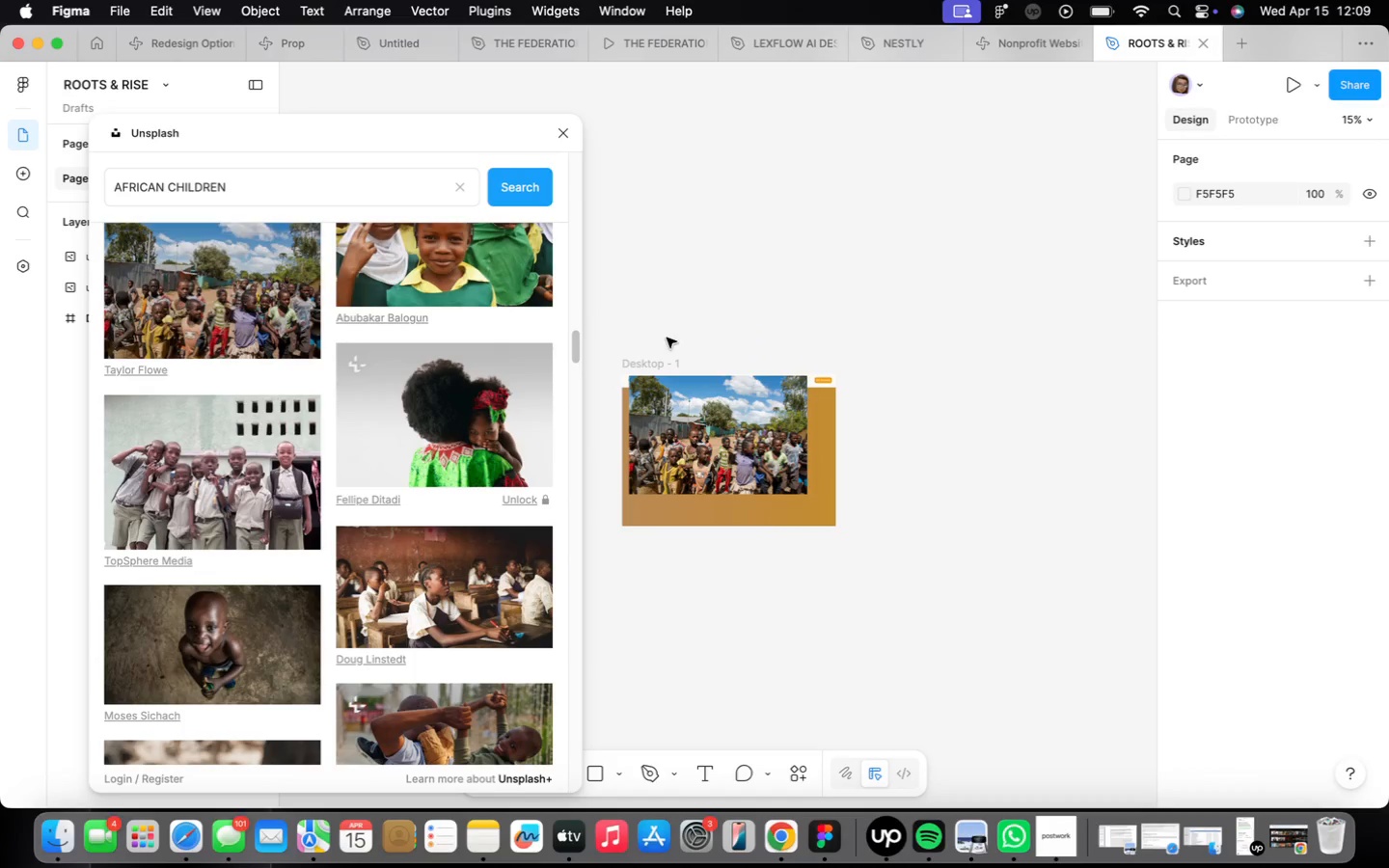 
left_click_drag(start_coordinate=[766, 438], to_coordinate=[1002, 569])
 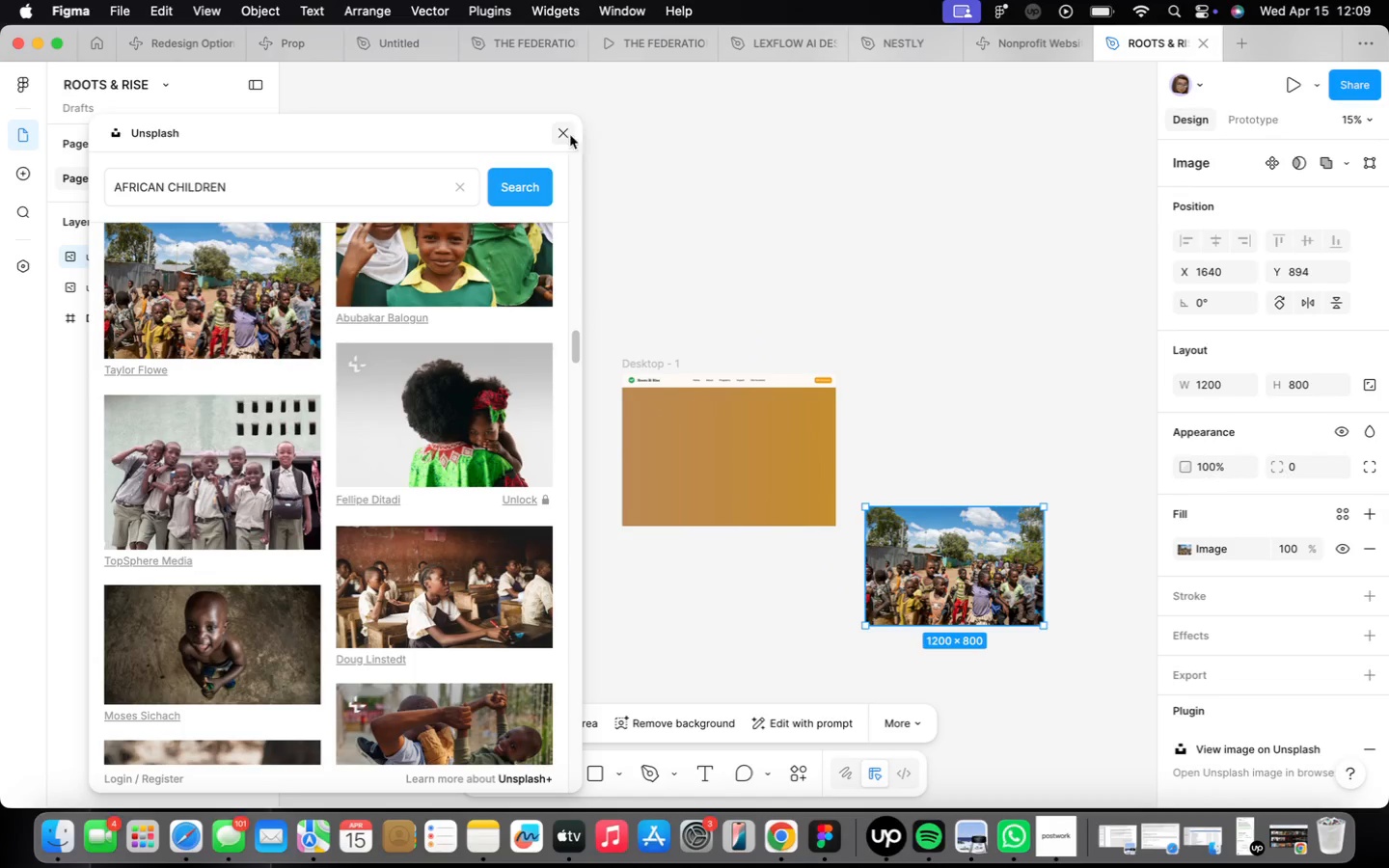 
left_click([560, 132])
 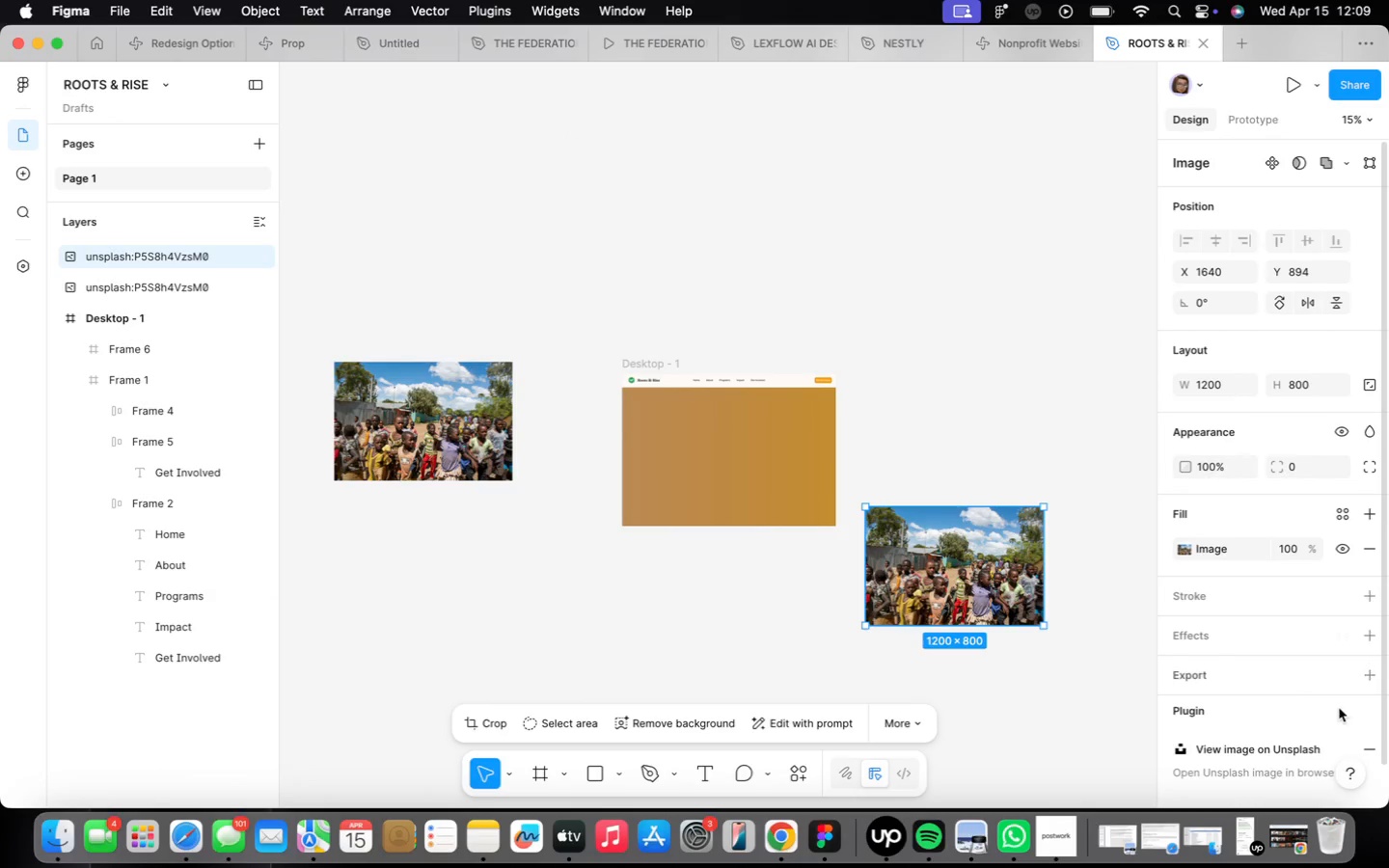 
scroll: coordinate [1254, 682], scroll_direction: down, amount: 38.0
 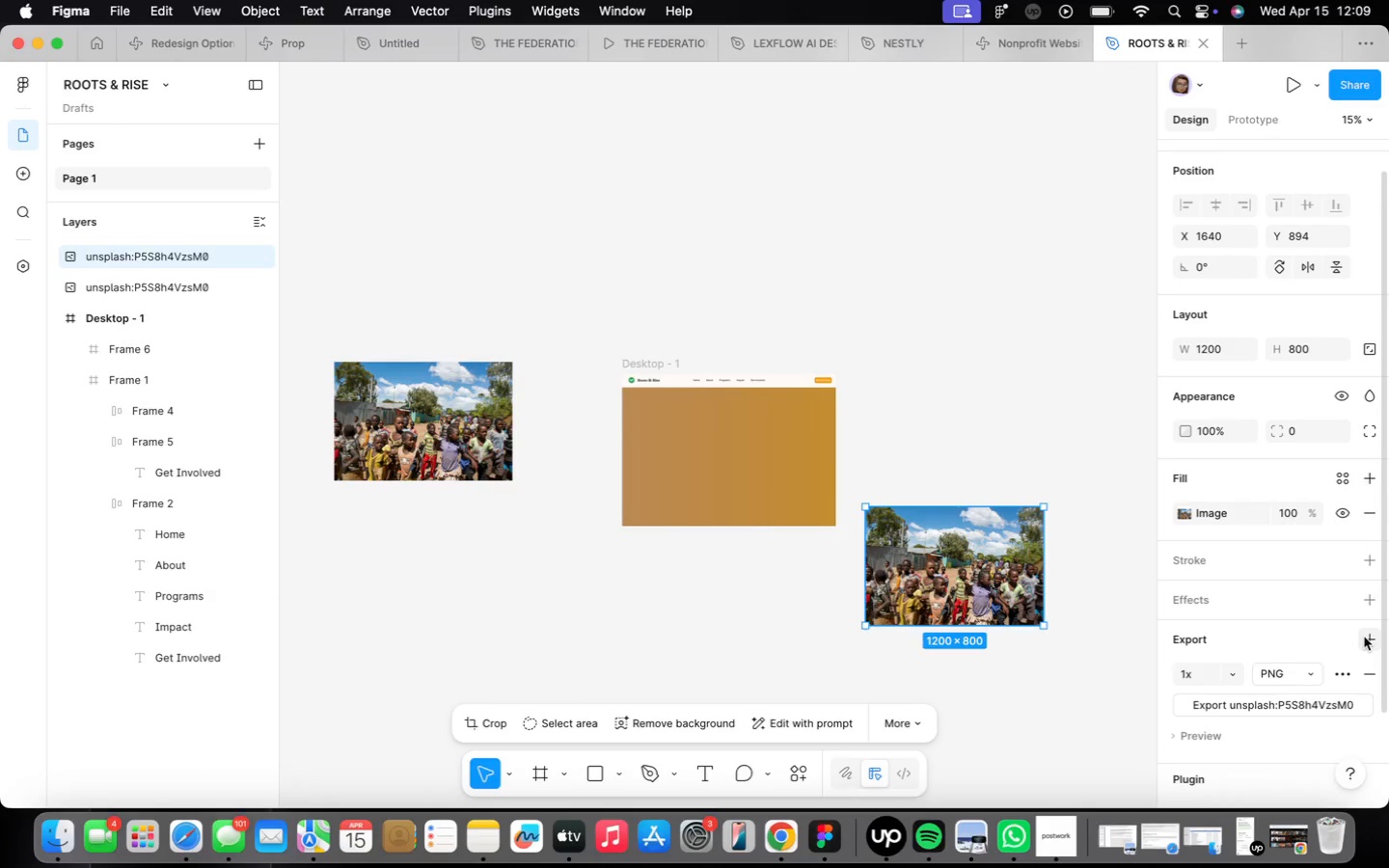 
wait(5.13)
 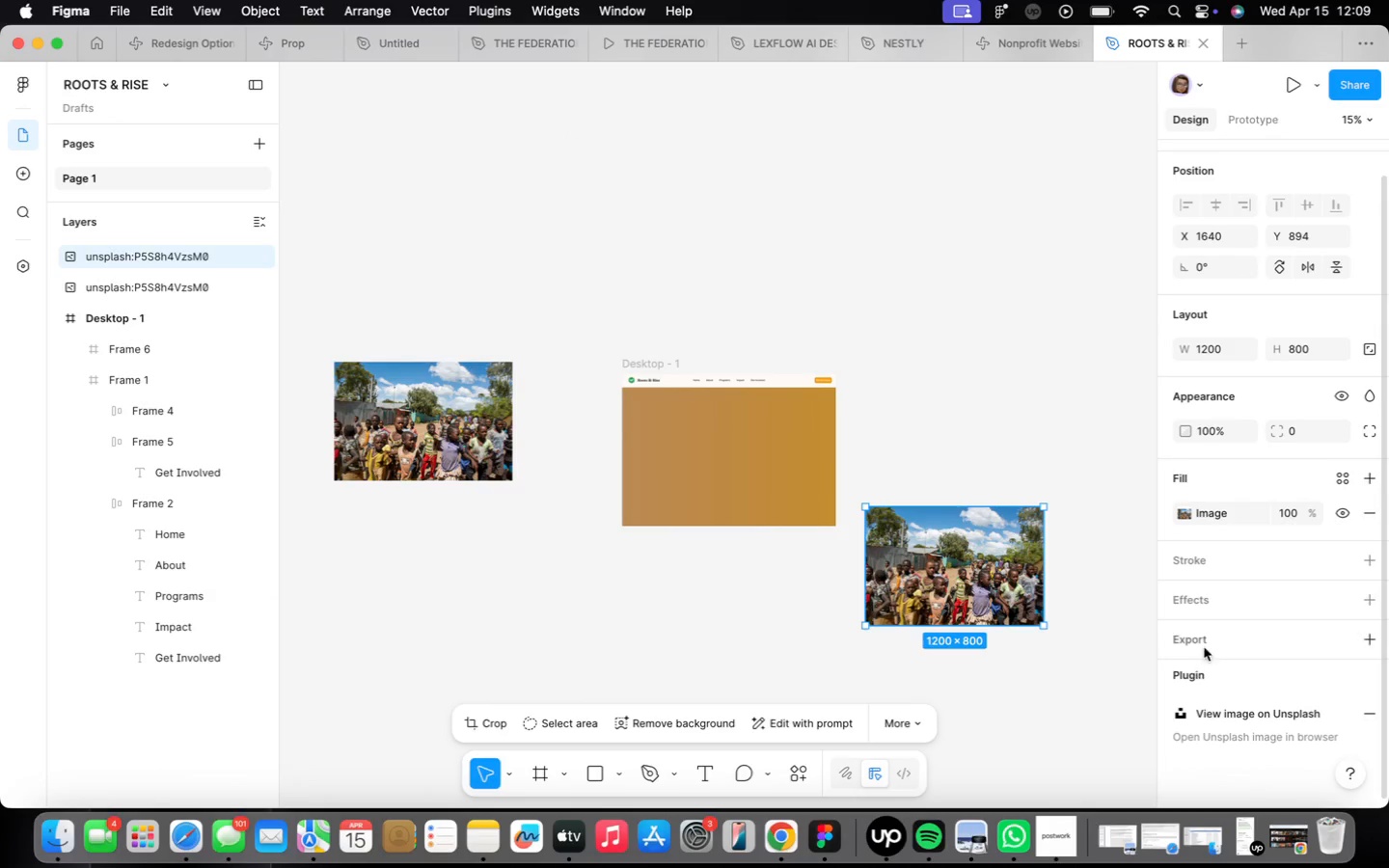 
left_click([1240, 672])
 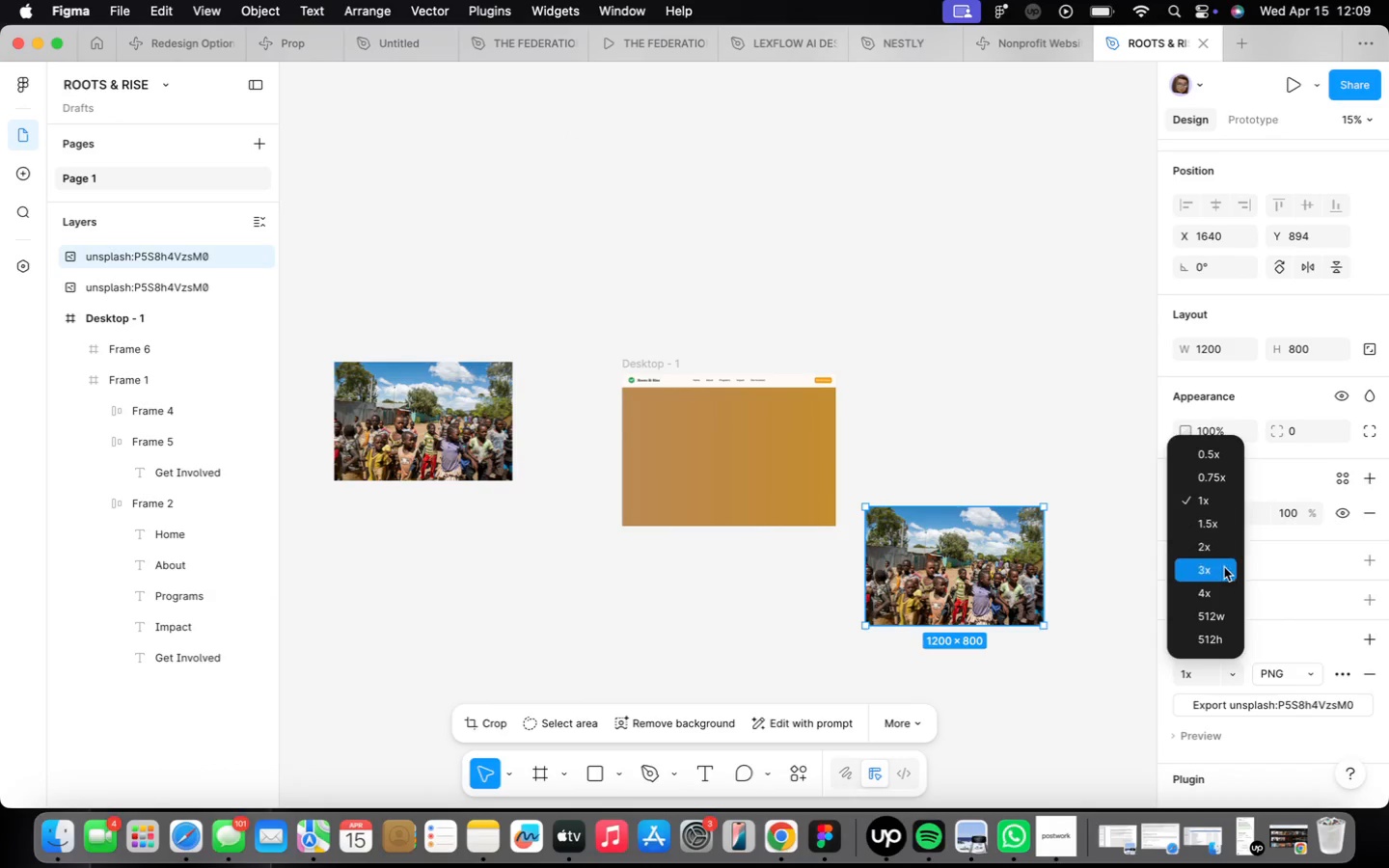 
left_click([1224, 572])
 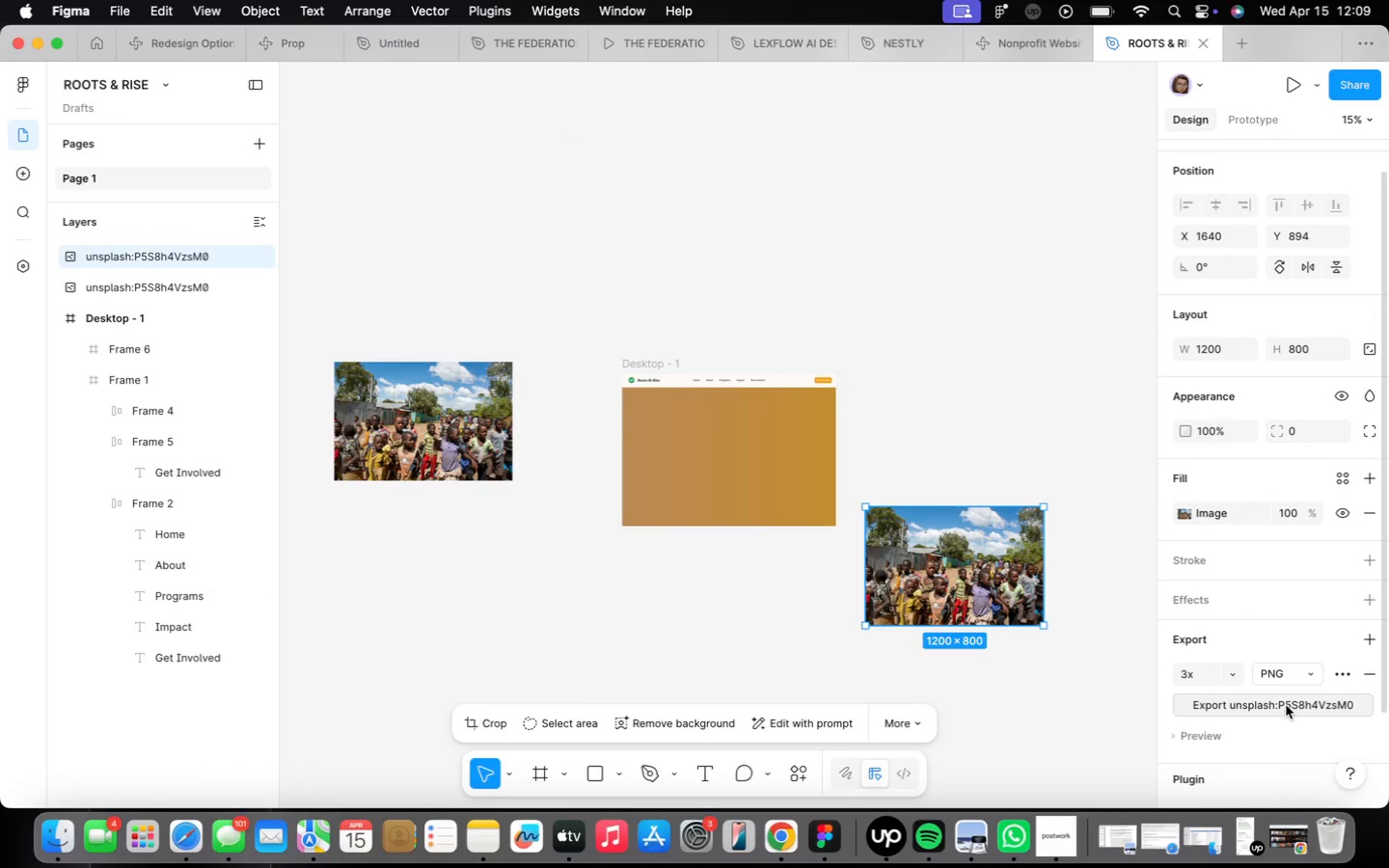 
left_click([1286, 705])
 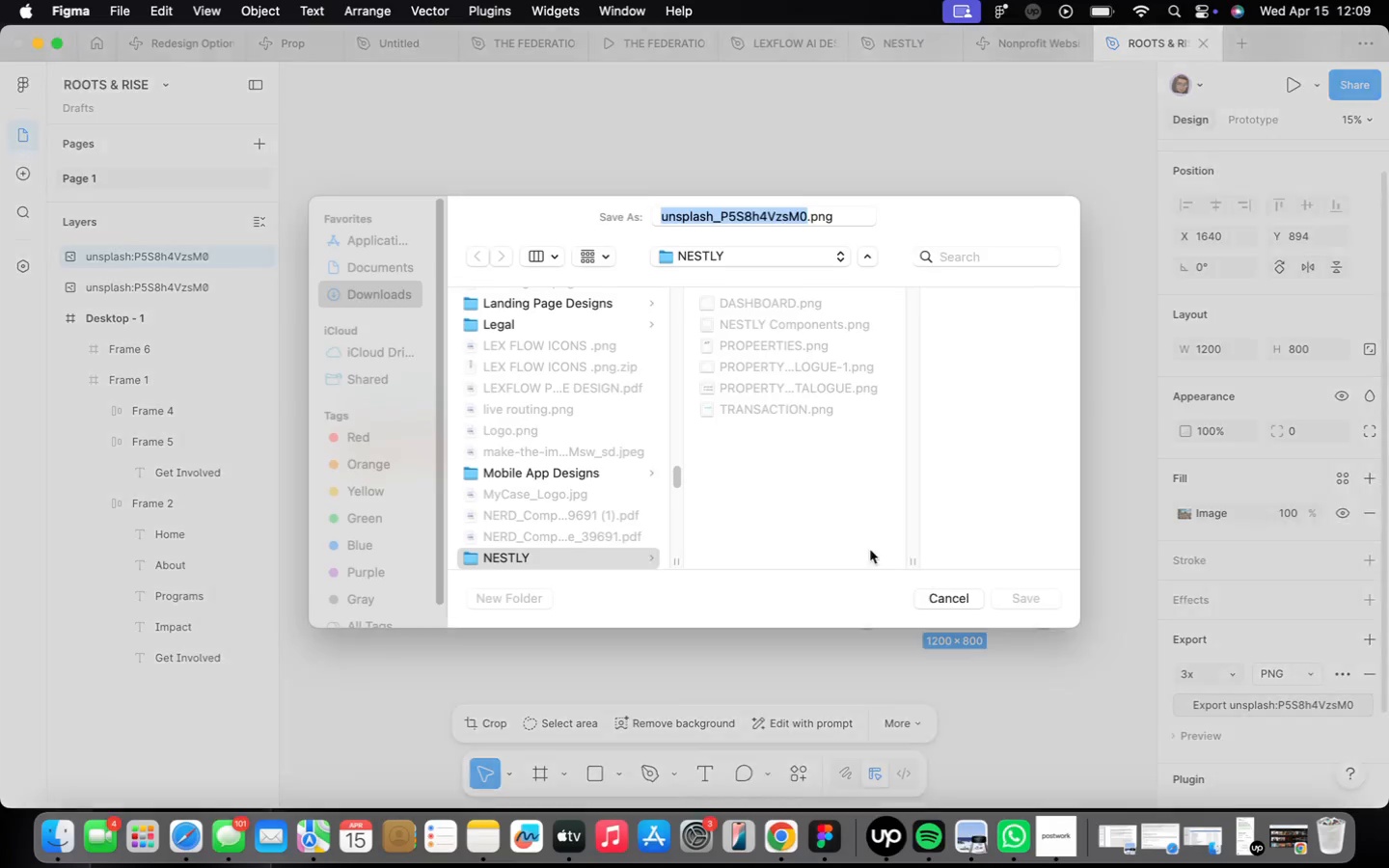 
wait(7.48)
 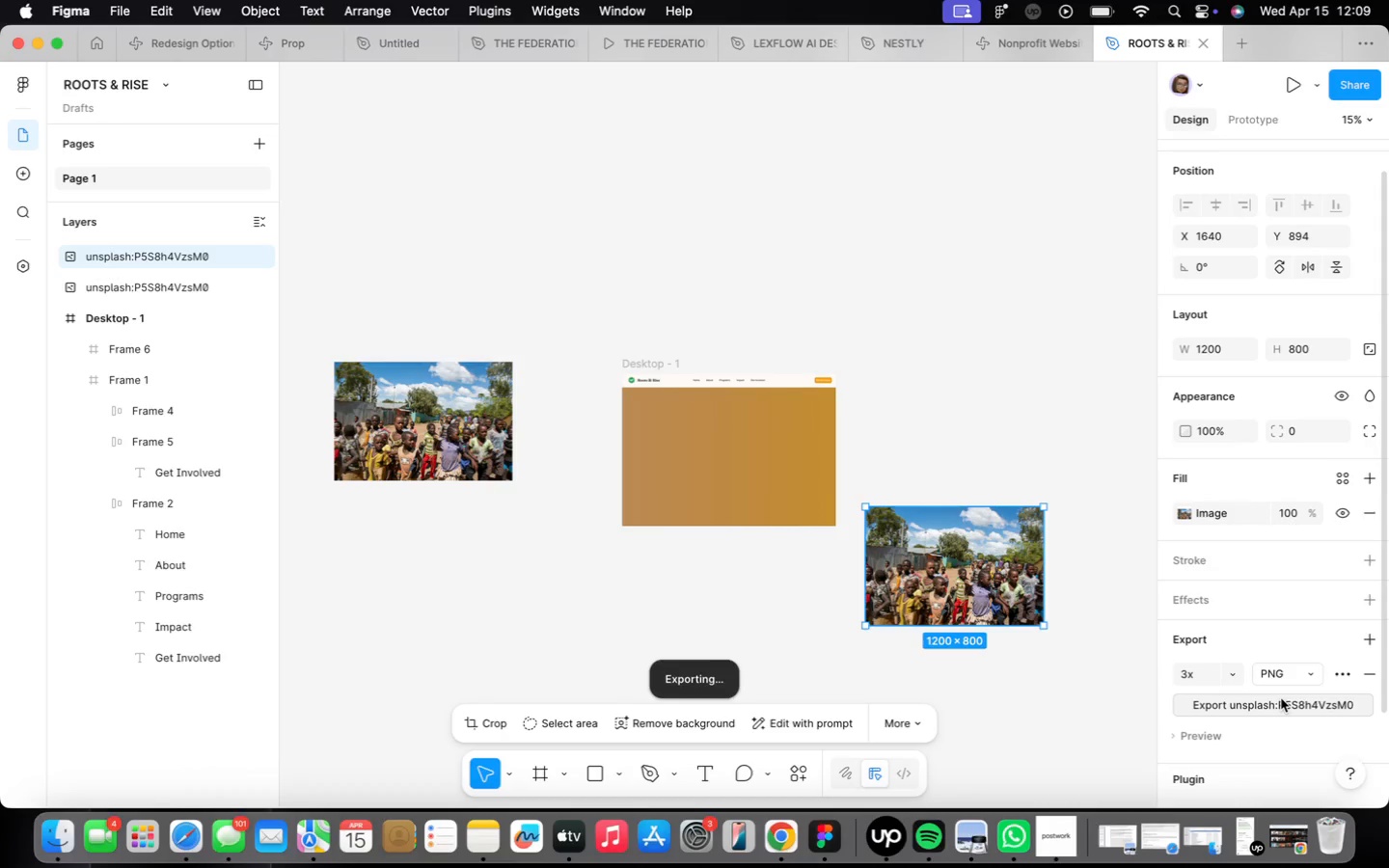 
scroll: coordinate [591, 422], scroll_direction: up, amount: 30.0
 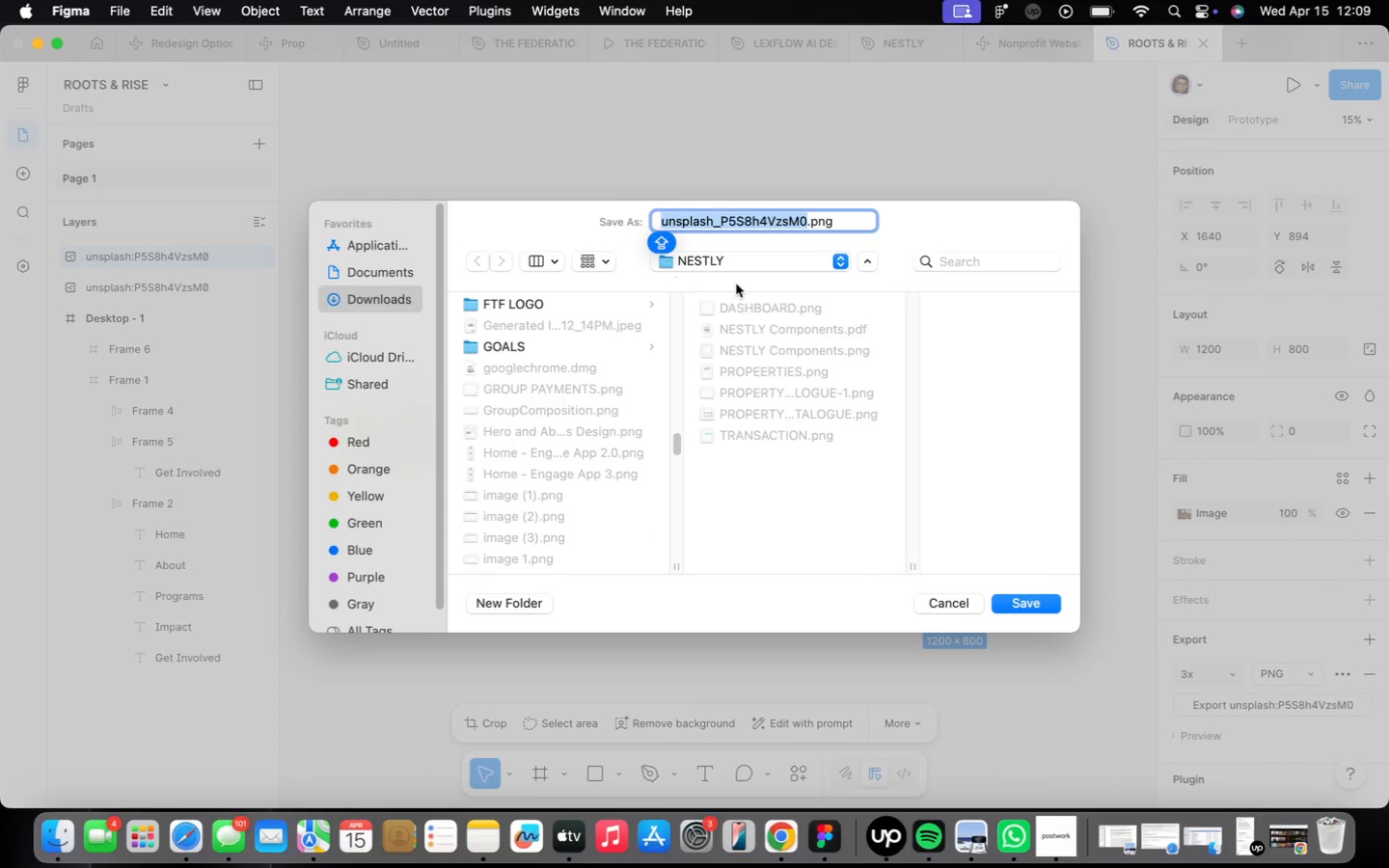 
left_click([732, 269])
 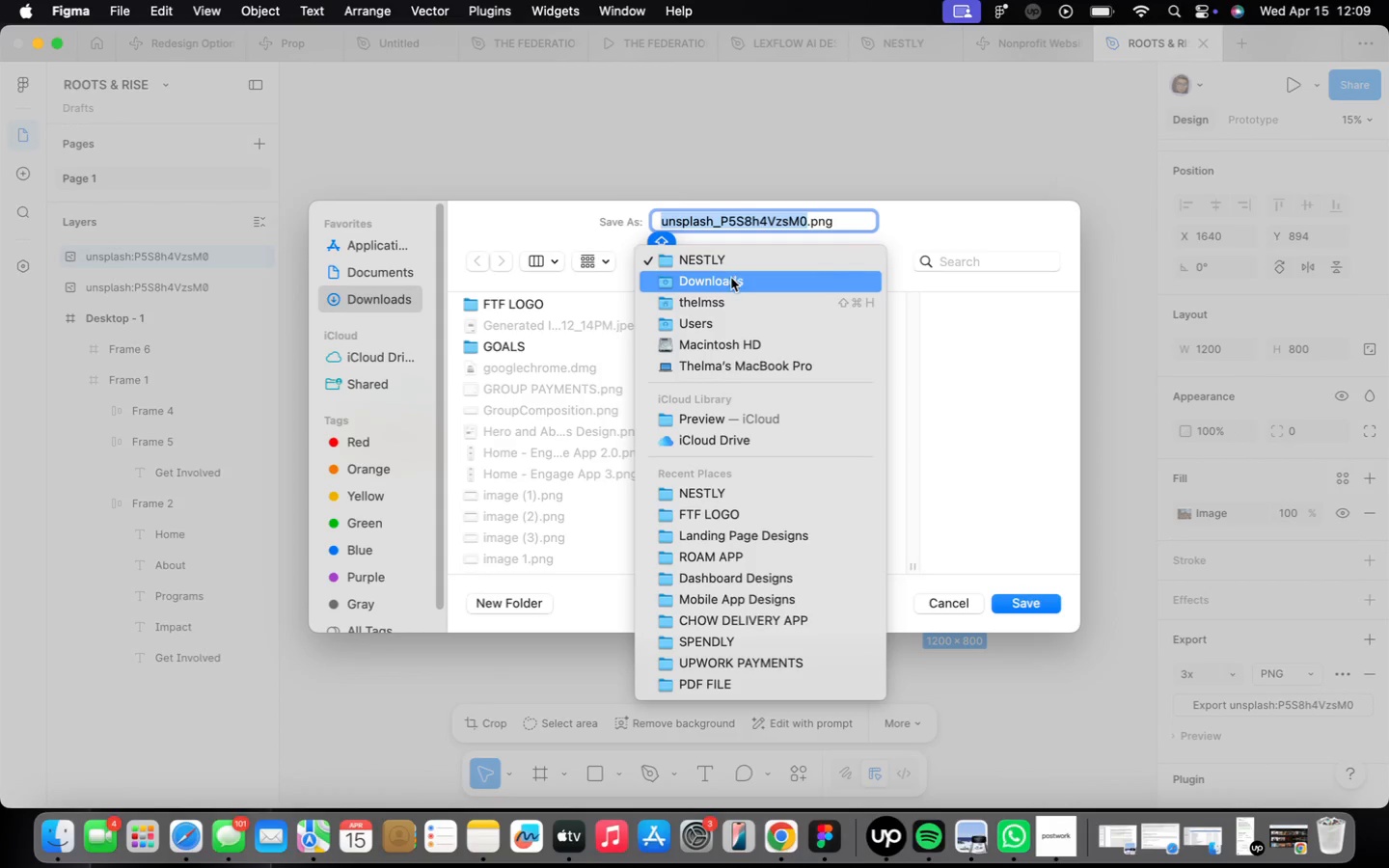 
left_click([731, 278])
 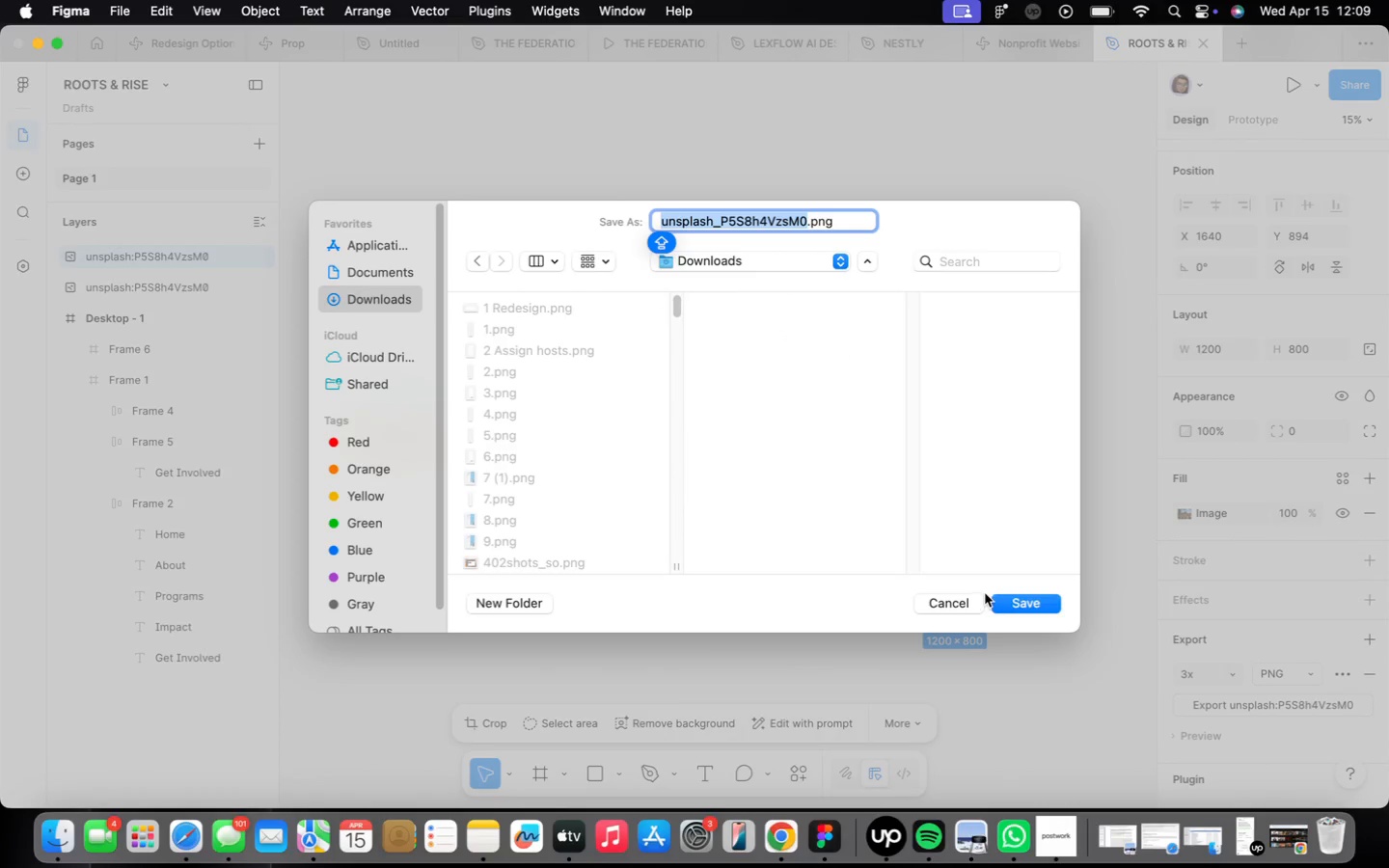 
left_click([1019, 615])
 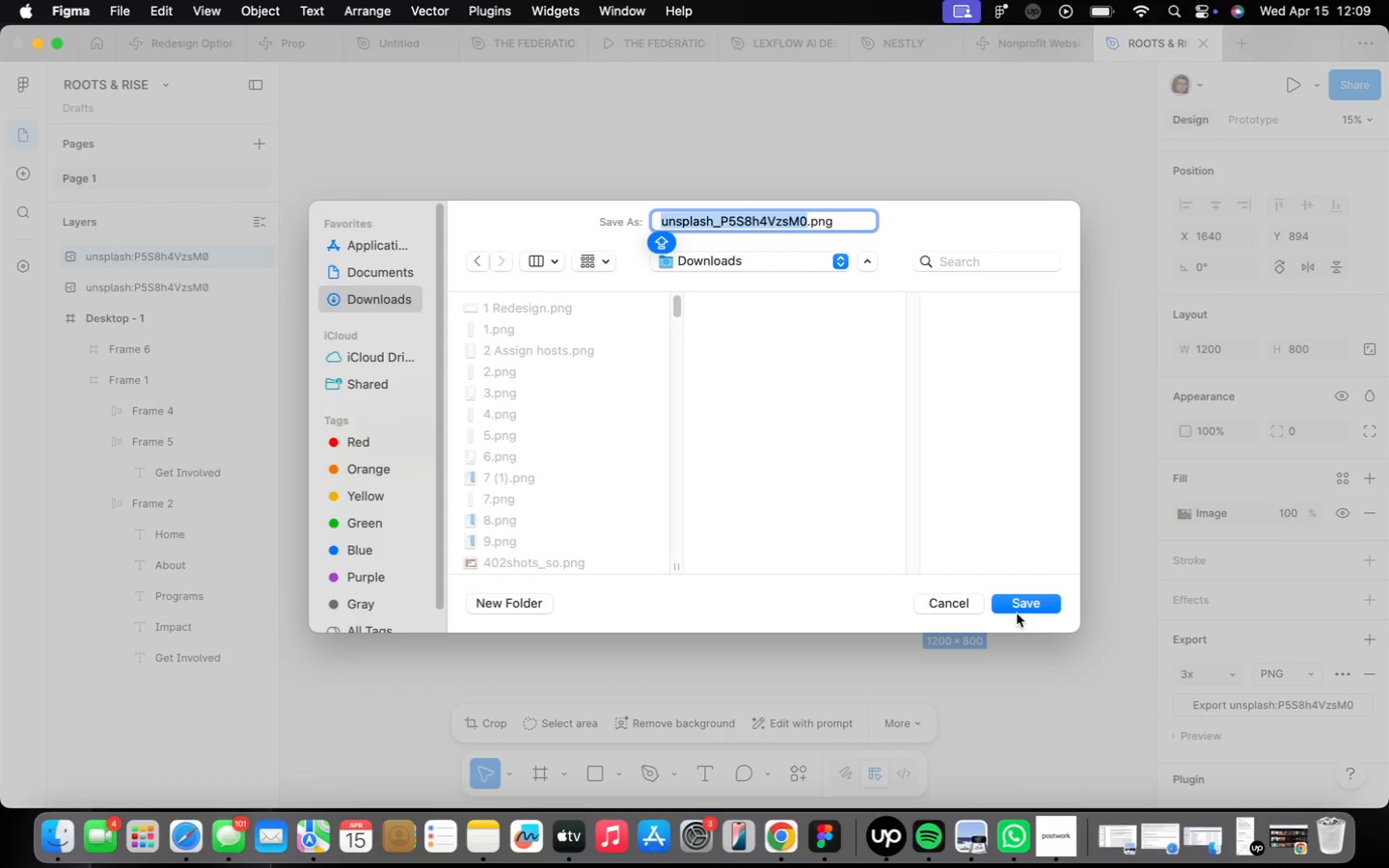 
left_click([1012, 608])
 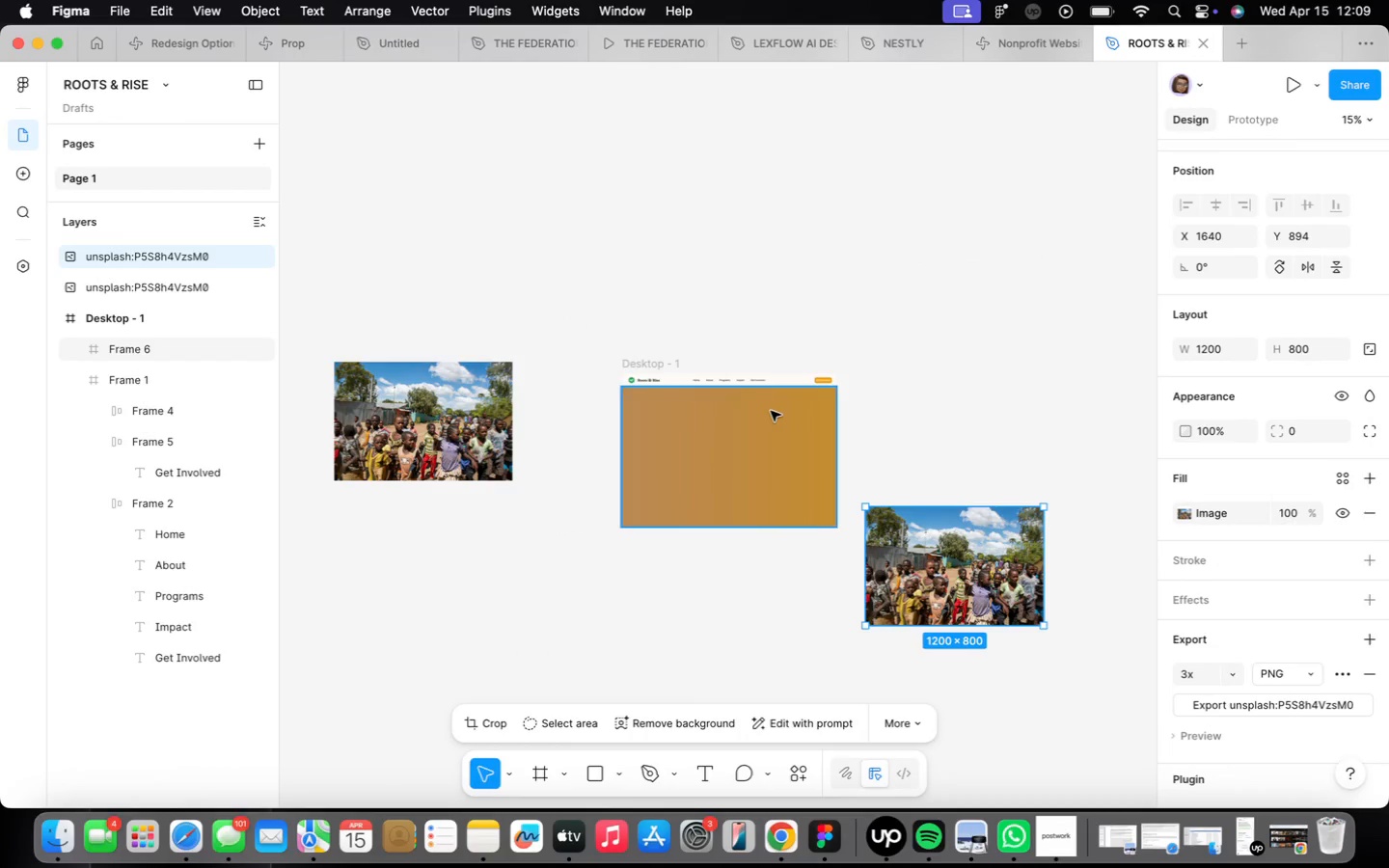 
left_click([688, 383])
 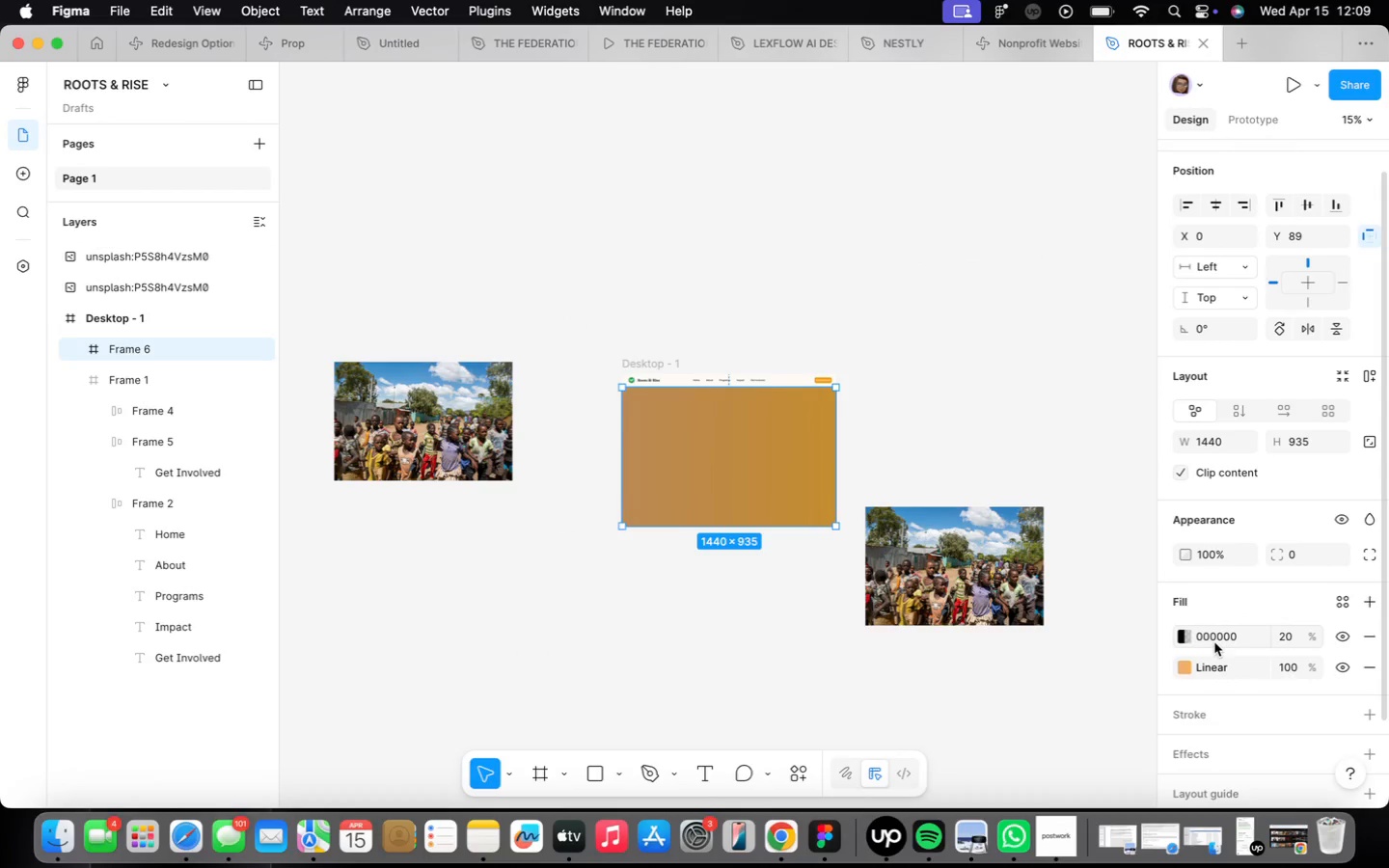 
left_click([1183, 644])
 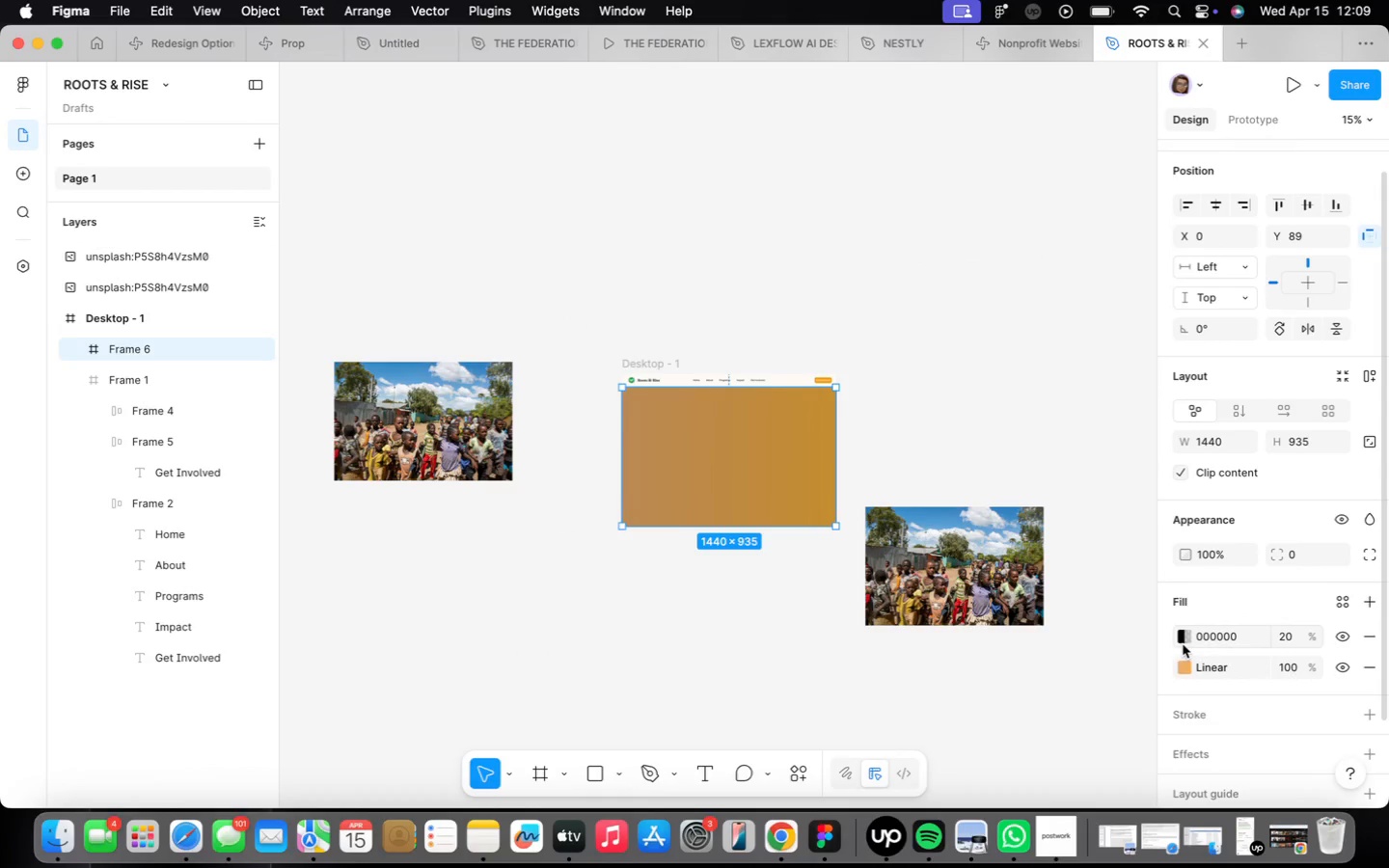 
left_click([1184, 641])
 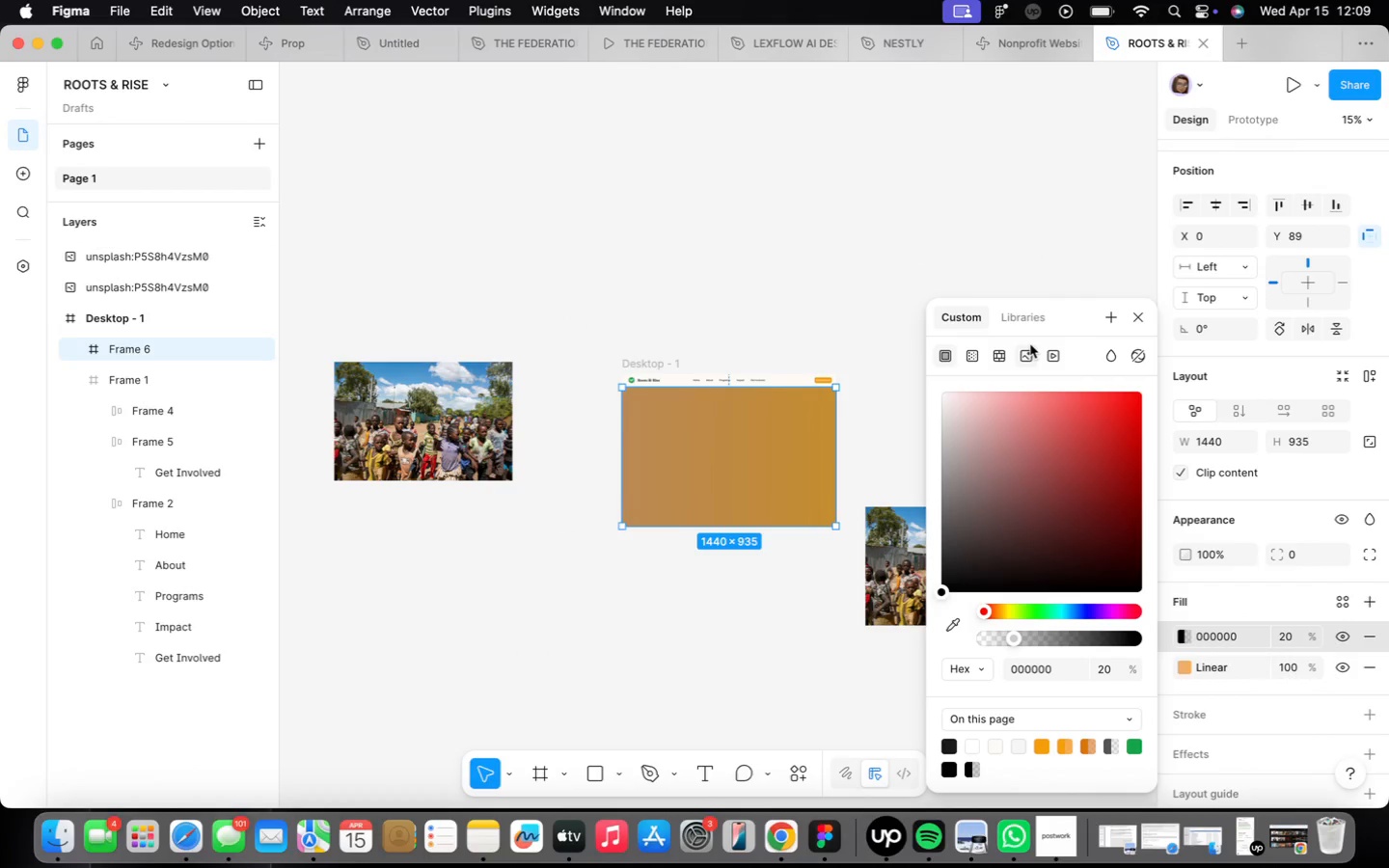 
left_click([1026, 354])
 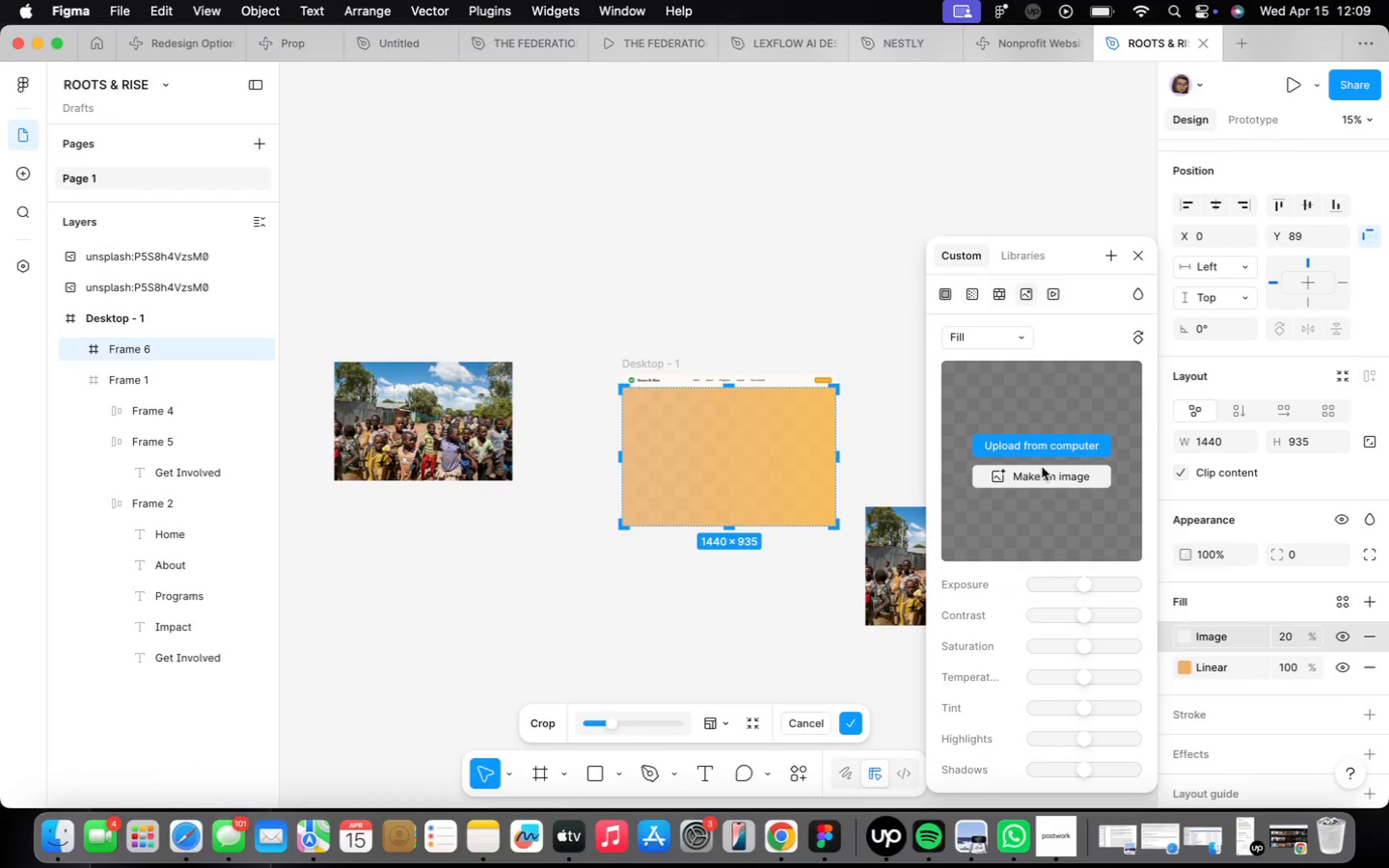 
left_click([1038, 450])
 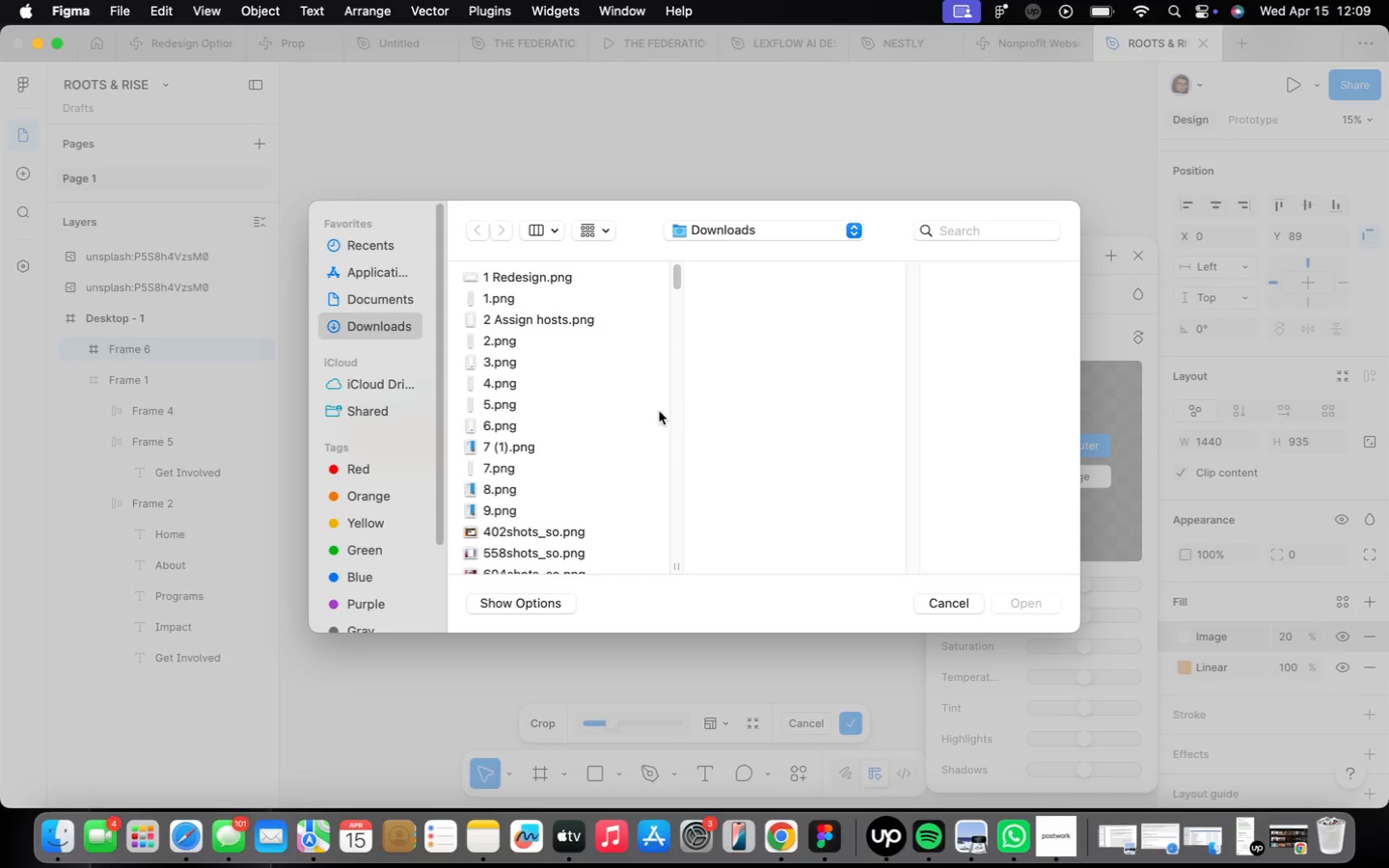 
scroll: coordinate [552, 476], scroll_direction: down, amount: 196.0
 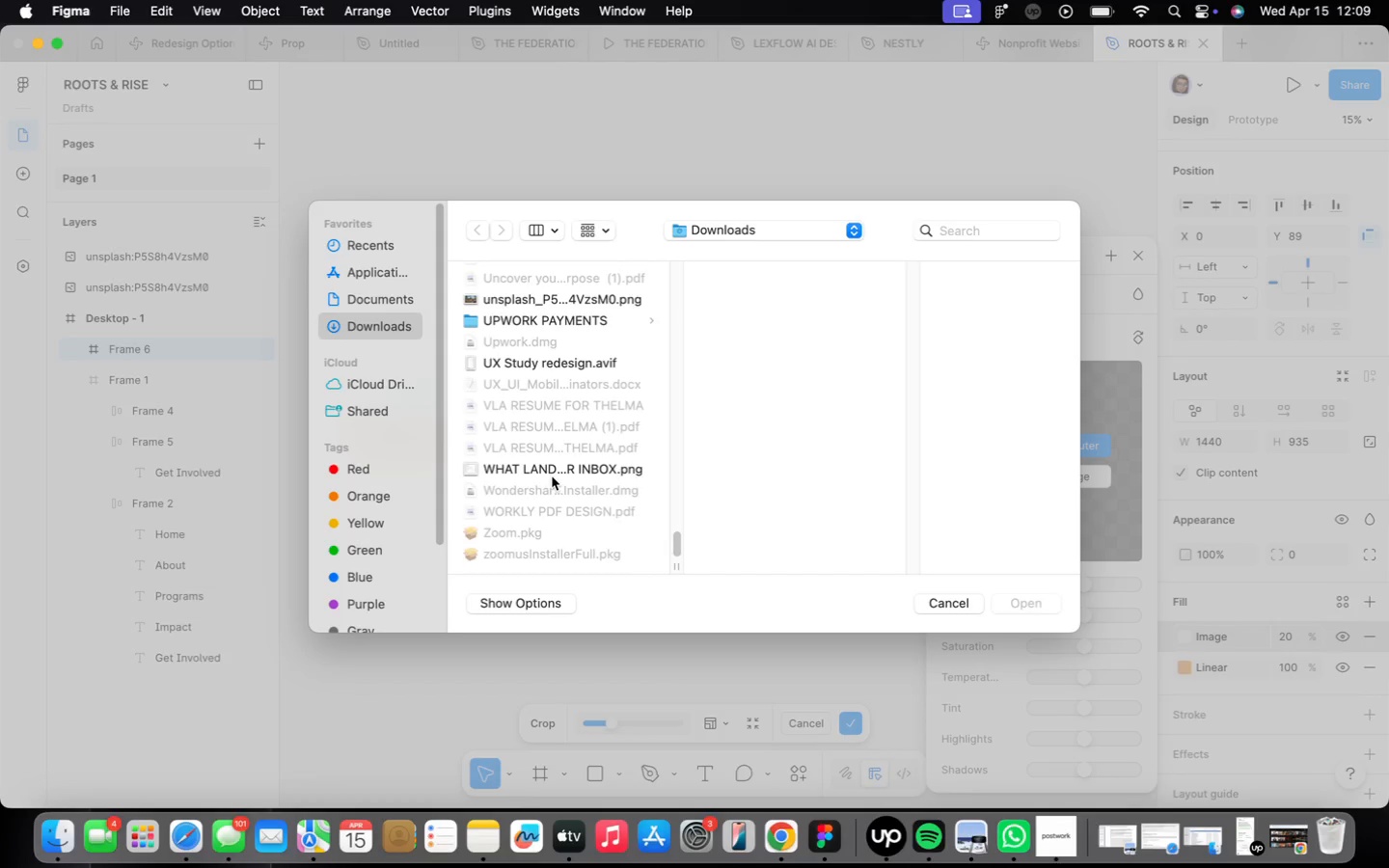 
scroll: coordinate [552, 473], scroll_direction: up, amount: 9.0
 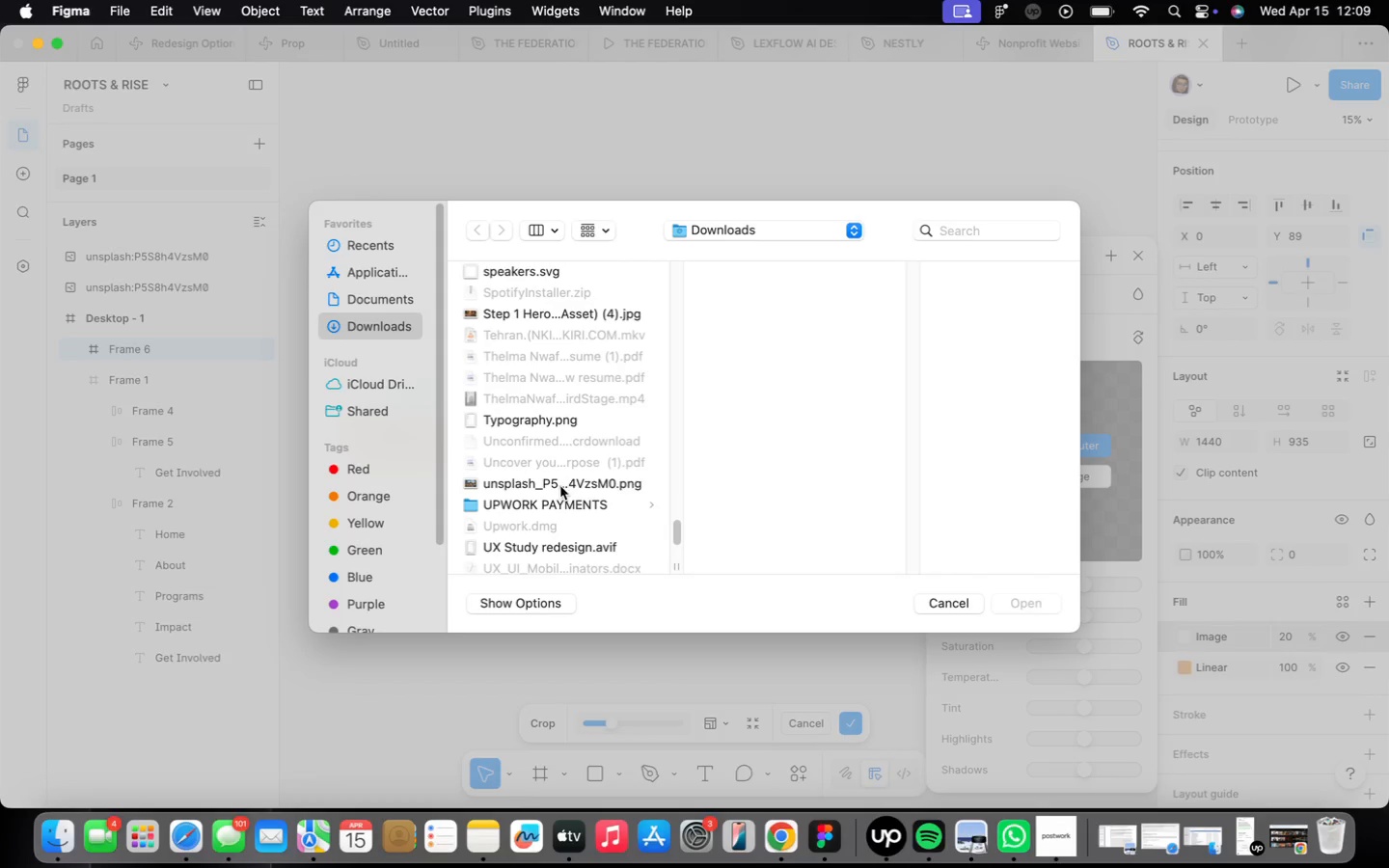 
left_click([567, 485])
 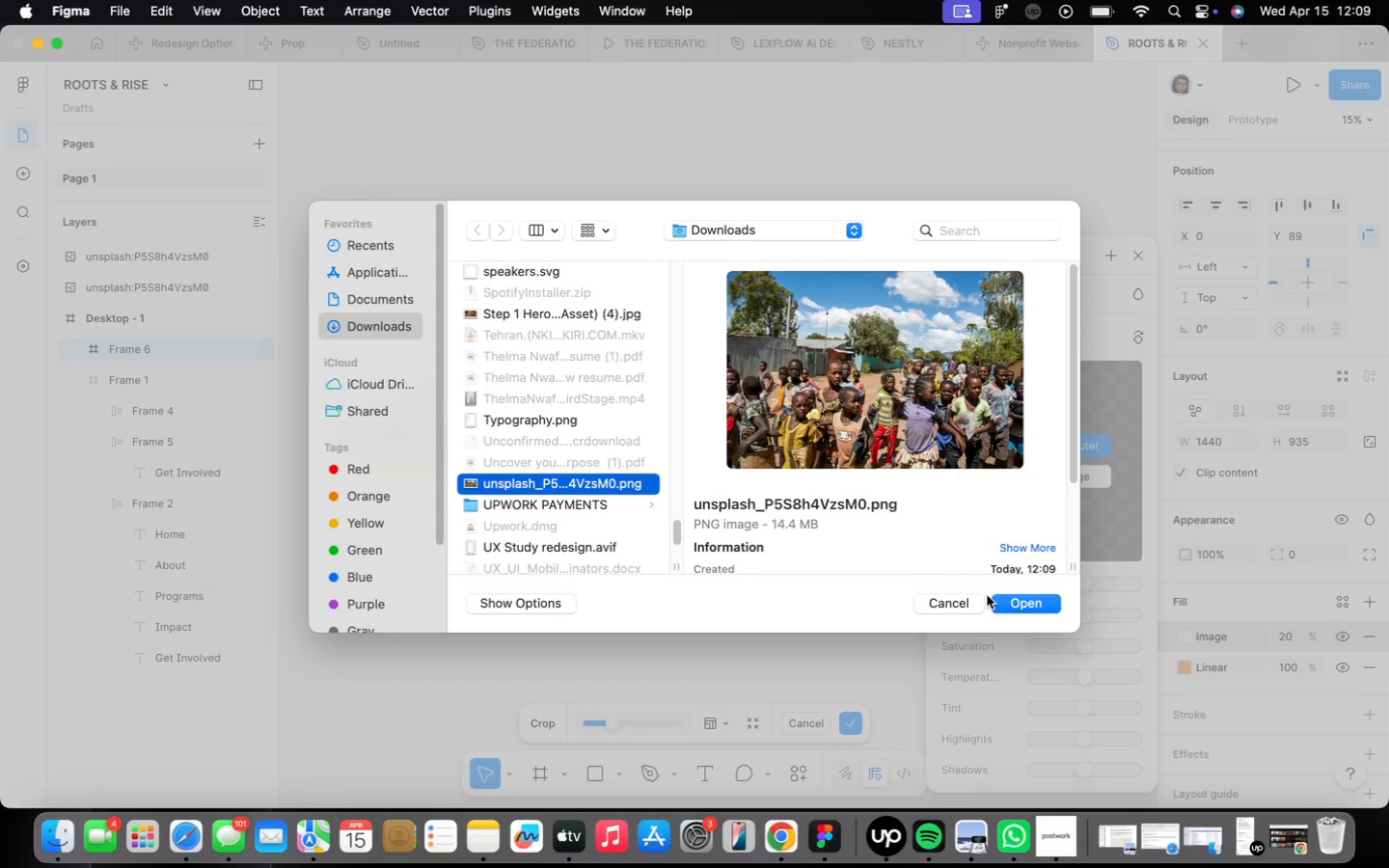 
left_click([1013, 608])
 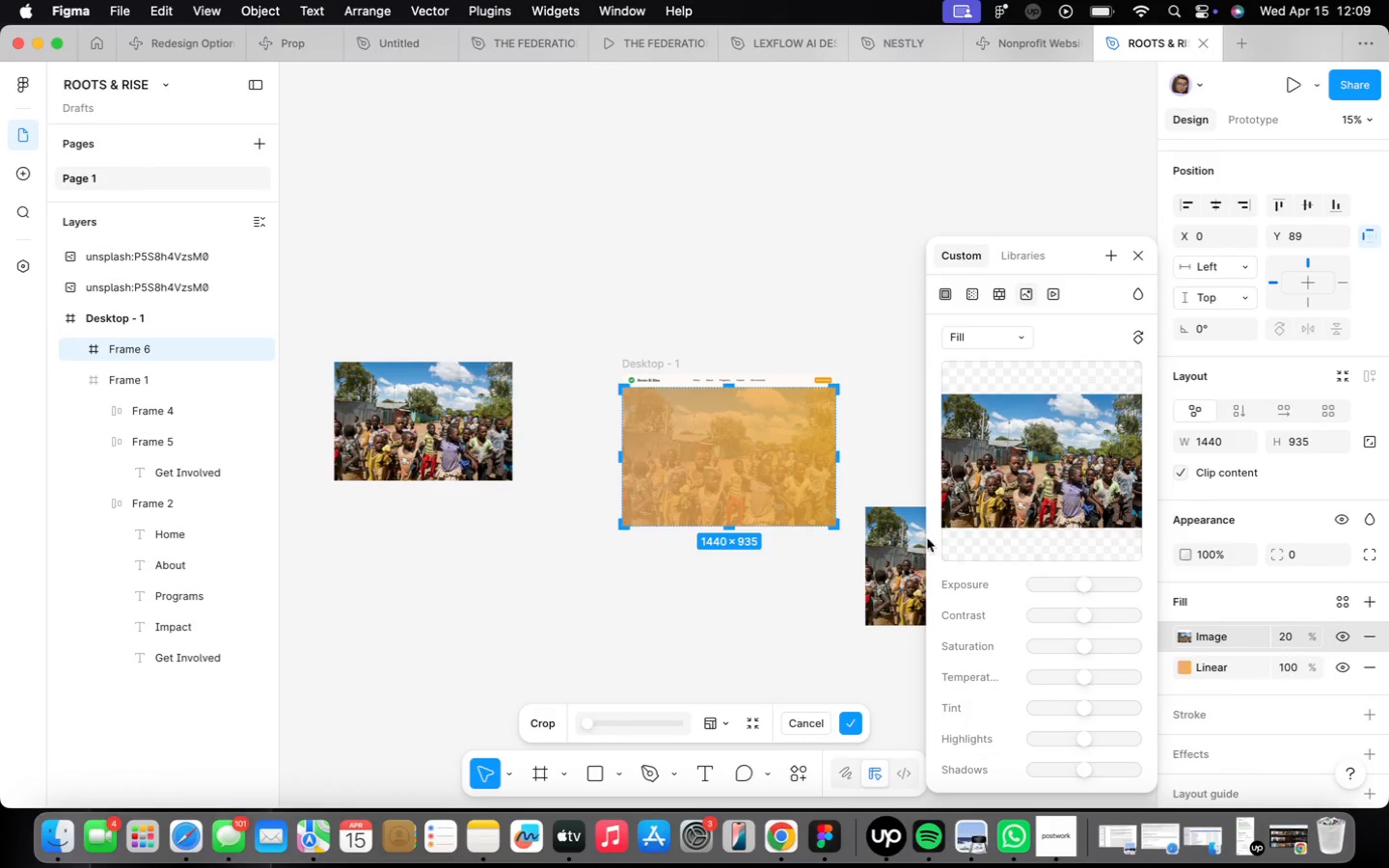 
left_click([748, 588])
 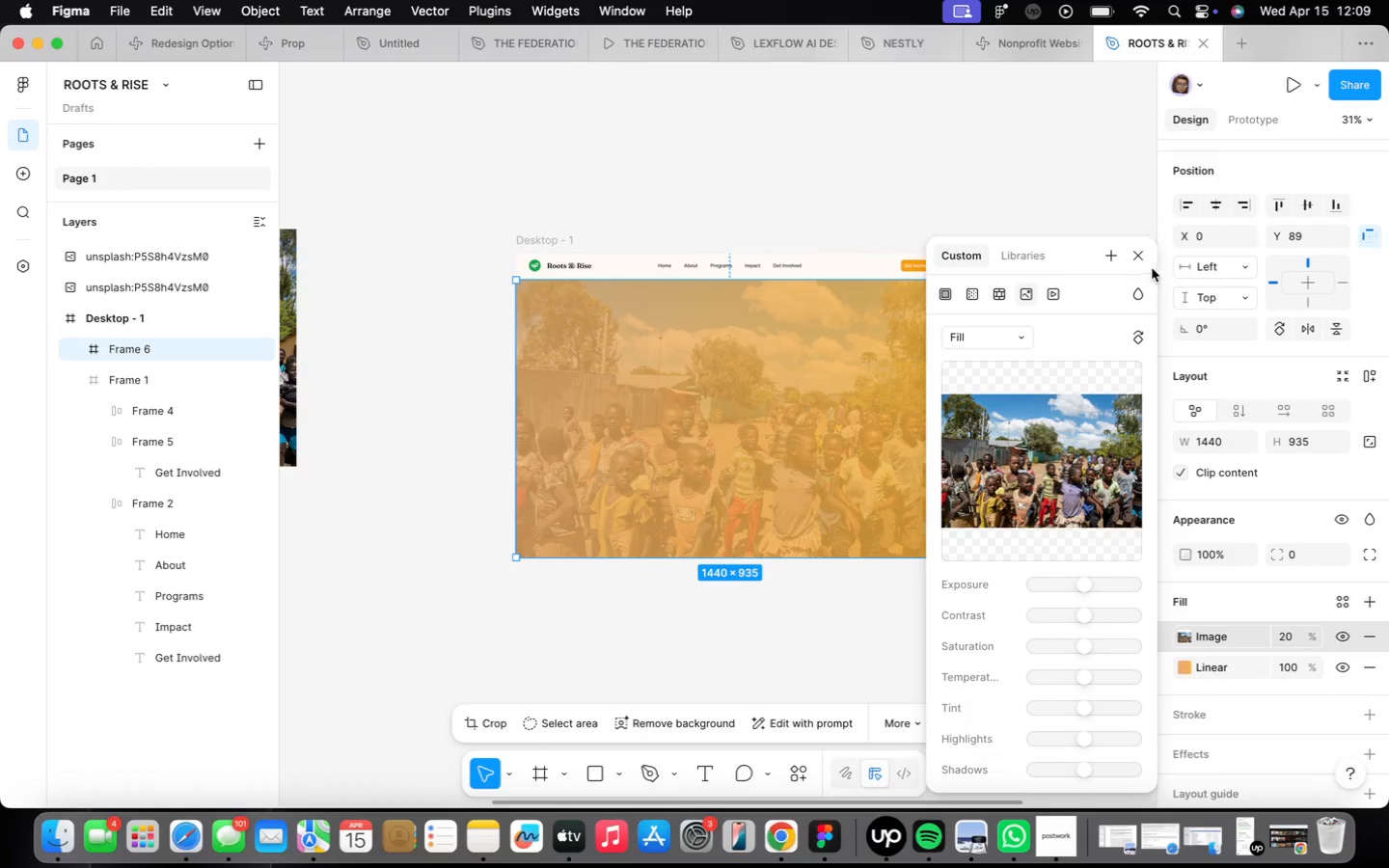 
scroll: coordinate [730, 496], scroll_direction: up, amount: 9.0
 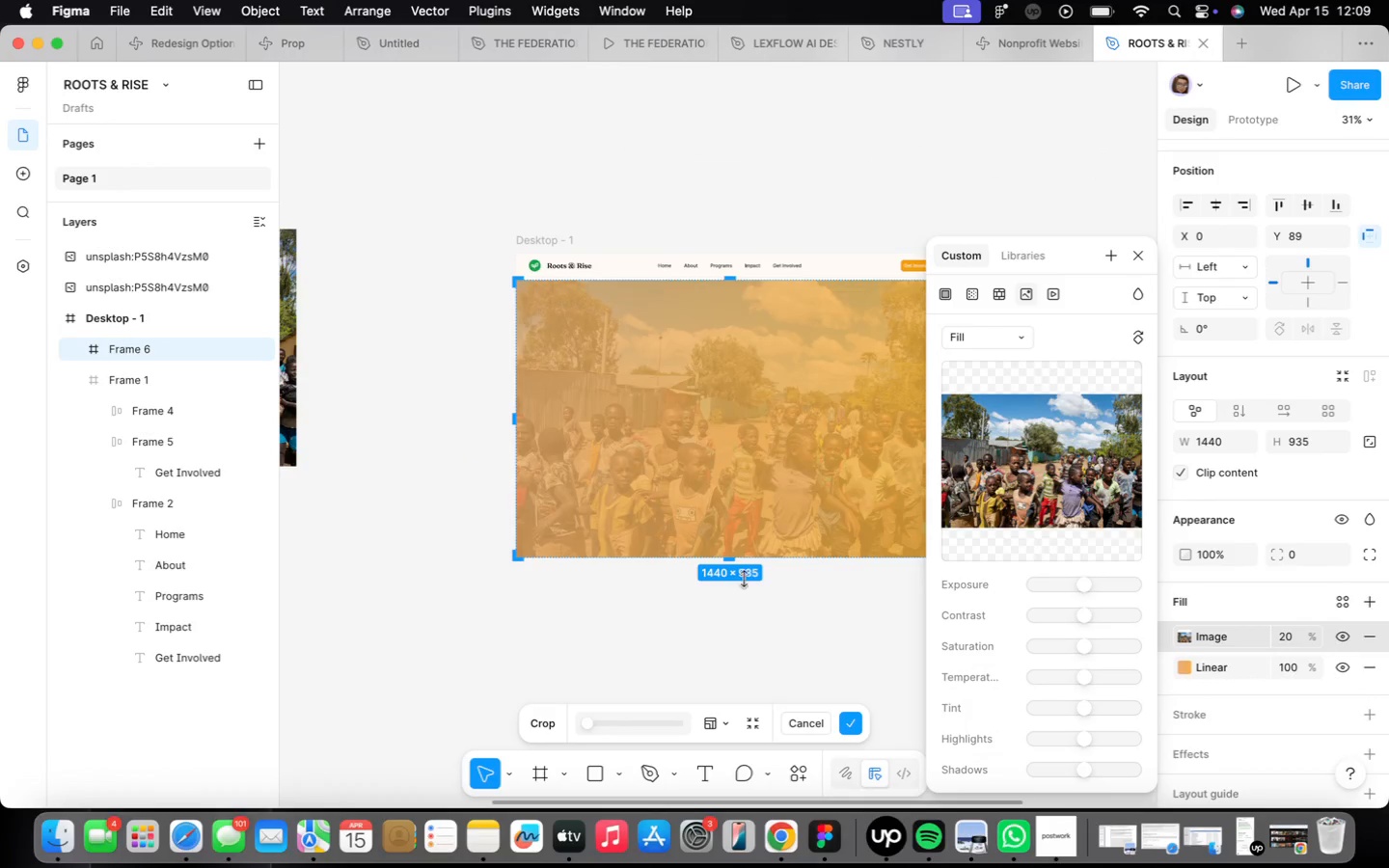 
left_click([1142, 260])
 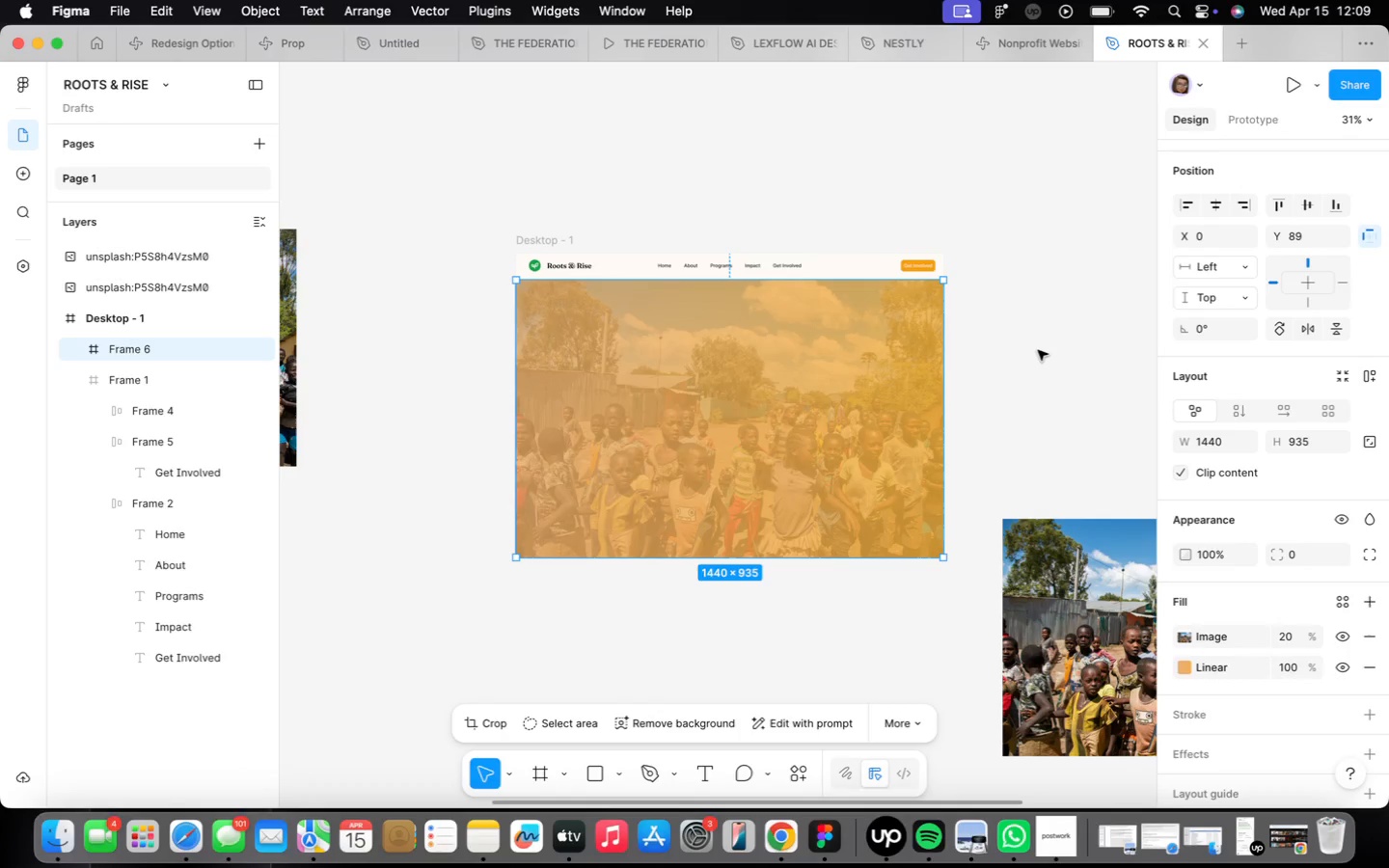 
wait(15.64)
 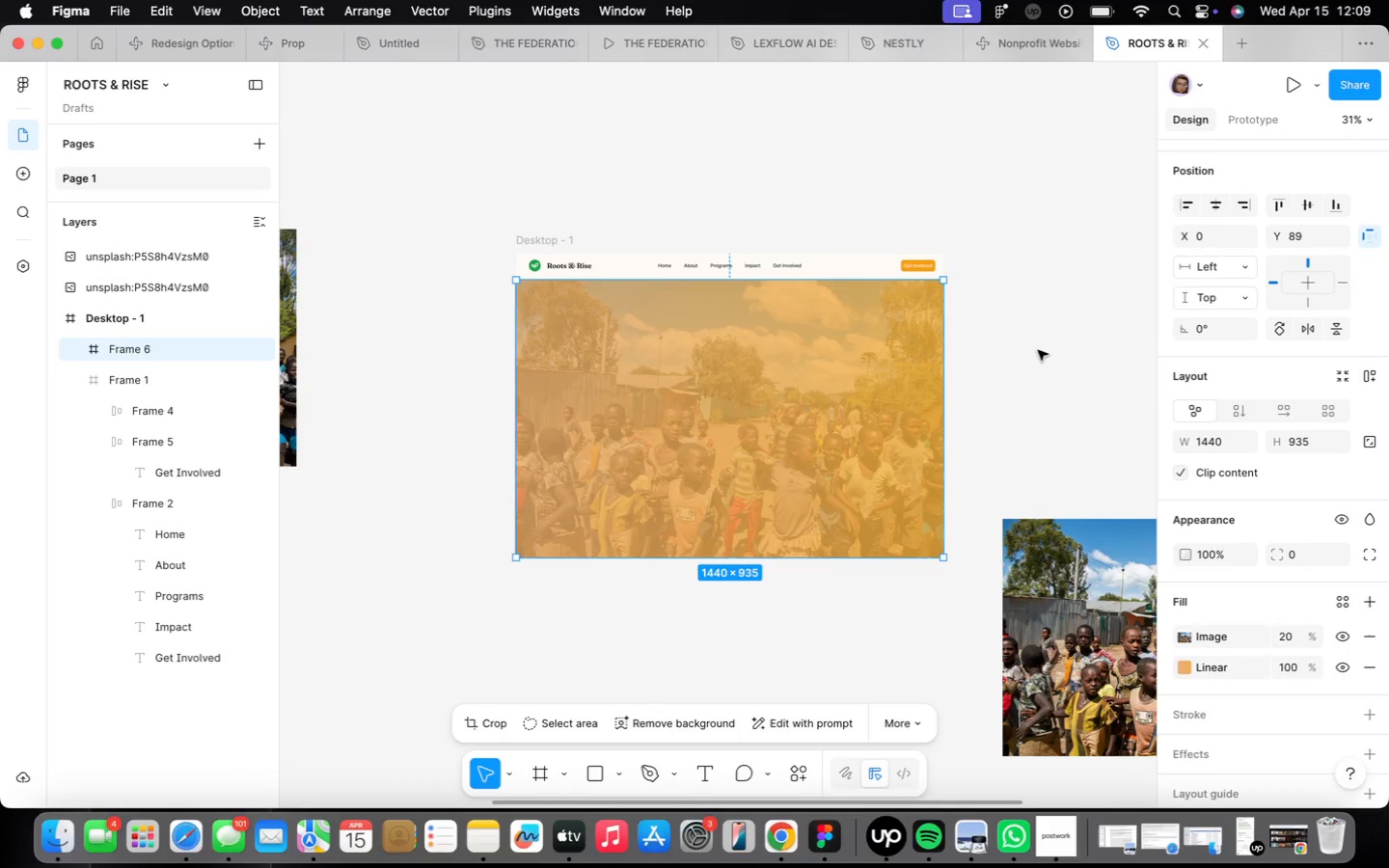 
type(599)
 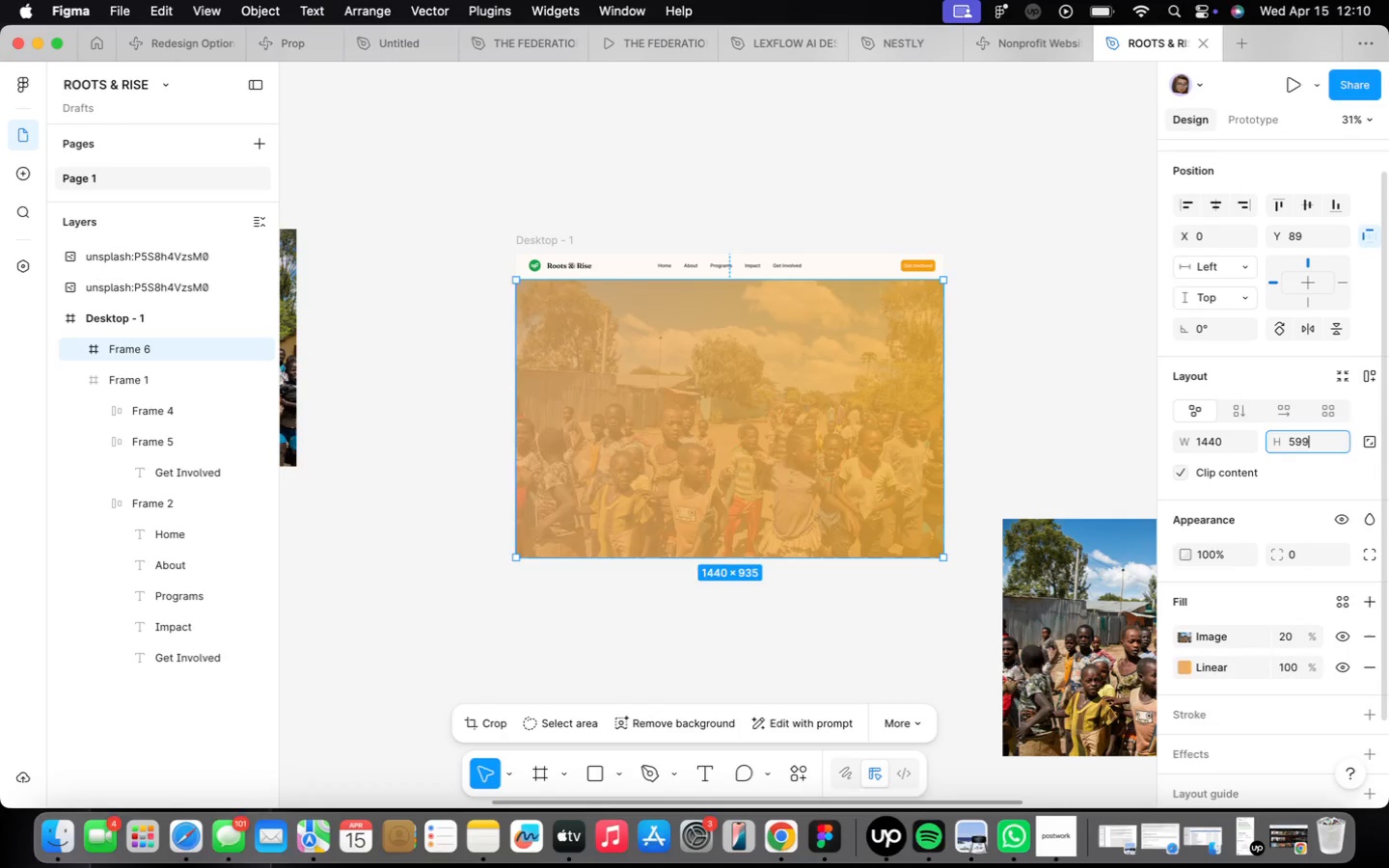 
key(Enter)
 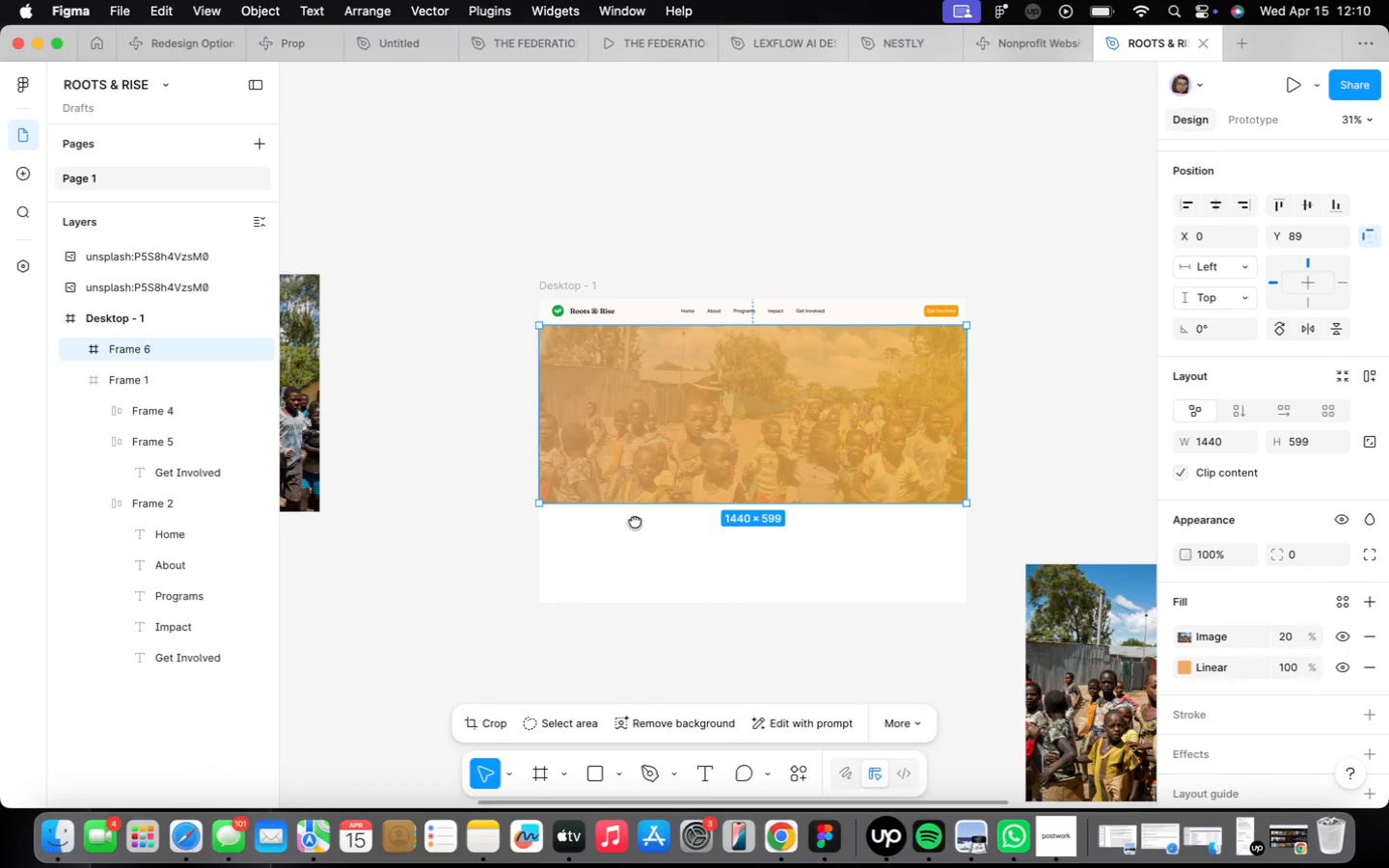 
scroll: coordinate [632, 485], scroll_direction: up, amount: 5.0
 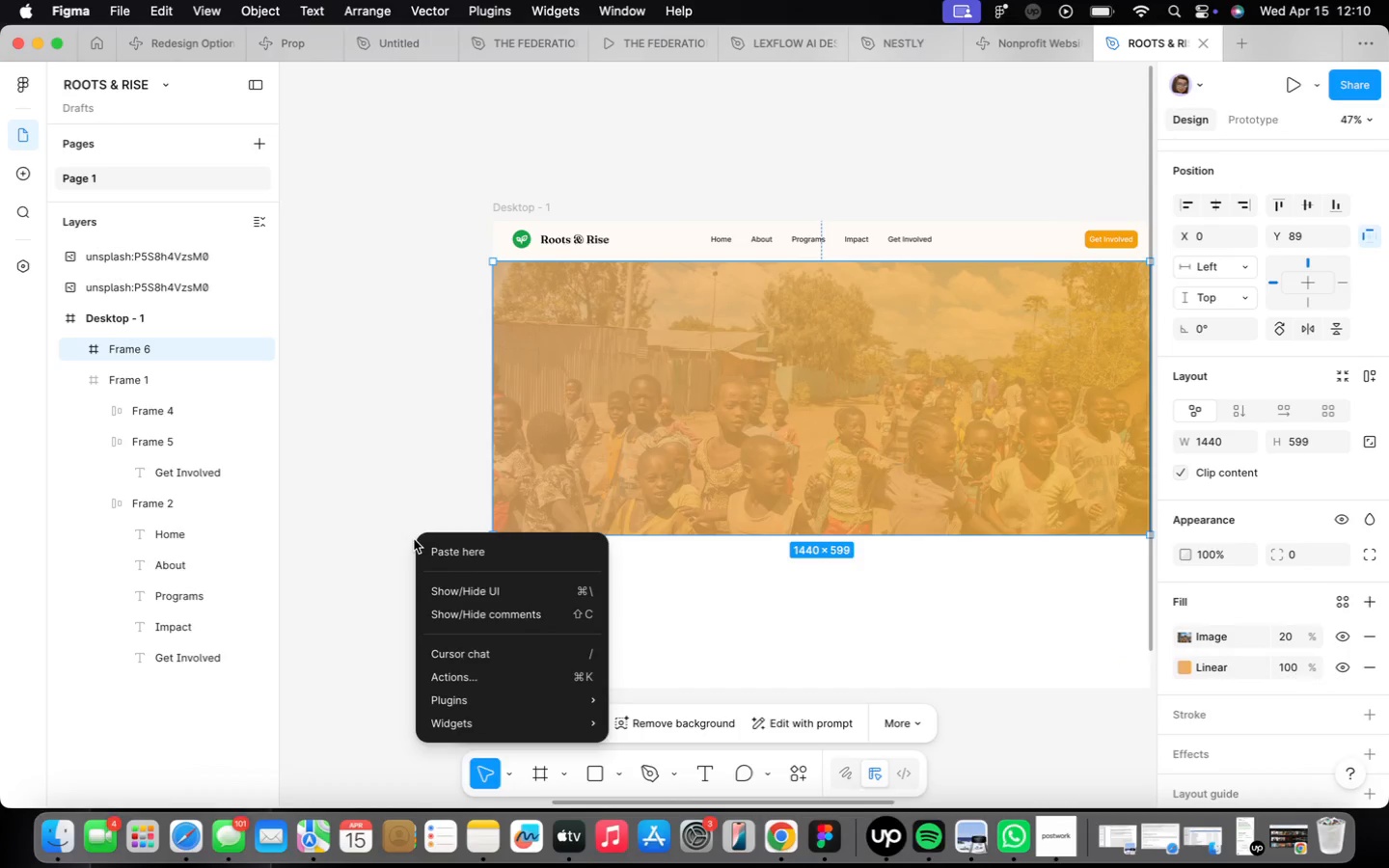 
key(T)
 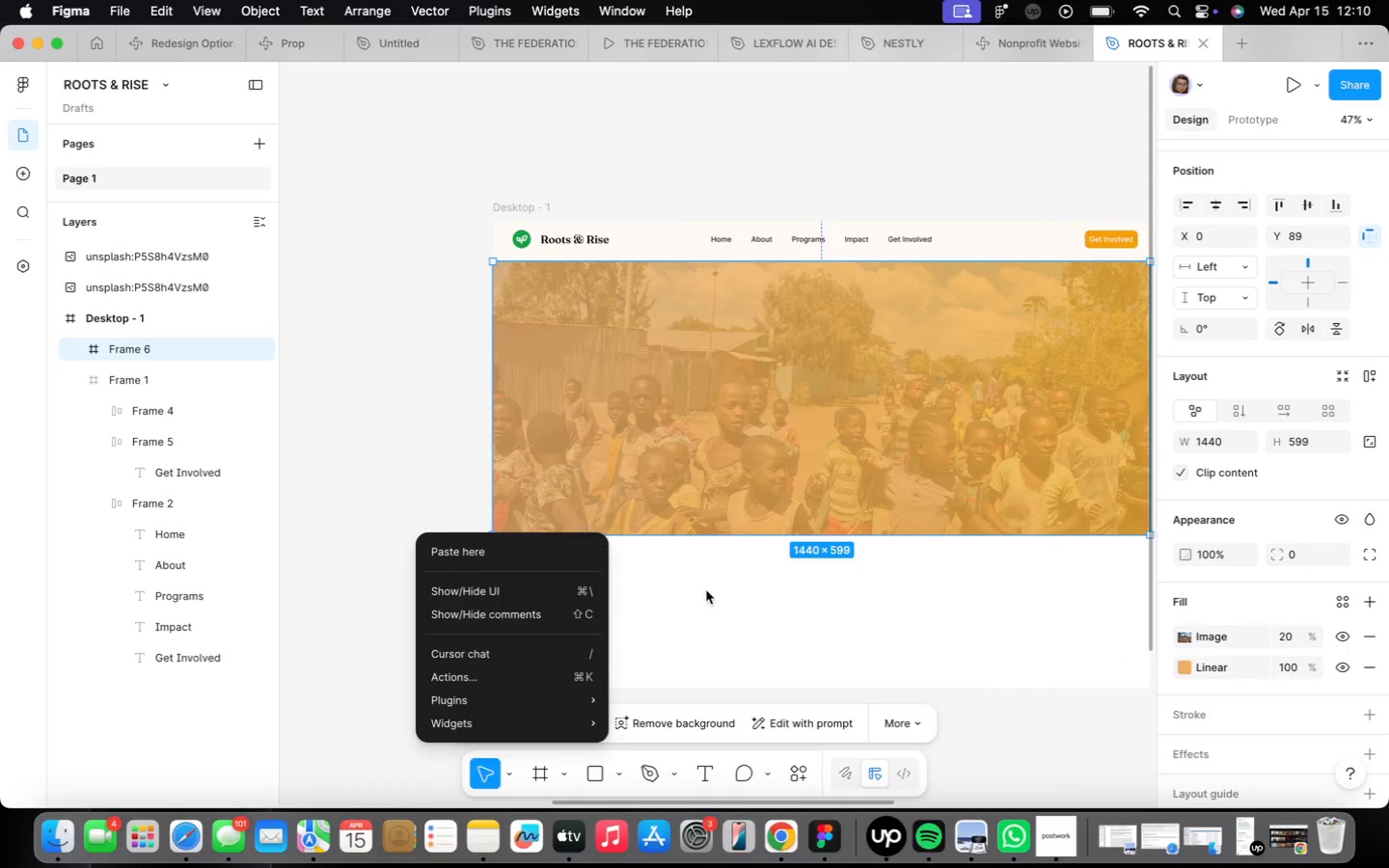 
left_click([717, 589])
 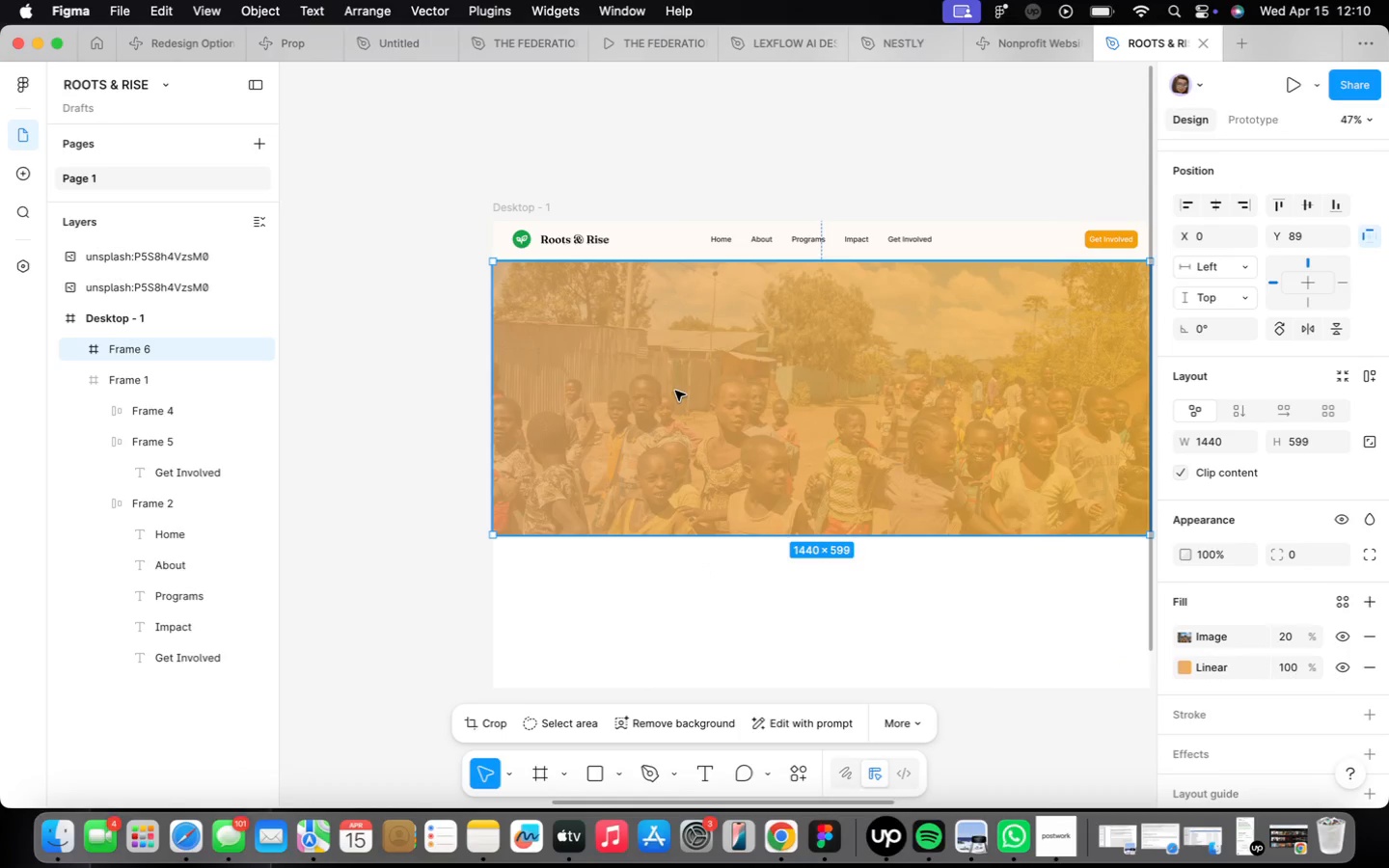 
key(T)
 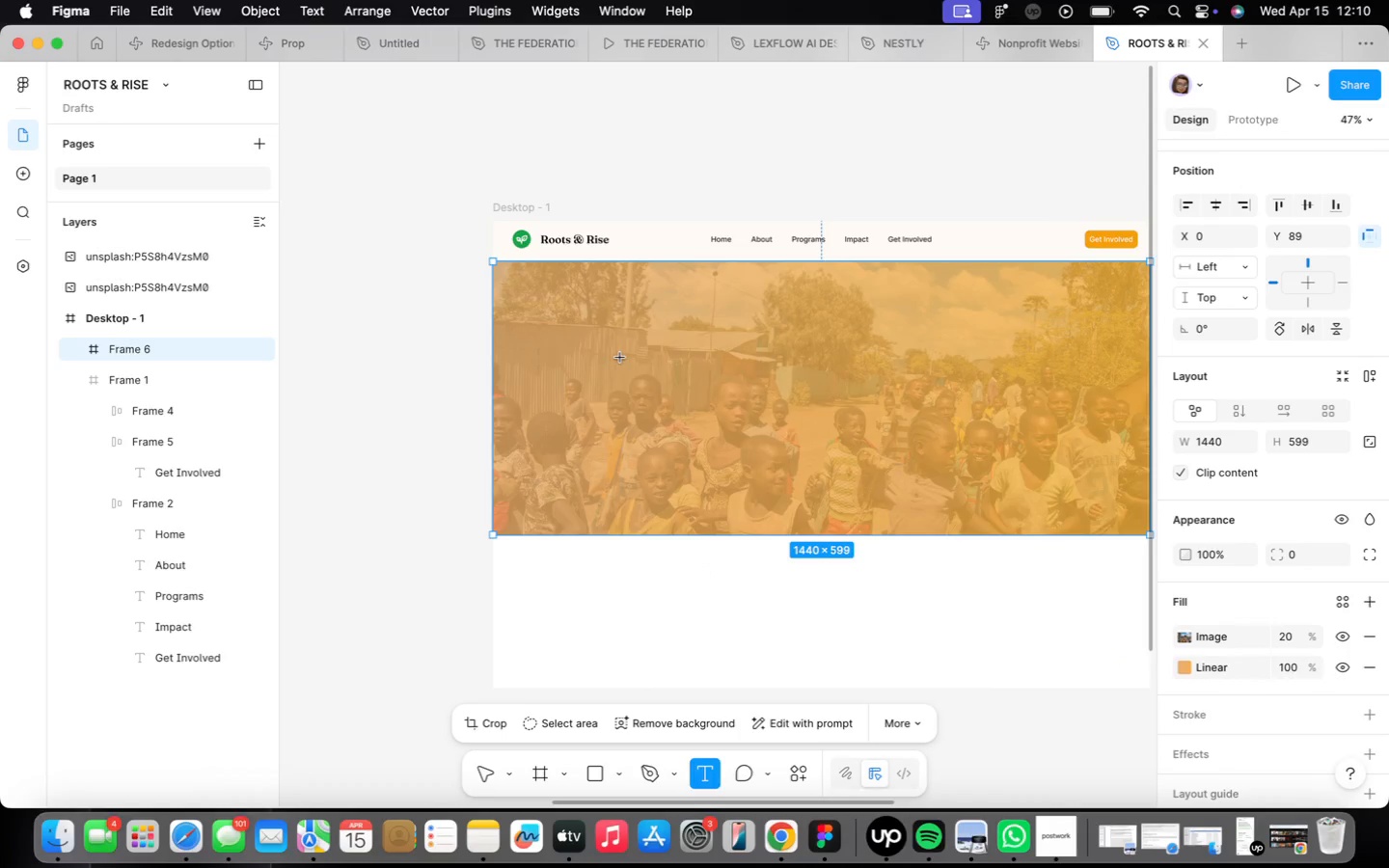 
left_click([620, 356])
 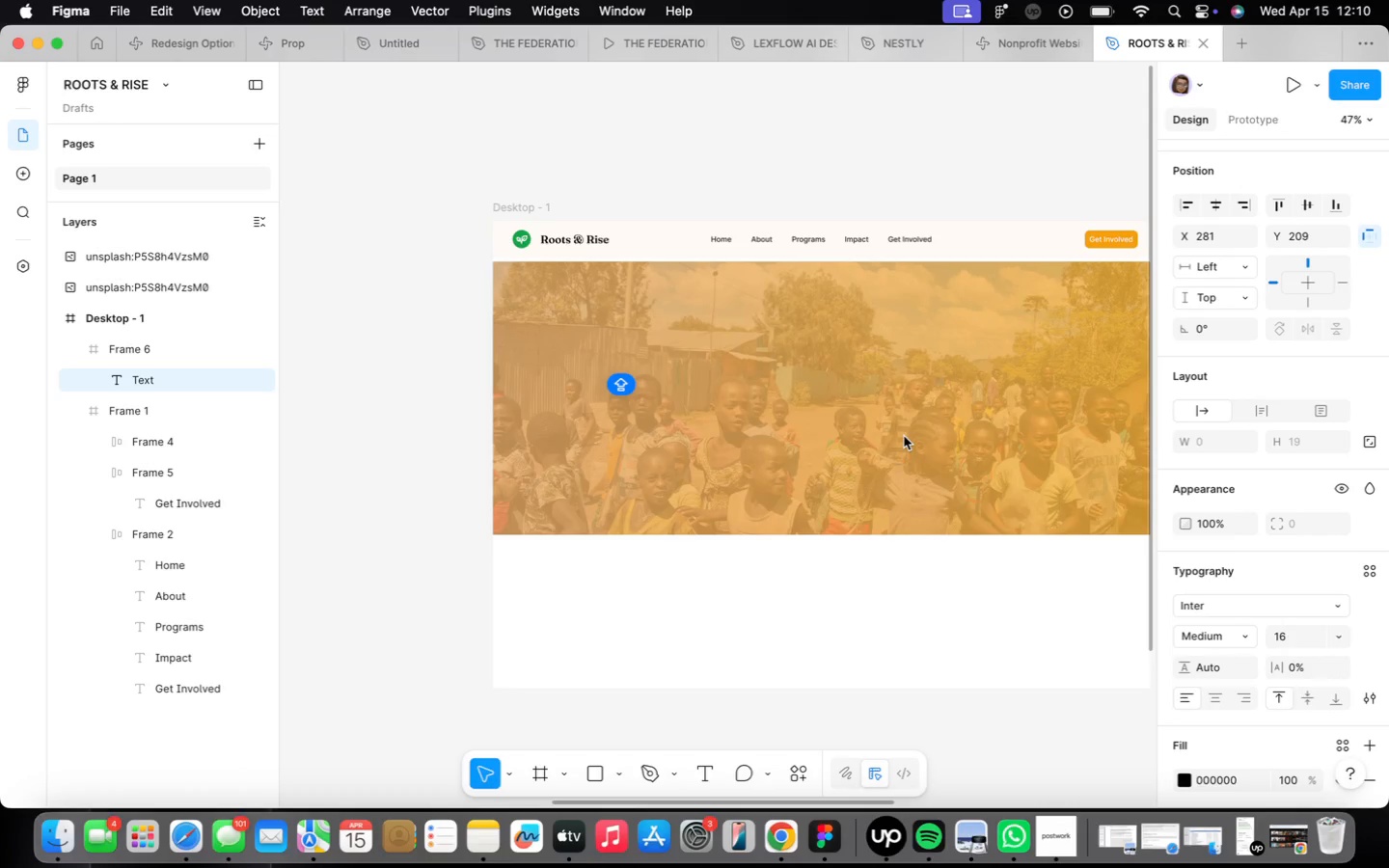 
wait(9.99)
 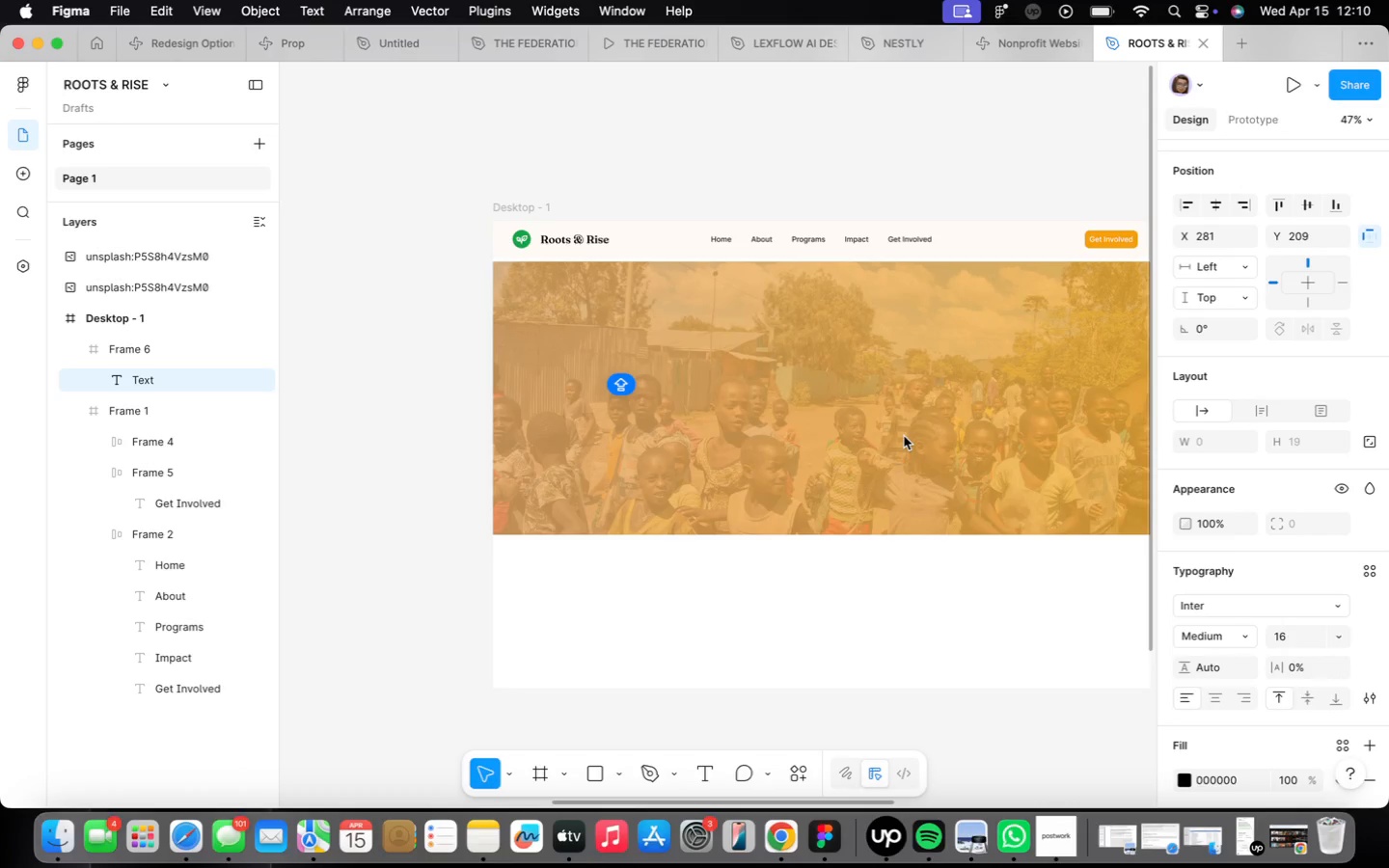 
type(Growing Communities Nur)
key(Backspace)
type(turing Futures)
 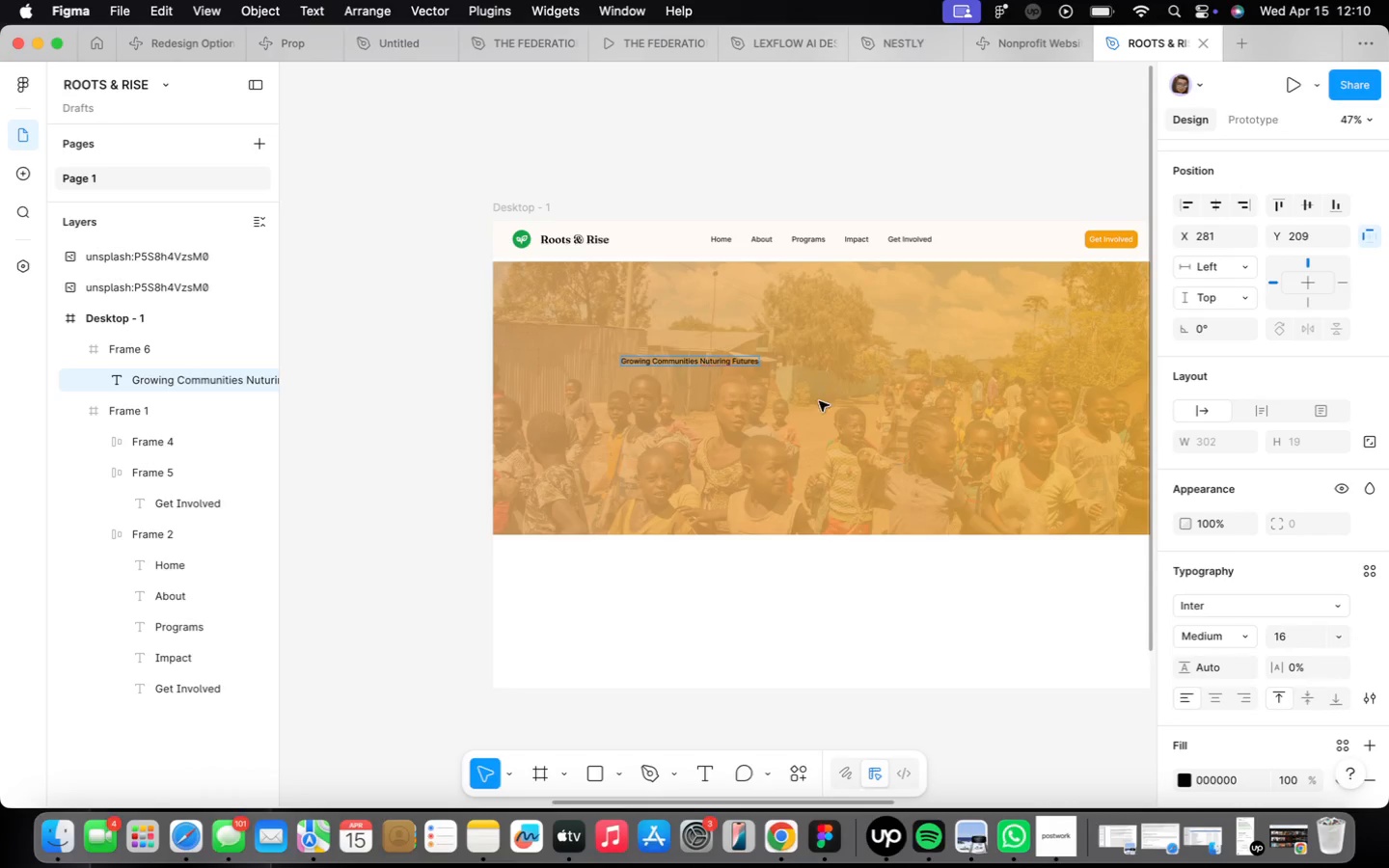 
left_click([839, 430])
 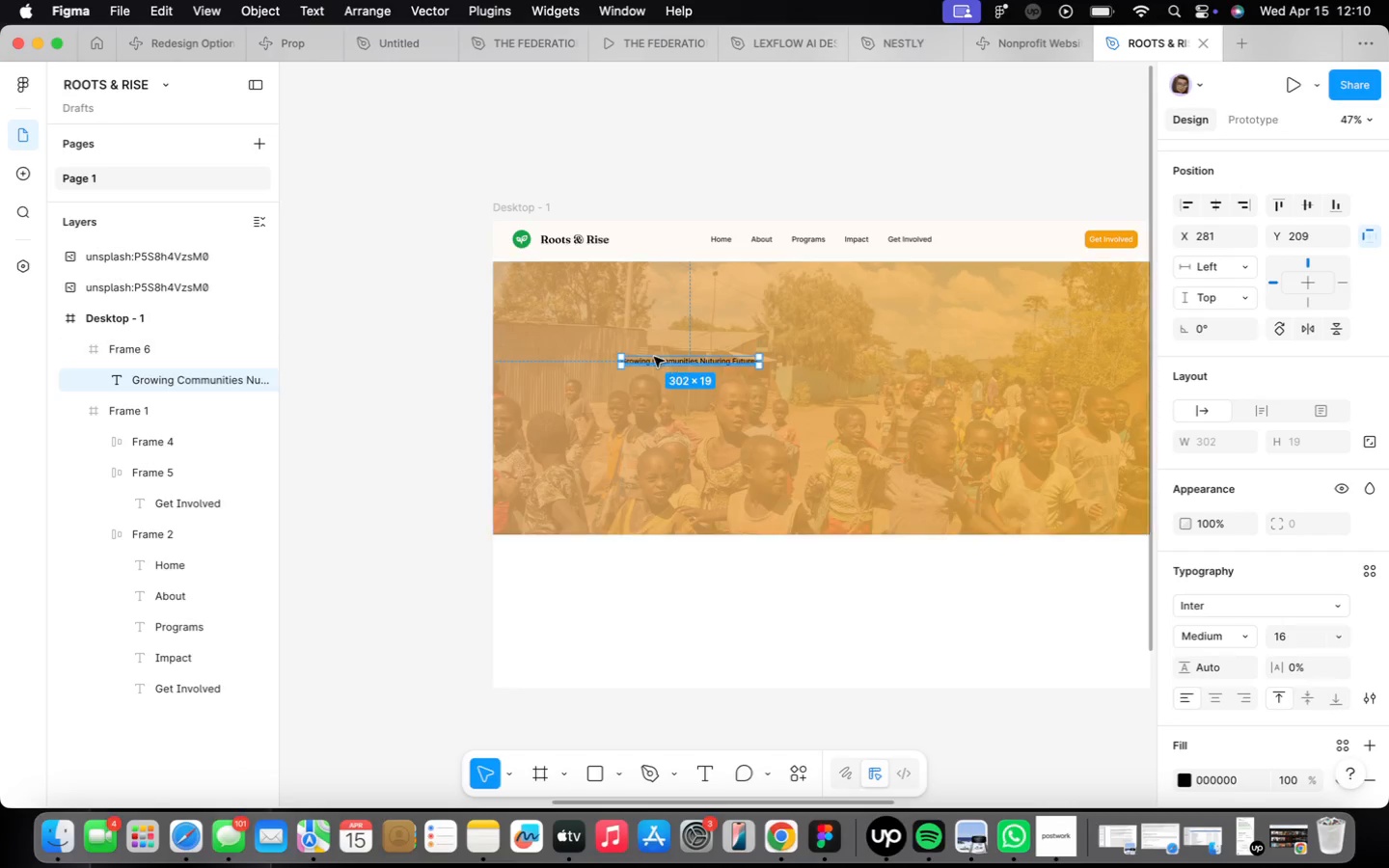 
scroll: coordinate [653, 359], scroll_direction: up, amount: 15.0
 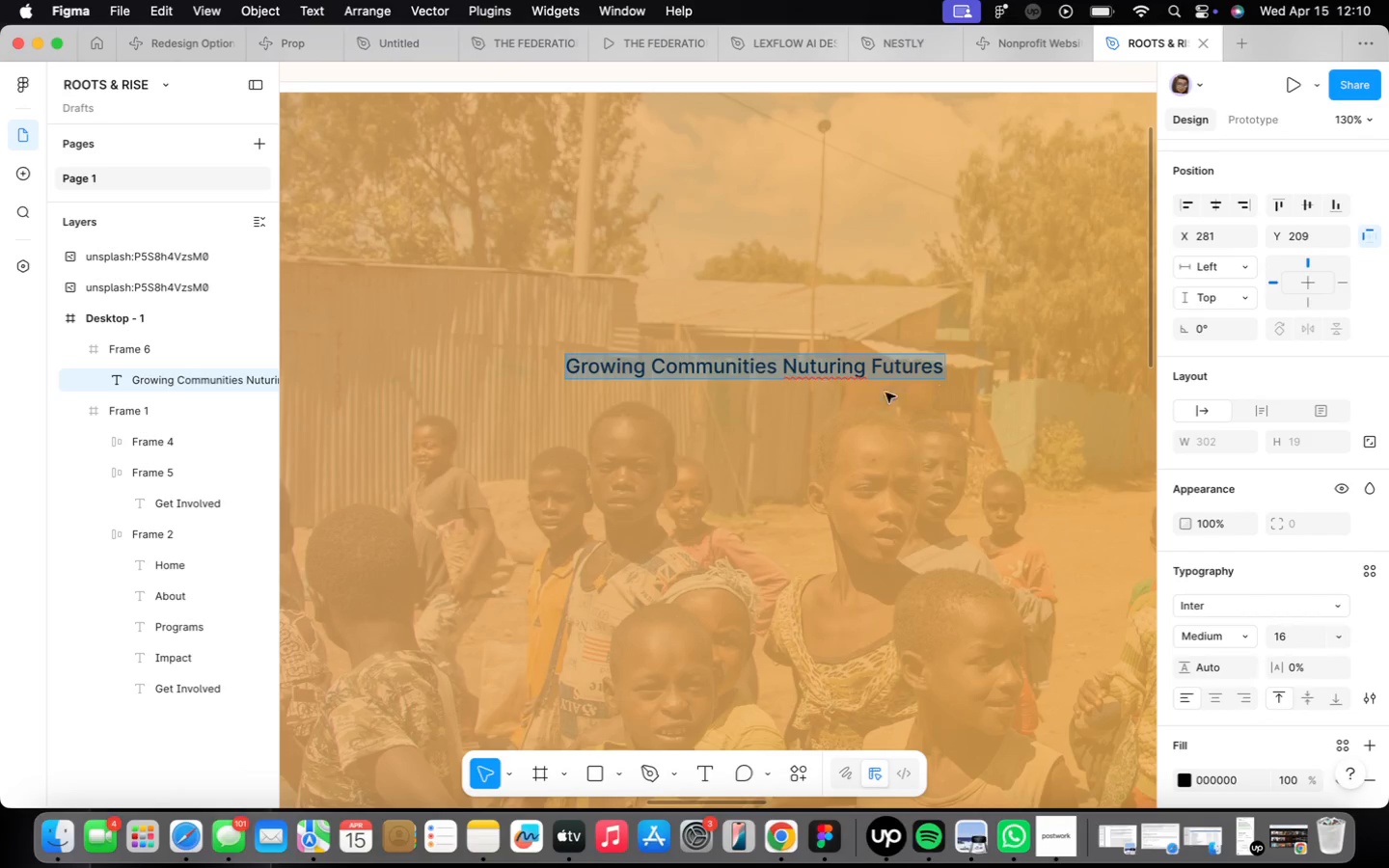 
double_click([814, 375])
 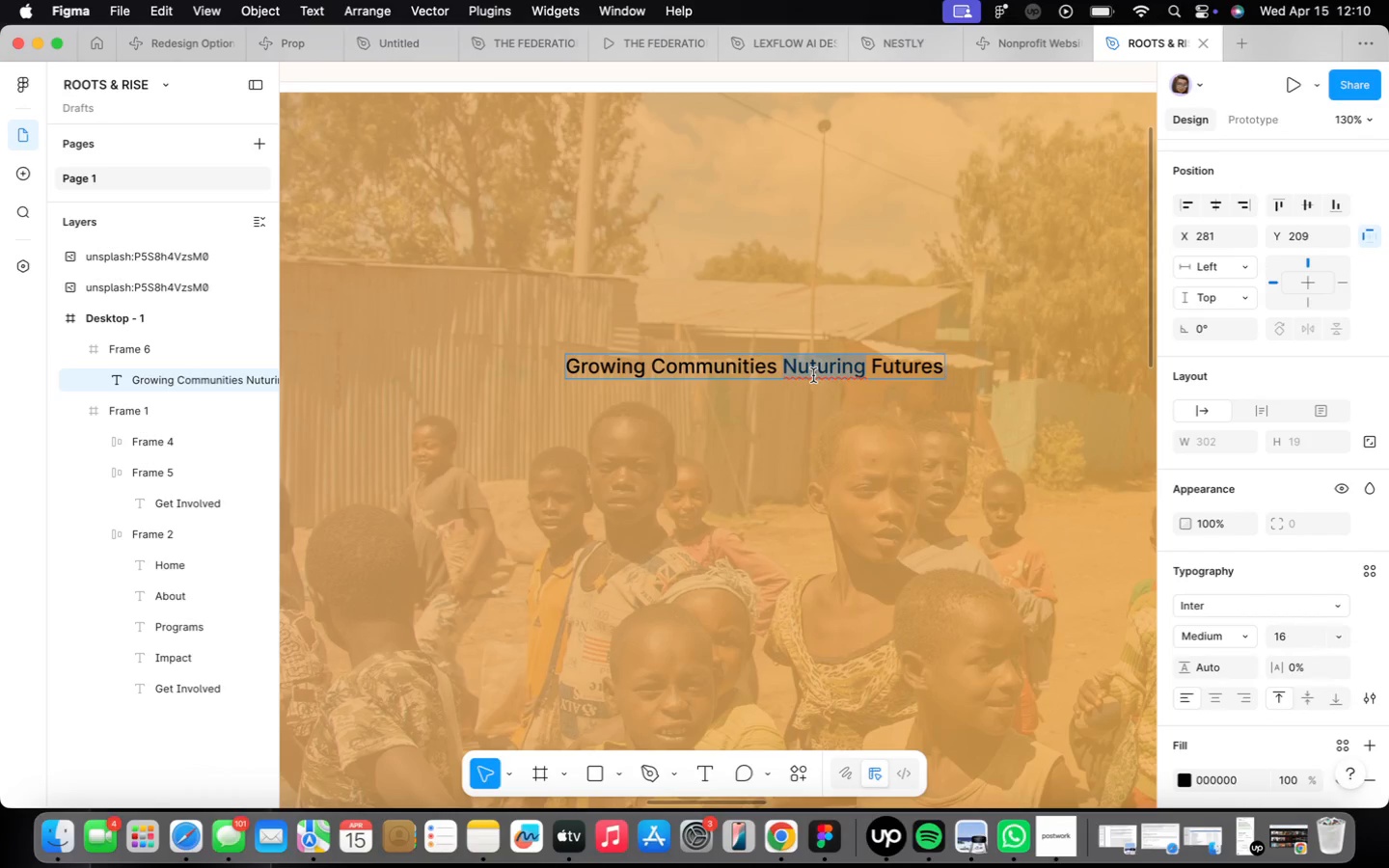 
right_click([813, 375])
 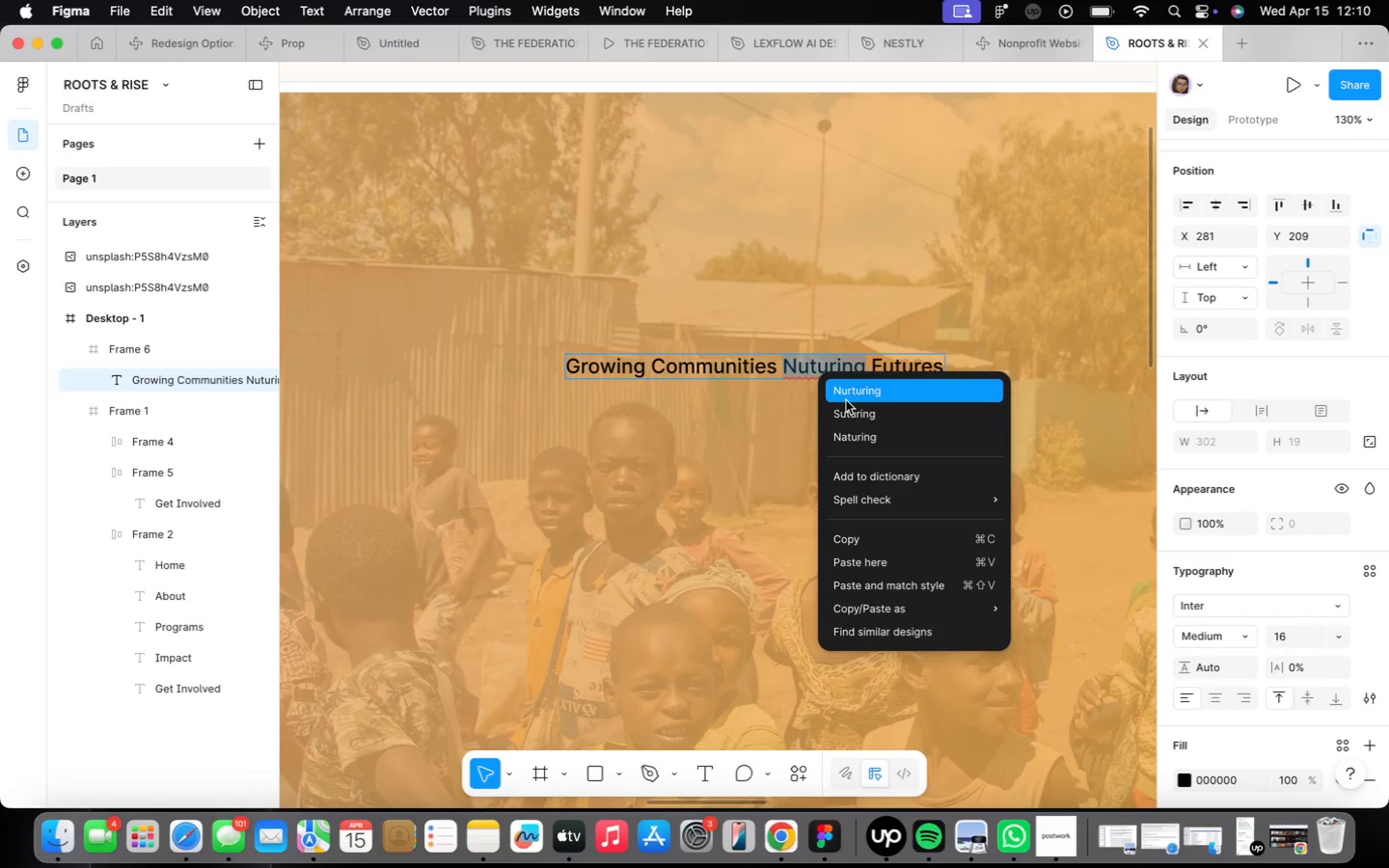 
left_click([850, 394])
 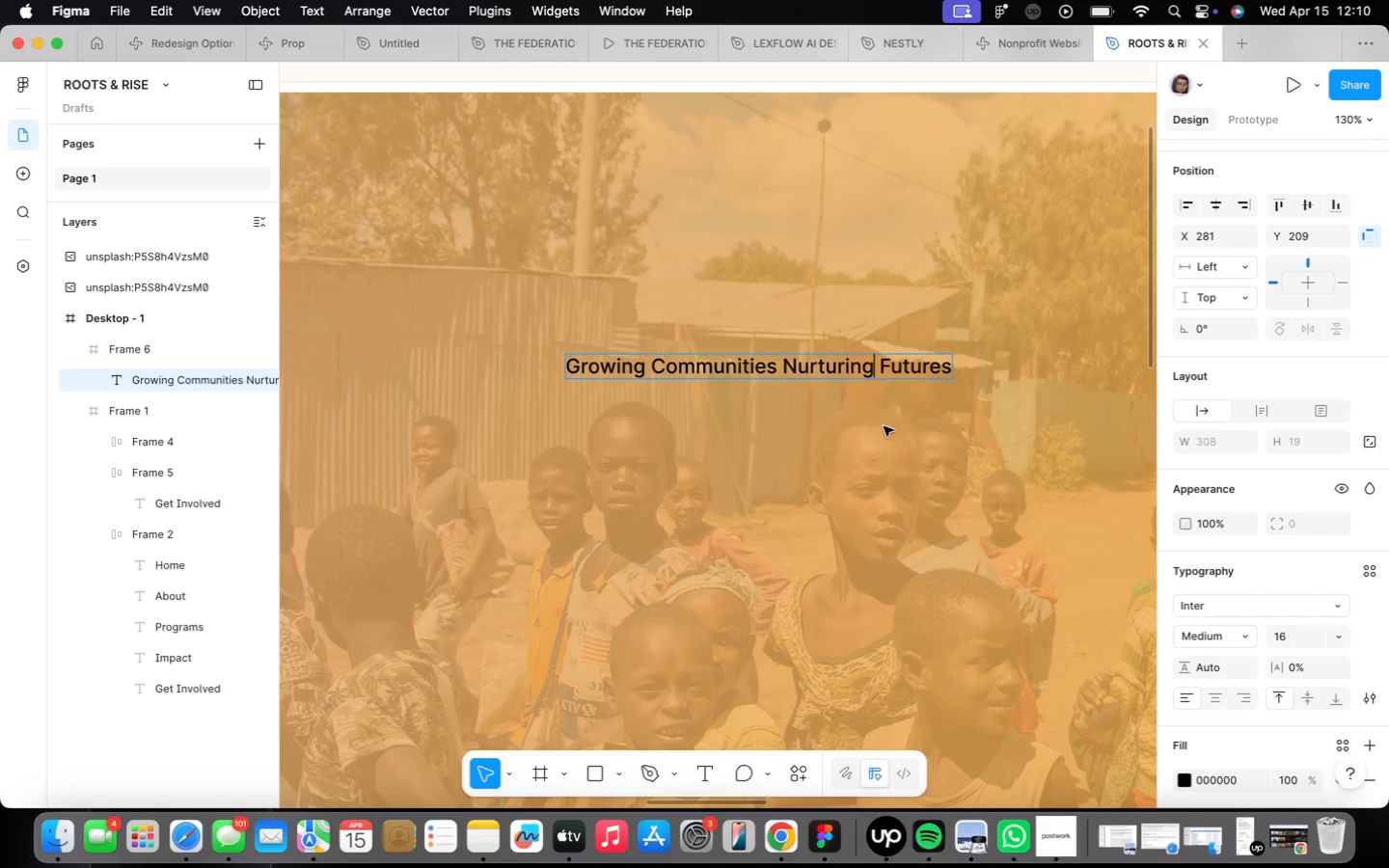 
left_click([884, 429])
 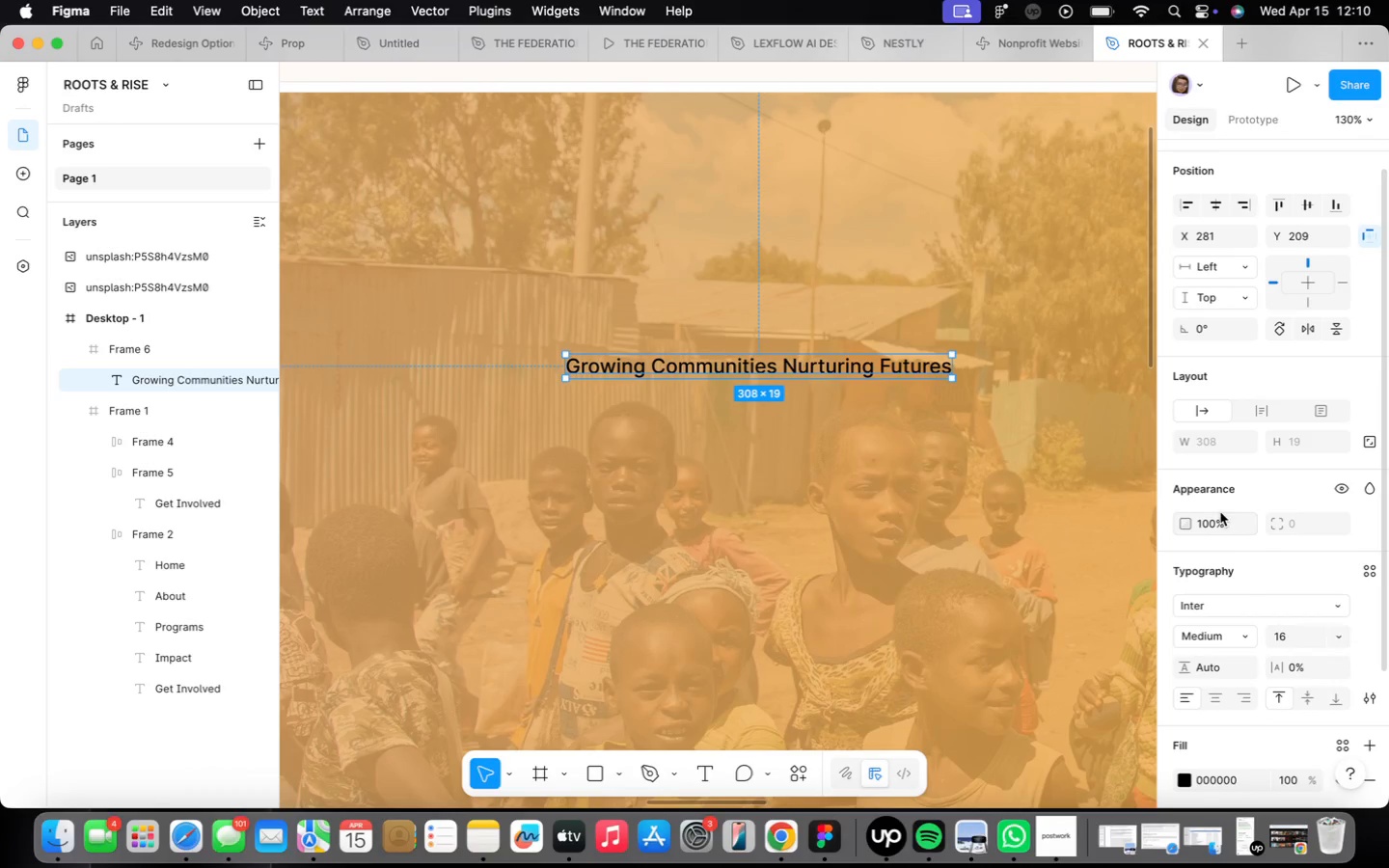 
scroll: coordinate [1308, 538], scroll_direction: down, amount: 5.0
 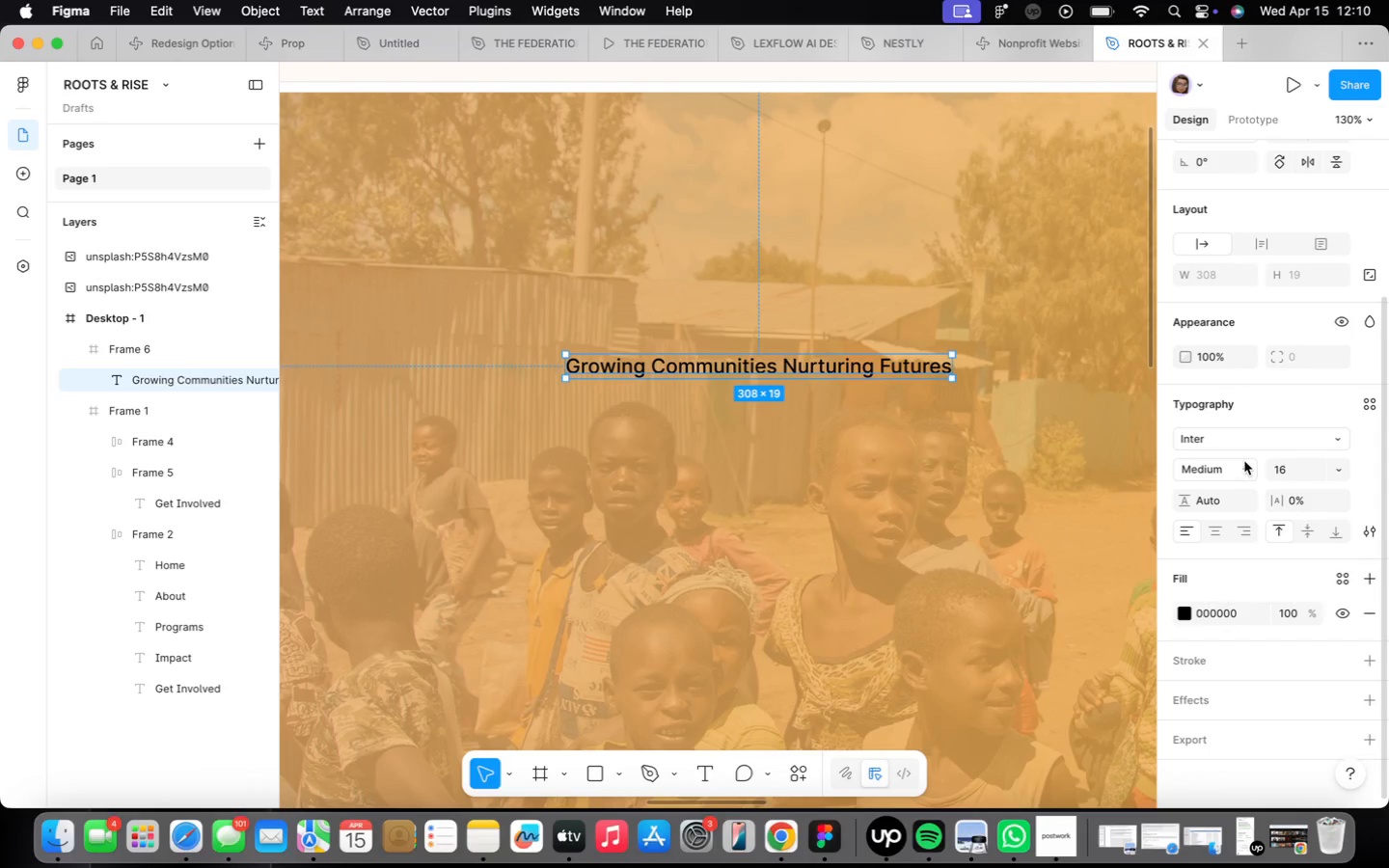 
left_click([1240, 427])
 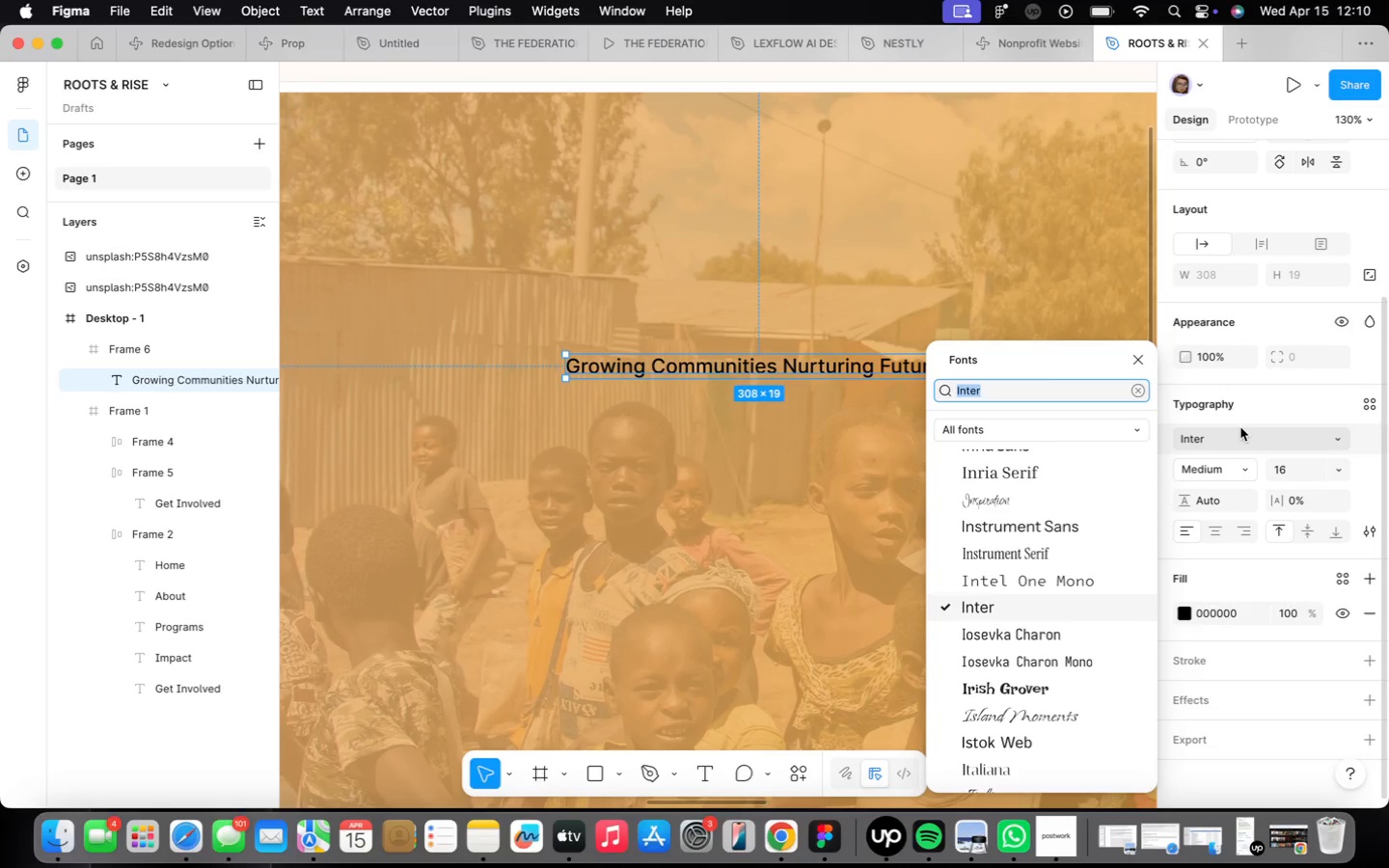 
type(fraun)
 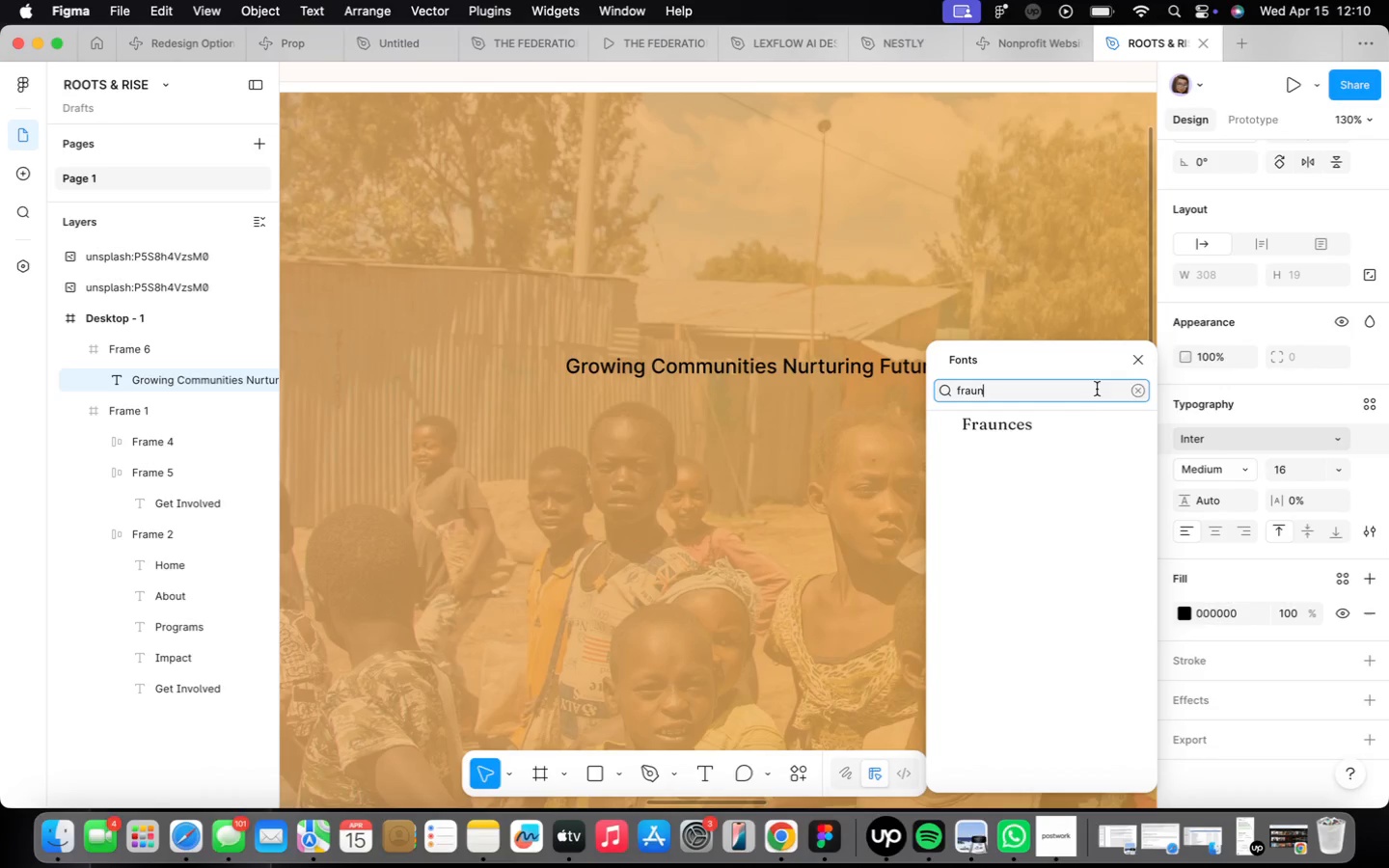 
left_click([1087, 419])
 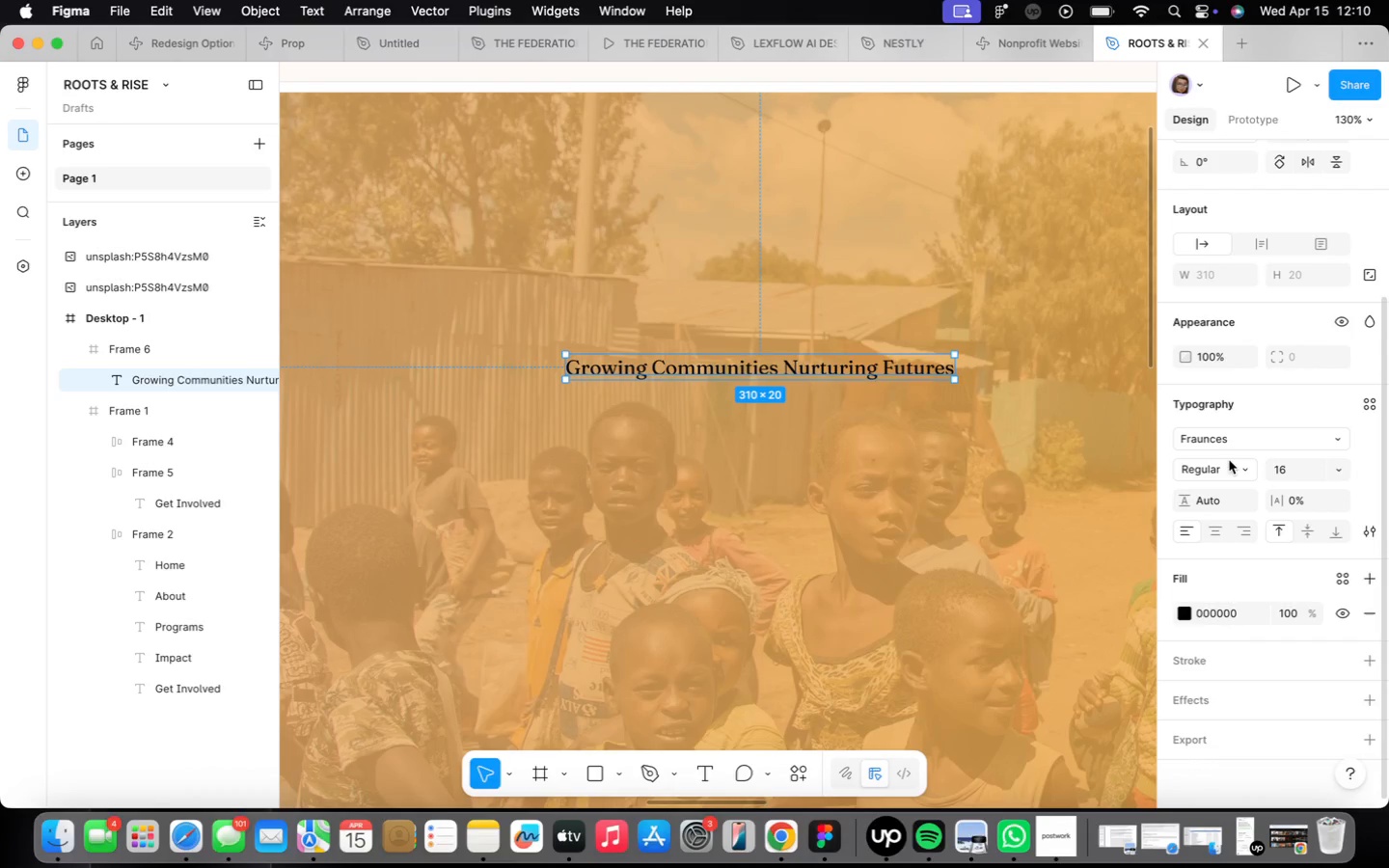 
left_click([1237, 464])
 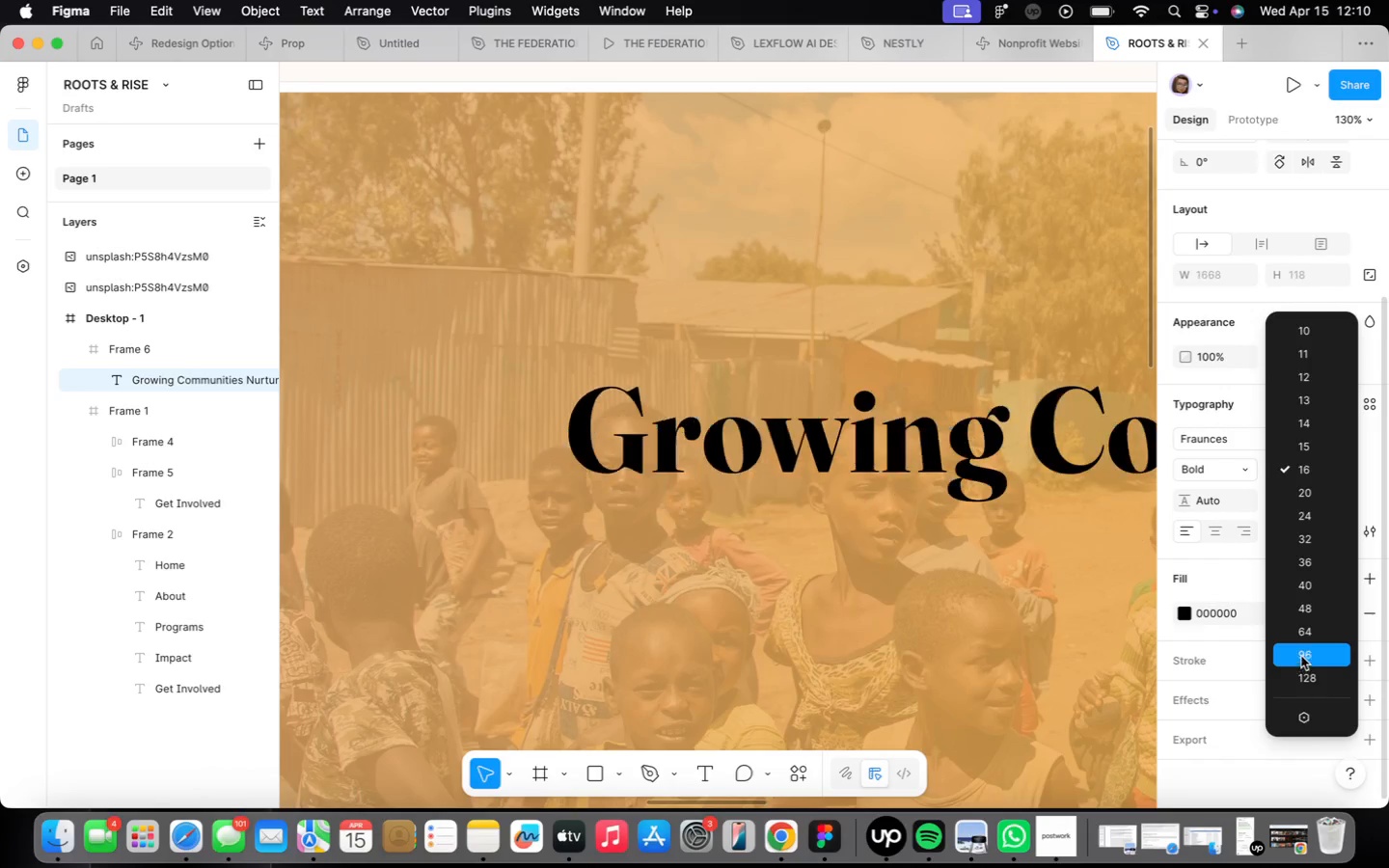 
wait(6.71)
 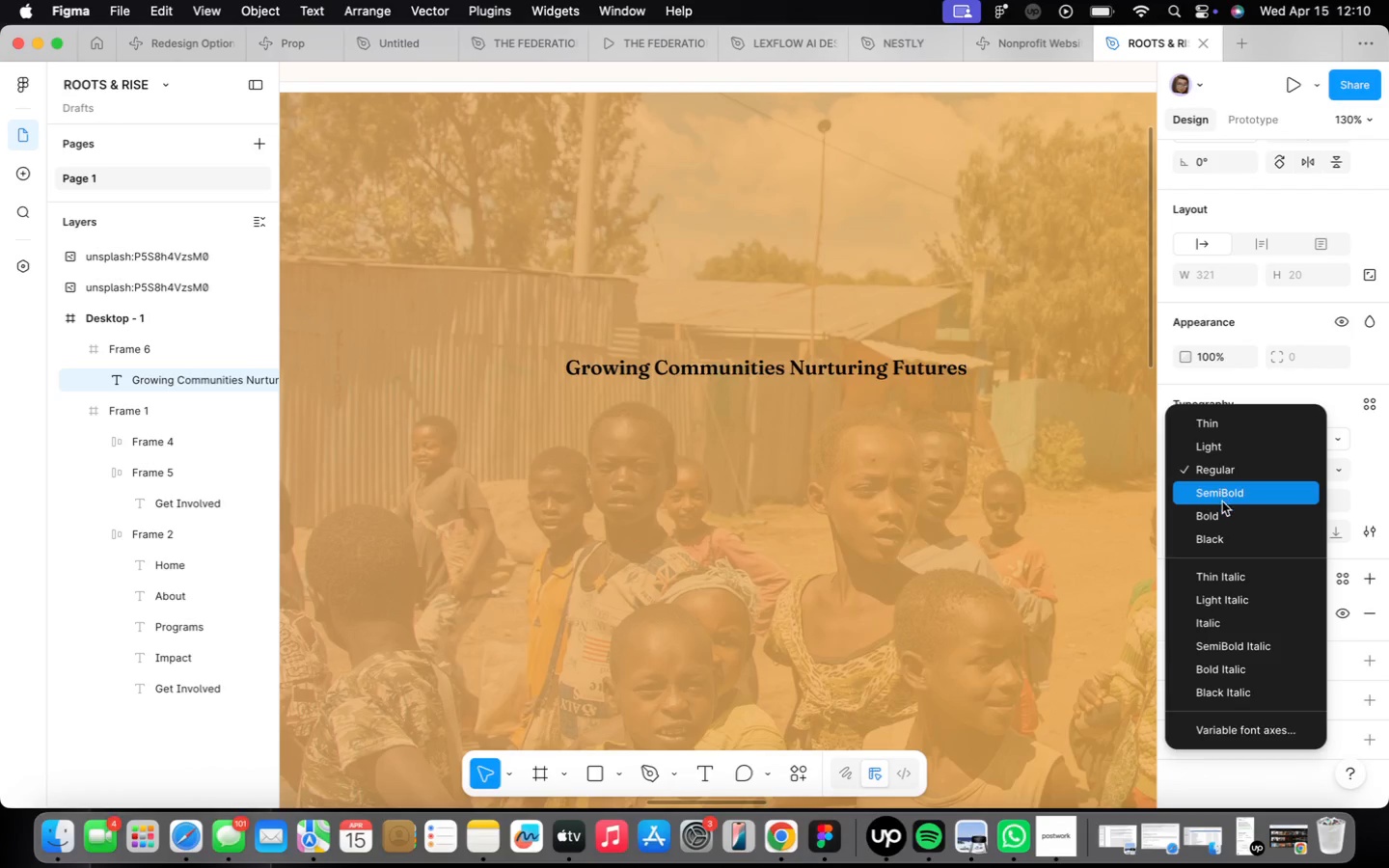 
left_click([1318, 608])
 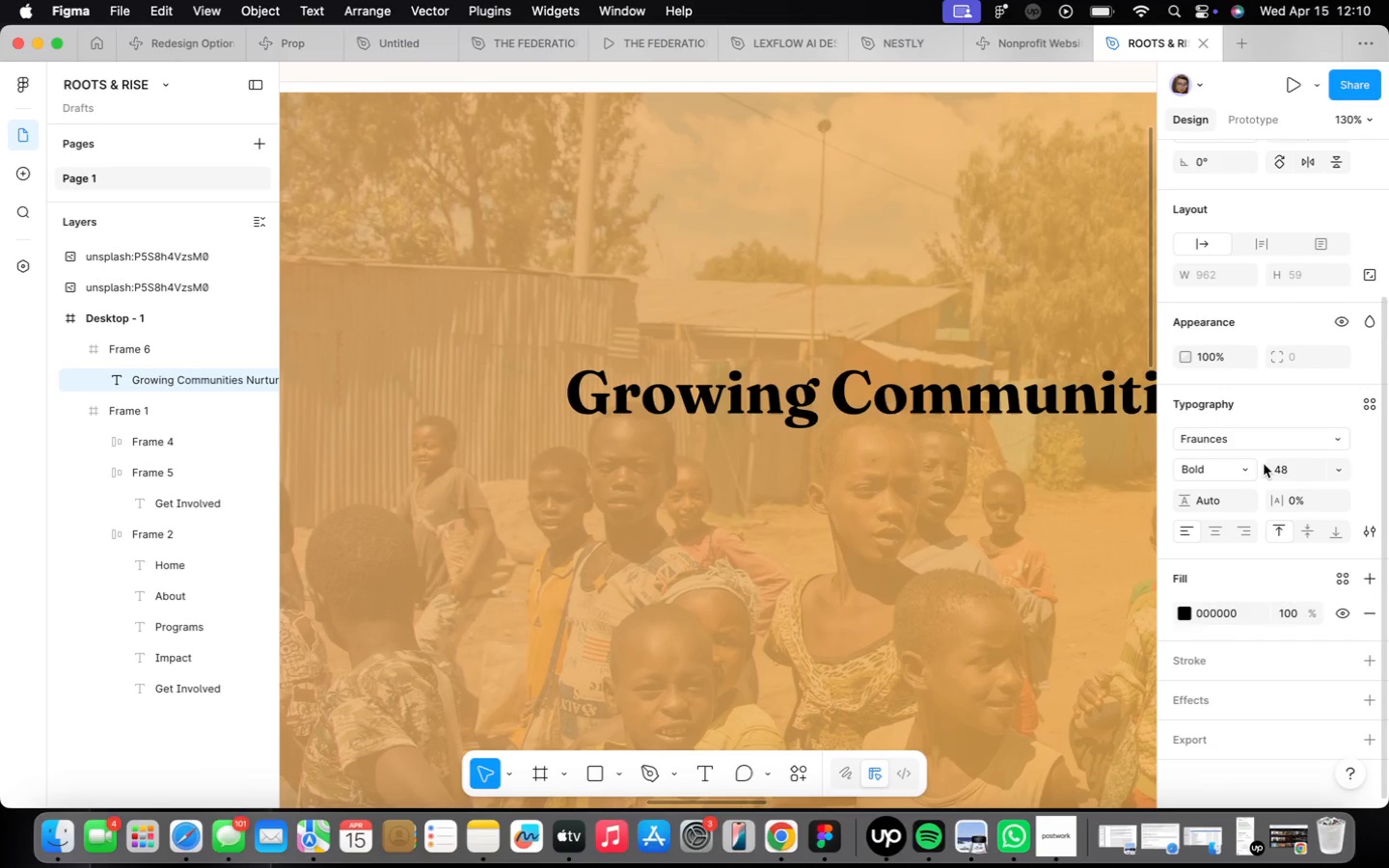 
left_click([1300, 470])
 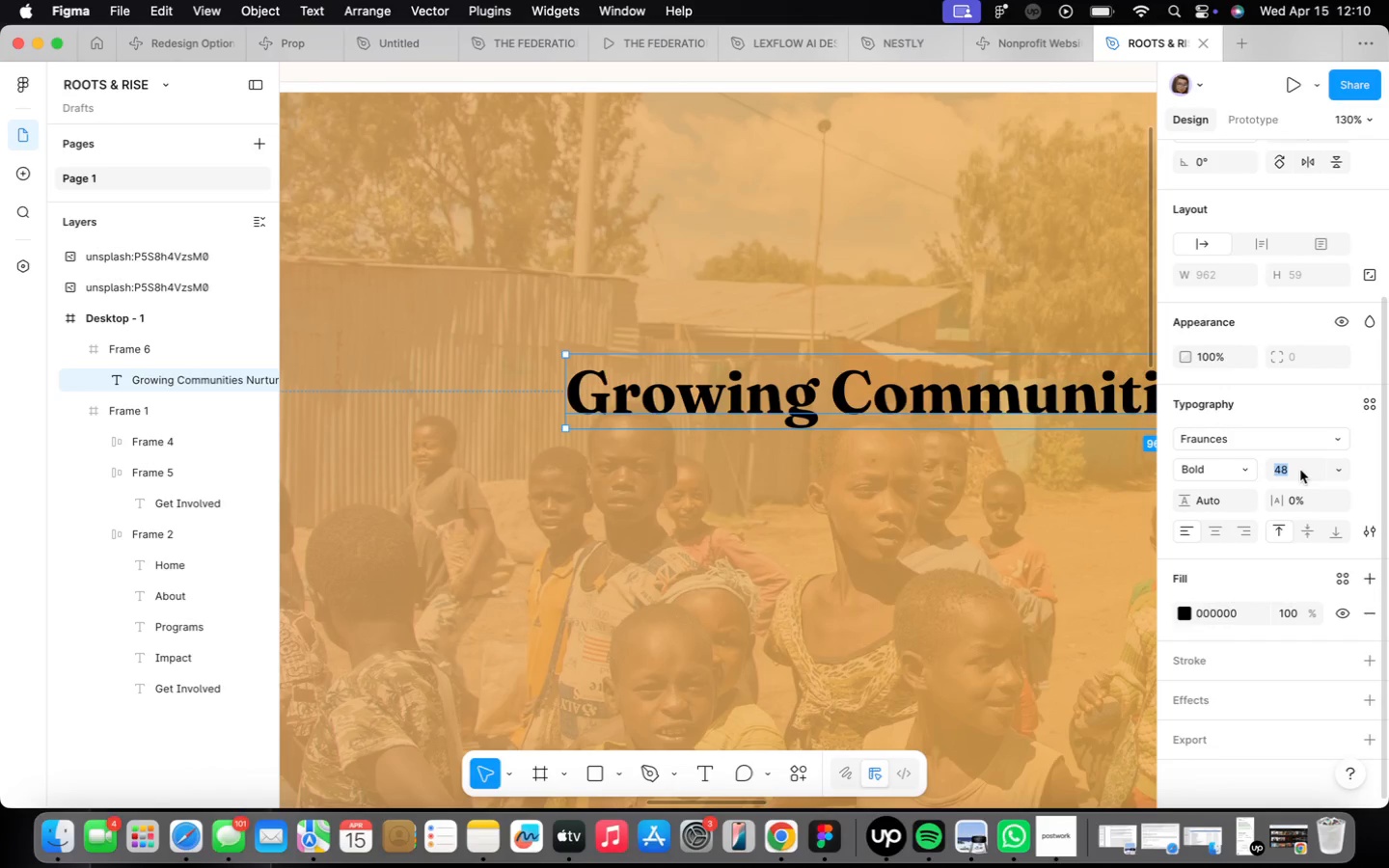 
type(60)
 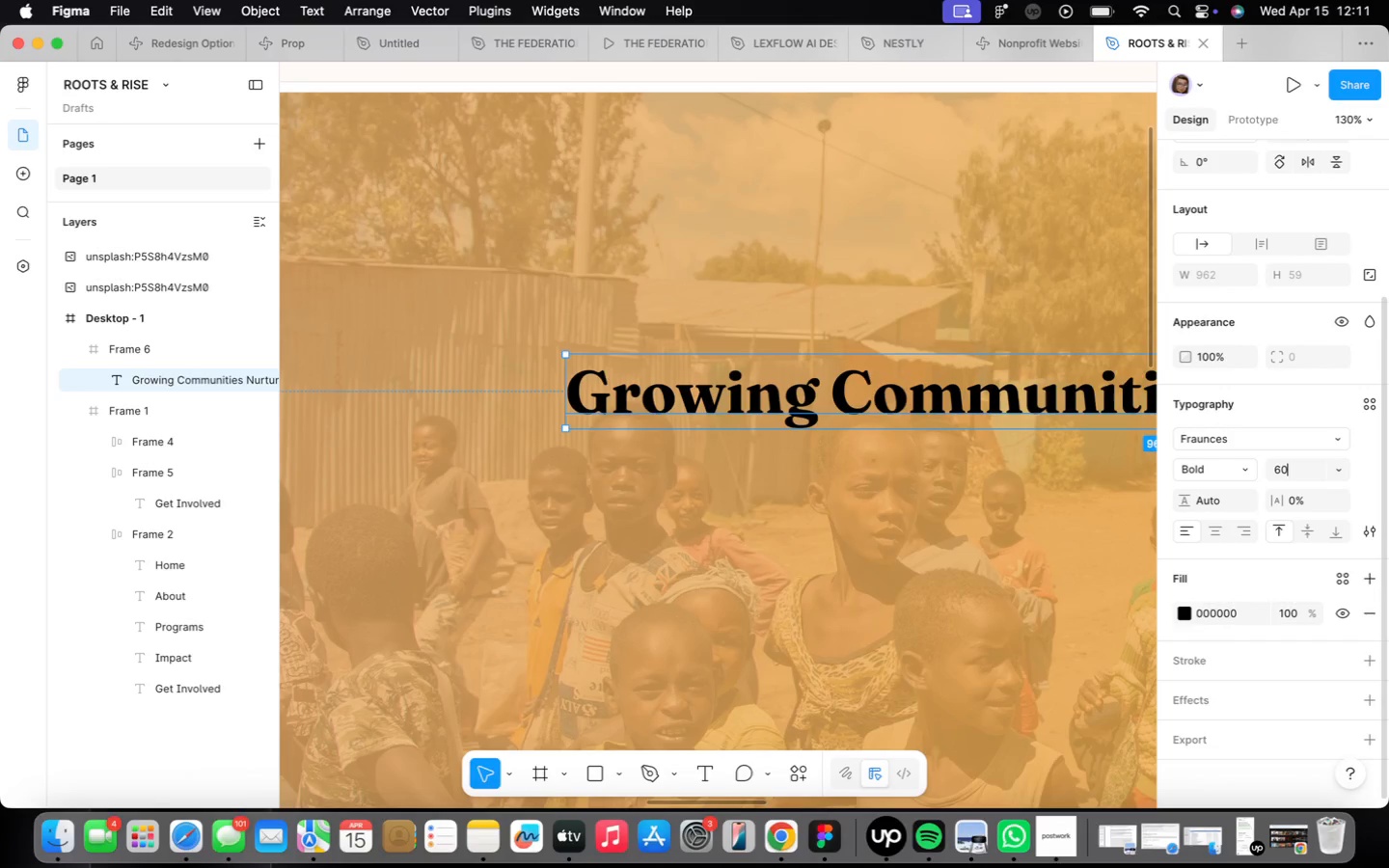 
key(Enter)
 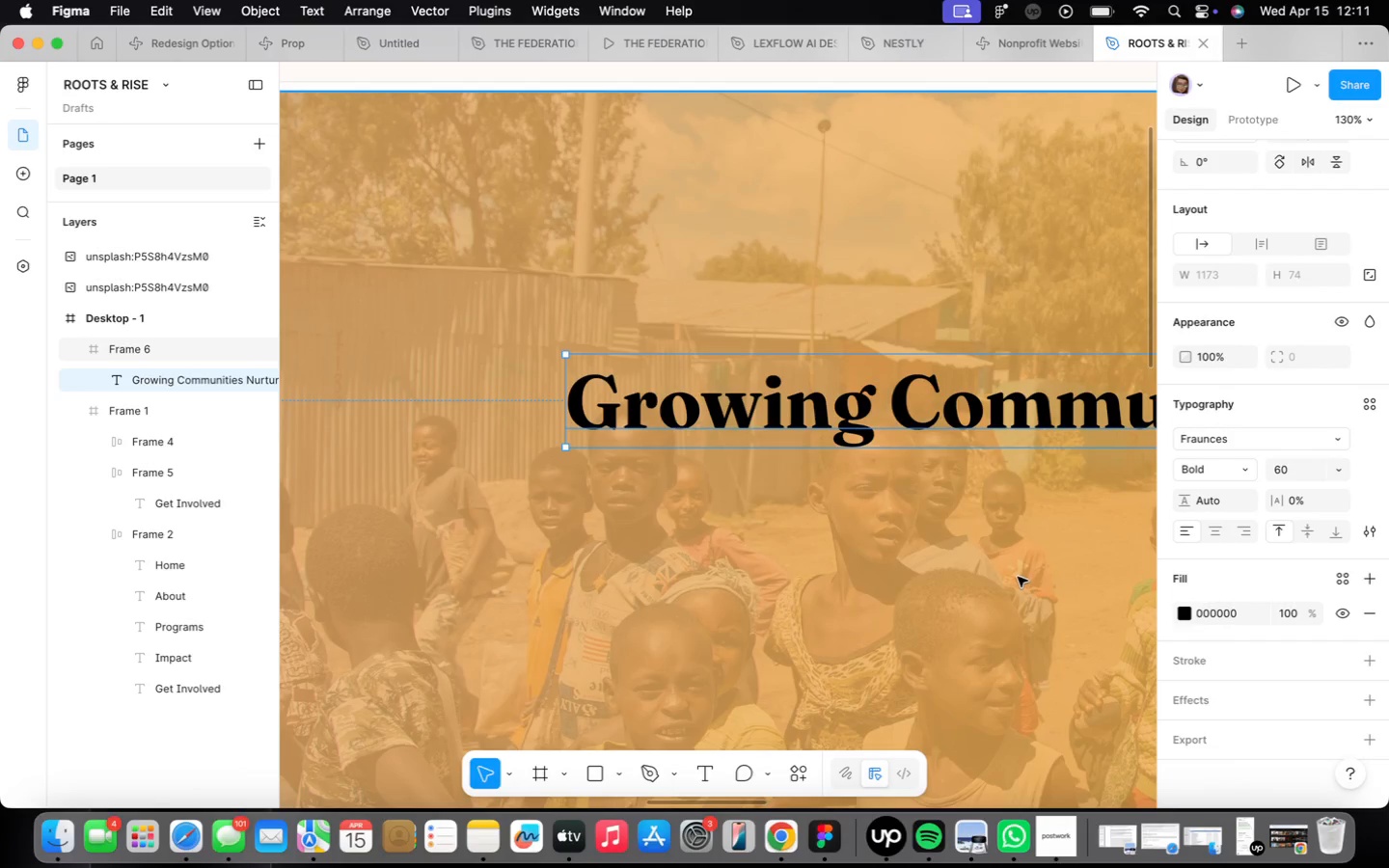 
scroll: coordinate [904, 532], scroll_direction: down, amount: 14.0
 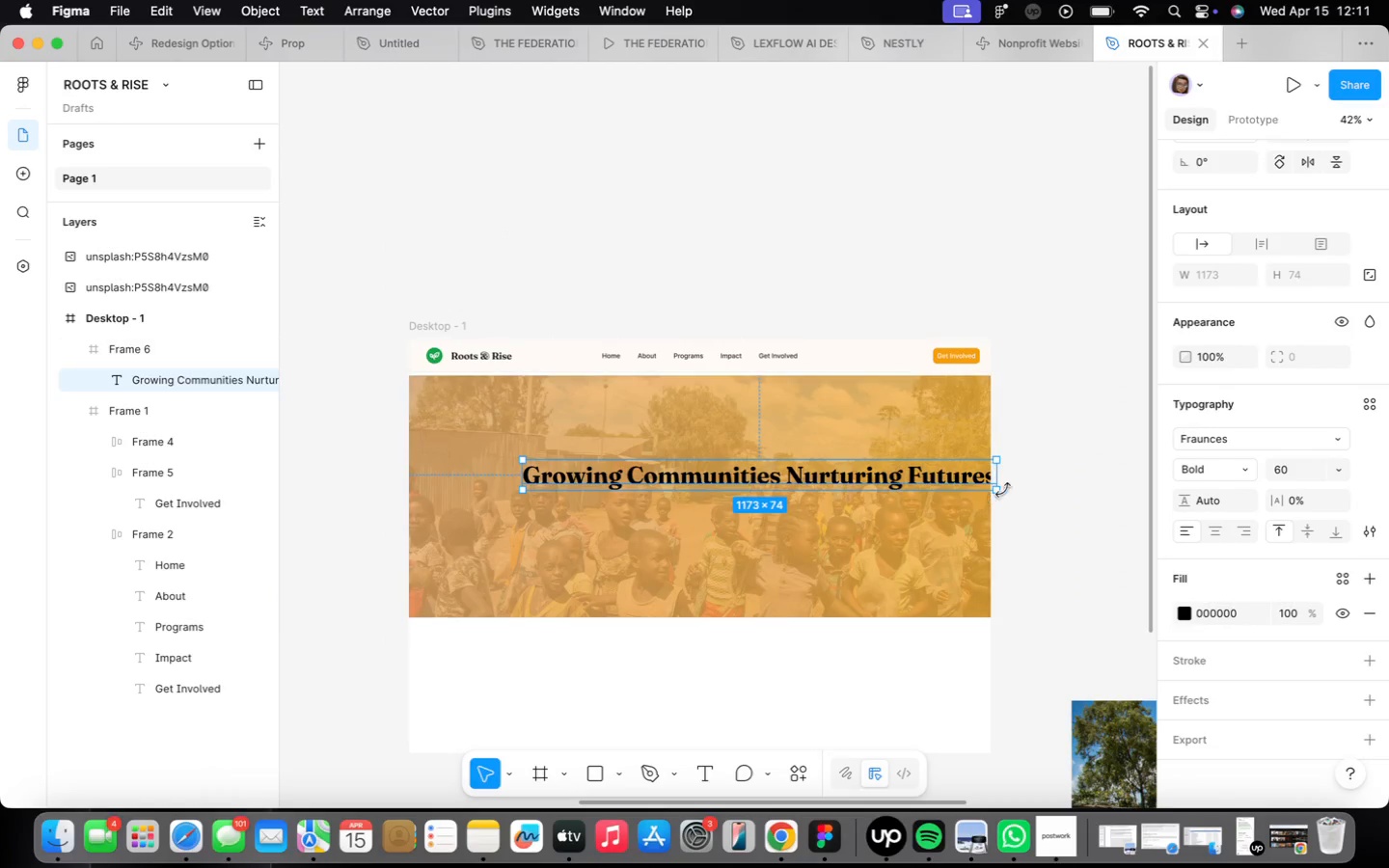 
left_click_drag(start_coordinate=[1001, 478], to_coordinate=[799, 489])
 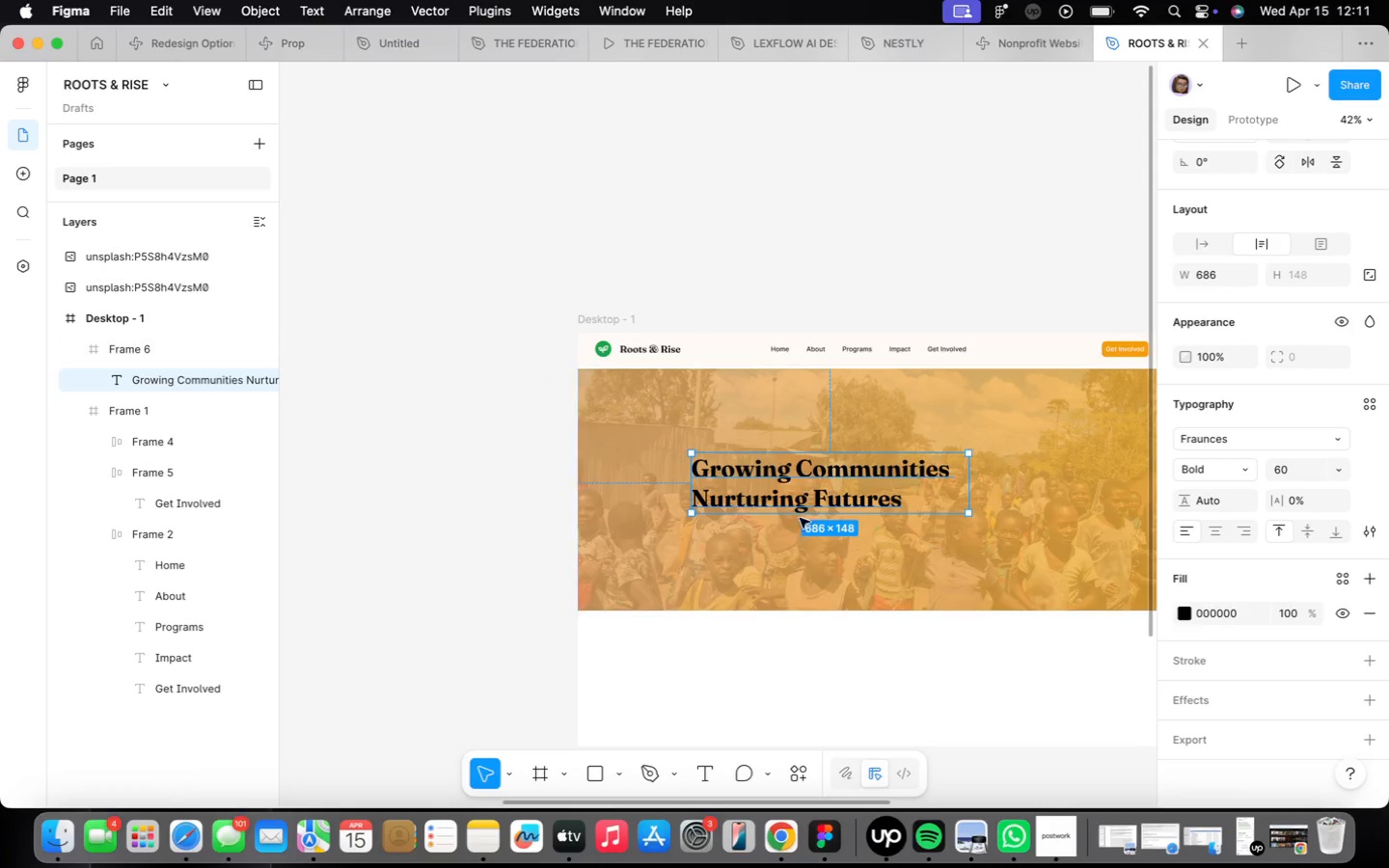 
left_click_drag(start_coordinate=[799, 502], to_coordinate=[710, 449])
 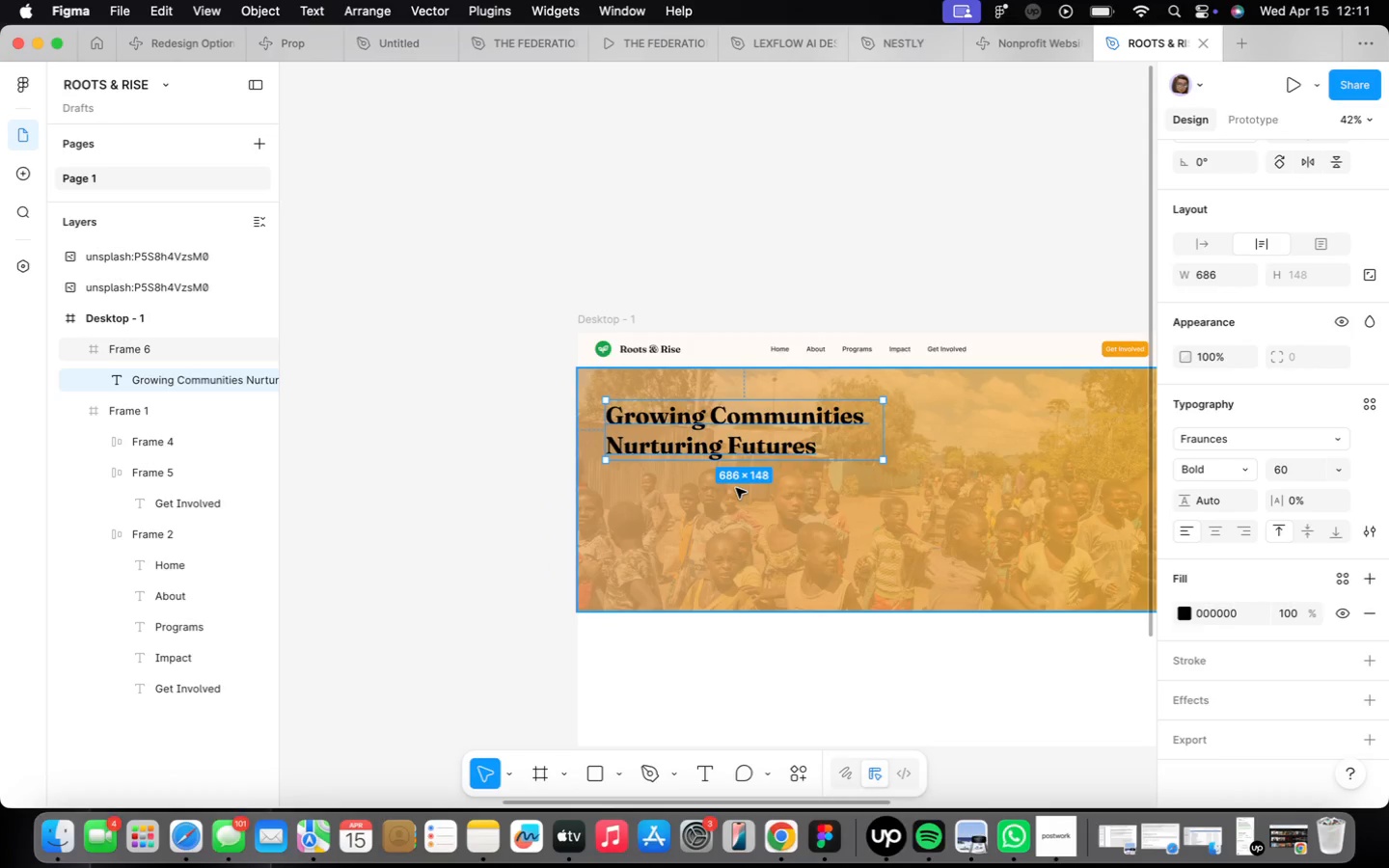 
hold_key(key=OptionLeft, duration=1.91)
left_click_drag(start_coordinate=[738, 442], to_coordinate=[738, 513])
 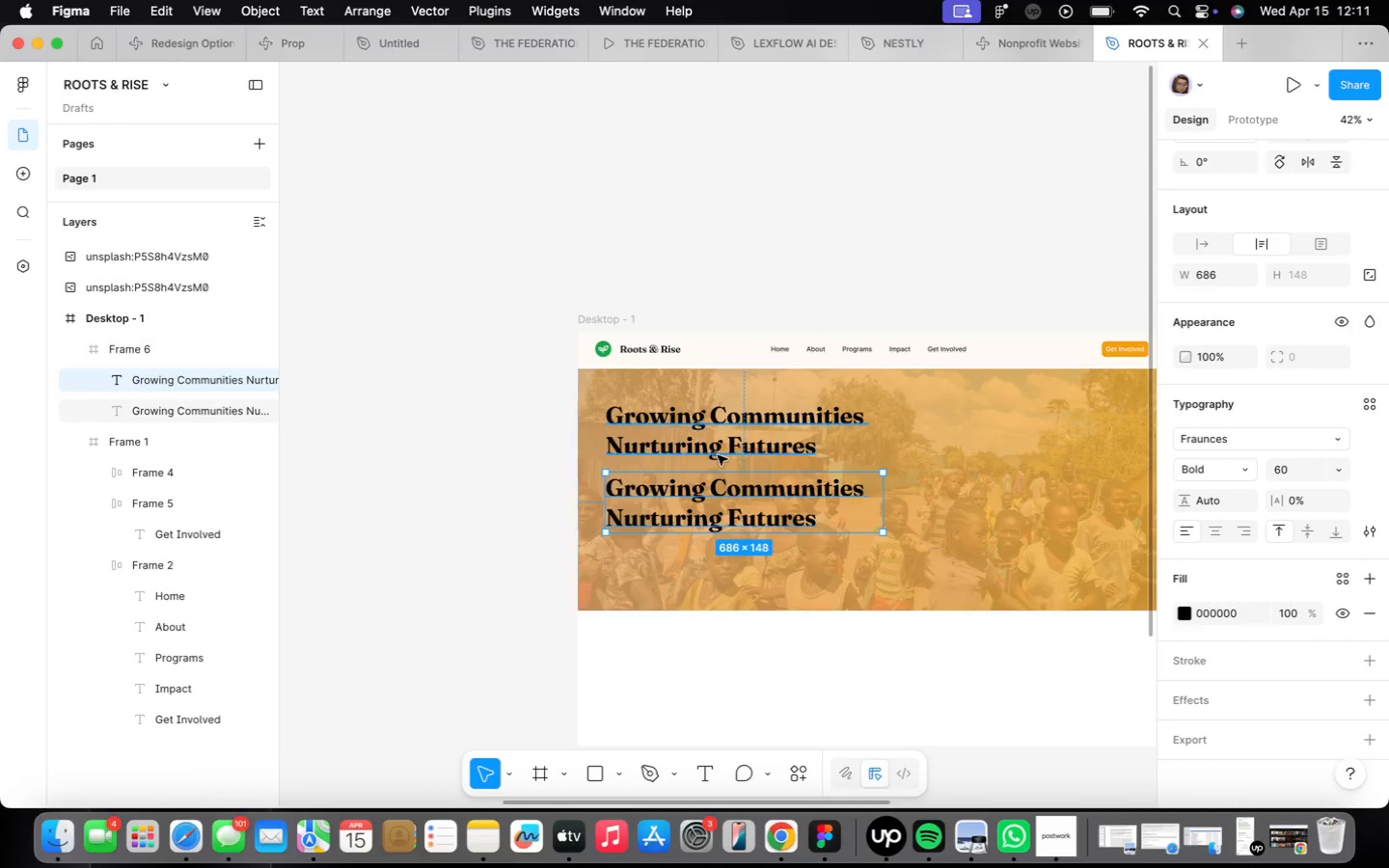 
scroll: coordinate [716, 471], scroll_direction: up, amount: 5.0
 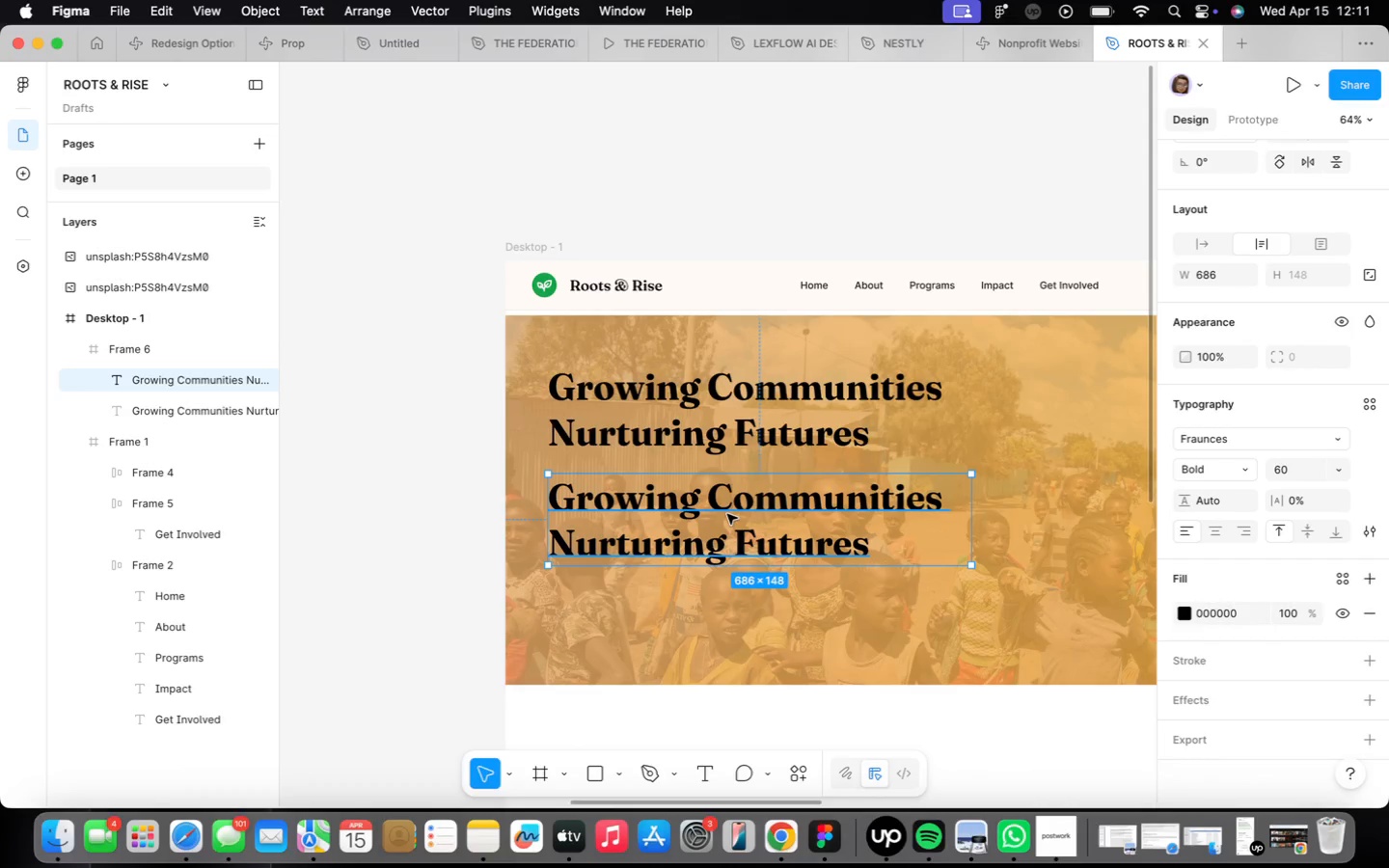 
double_click([727, 514])
 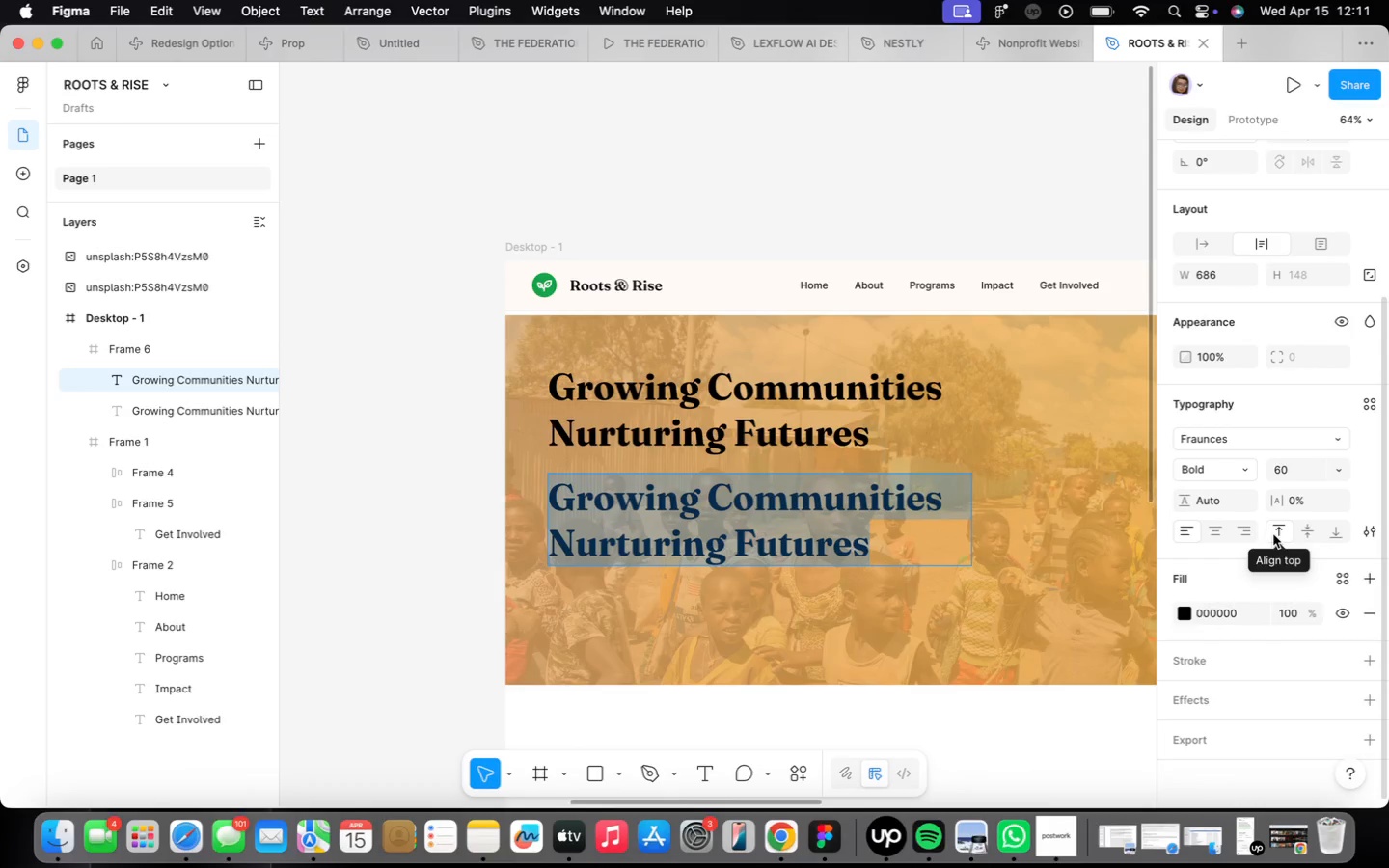 
left_click([1245, 467])
 